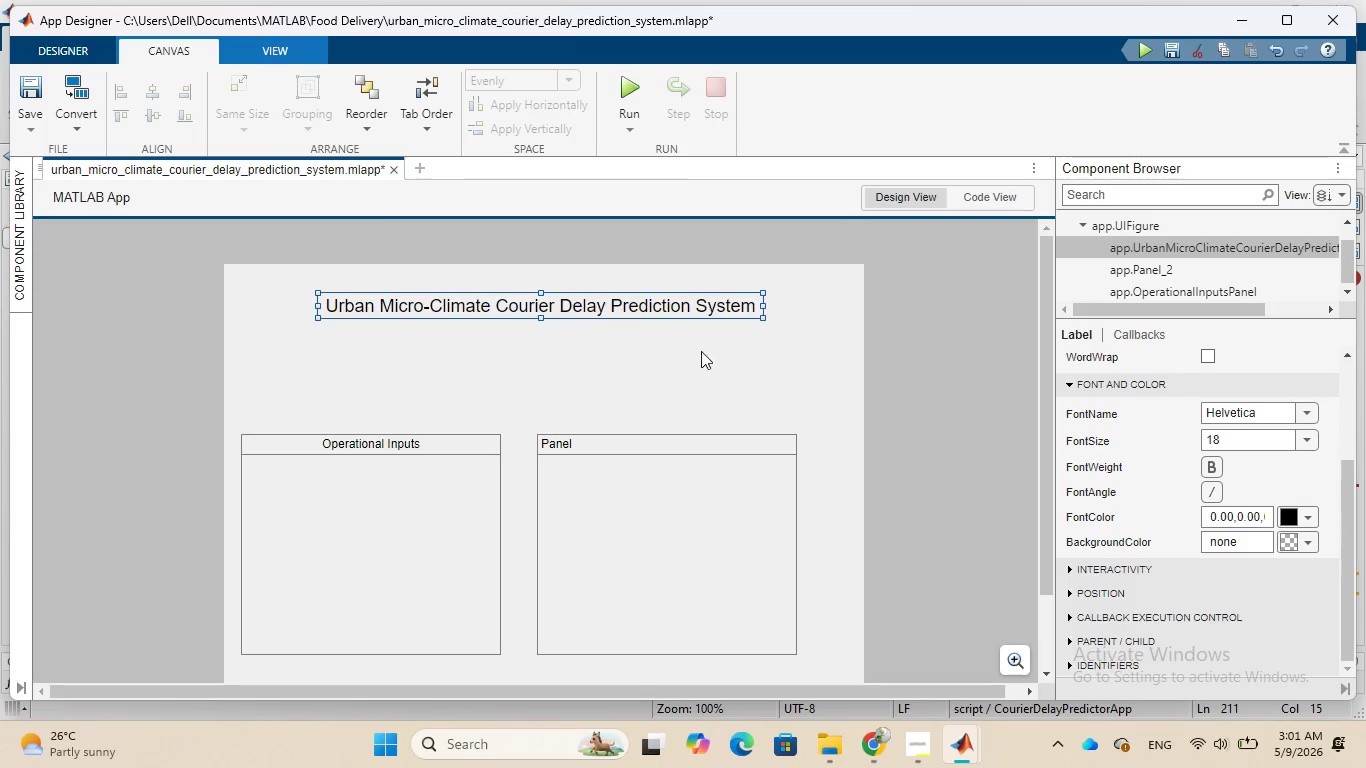 
wait(5.11)
 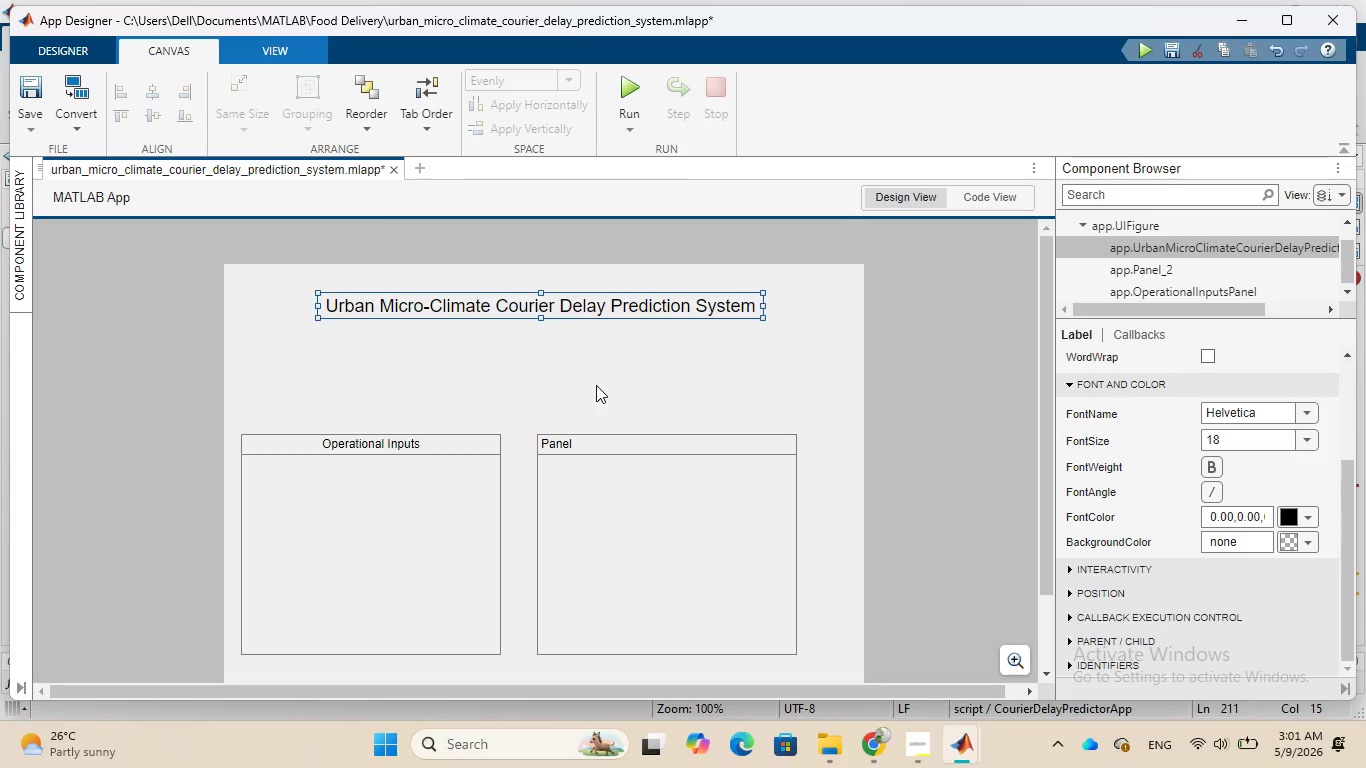 
double_click([699, 303])
 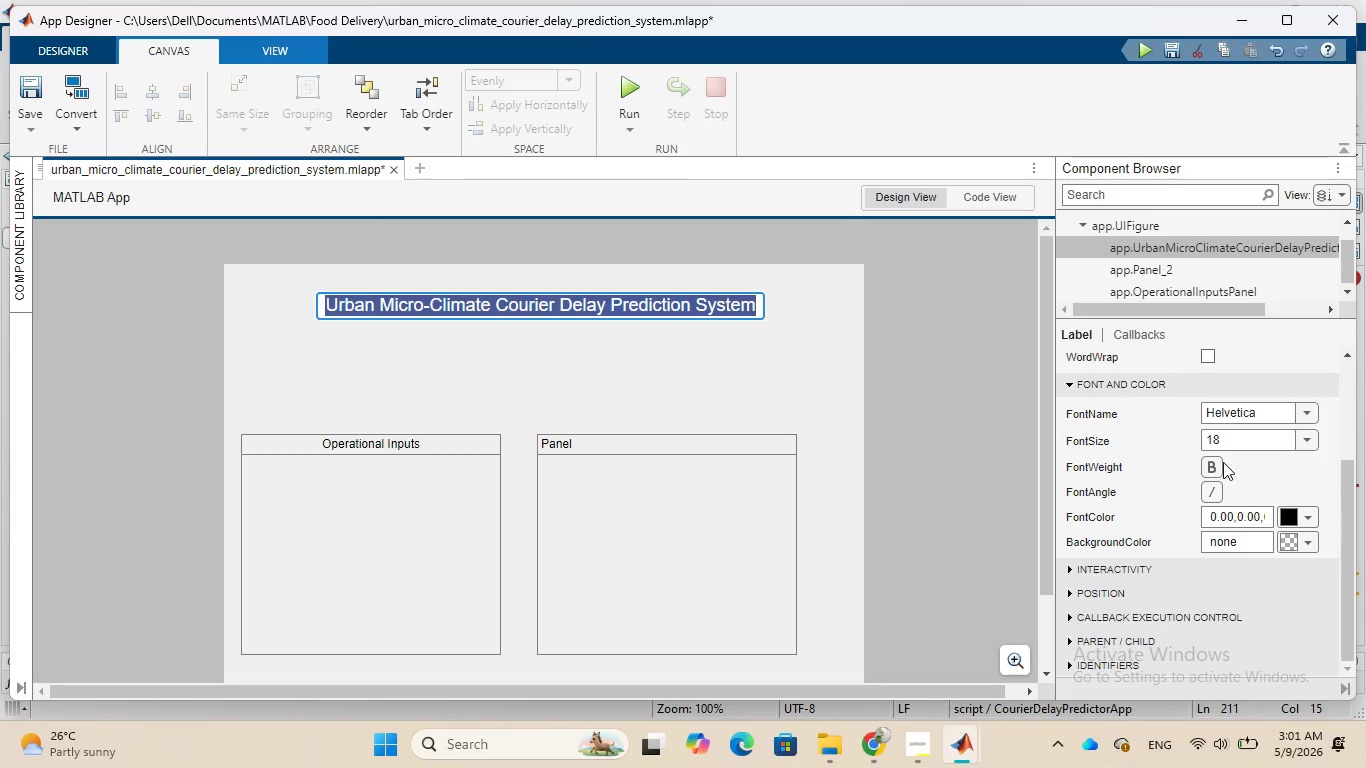 
left_click([1213, 460])
 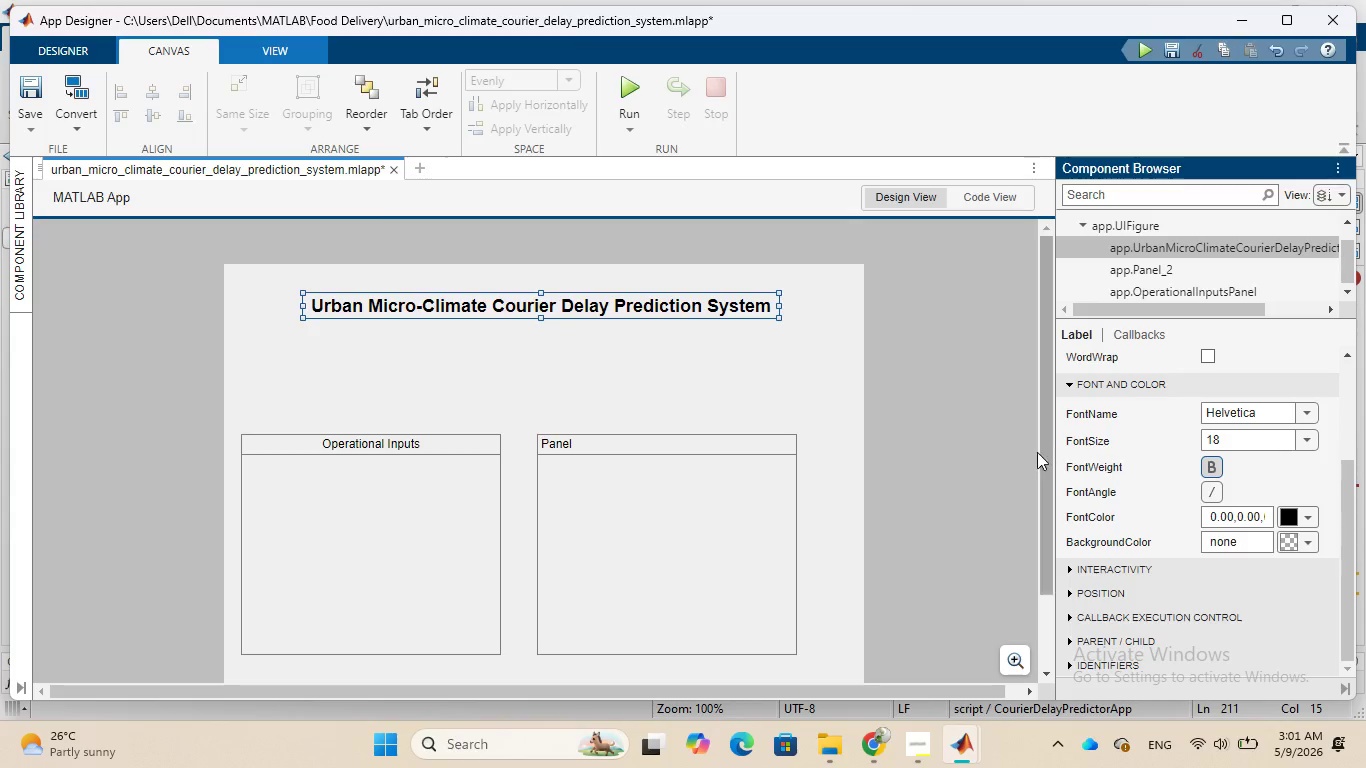 
left_click([628, 420])
 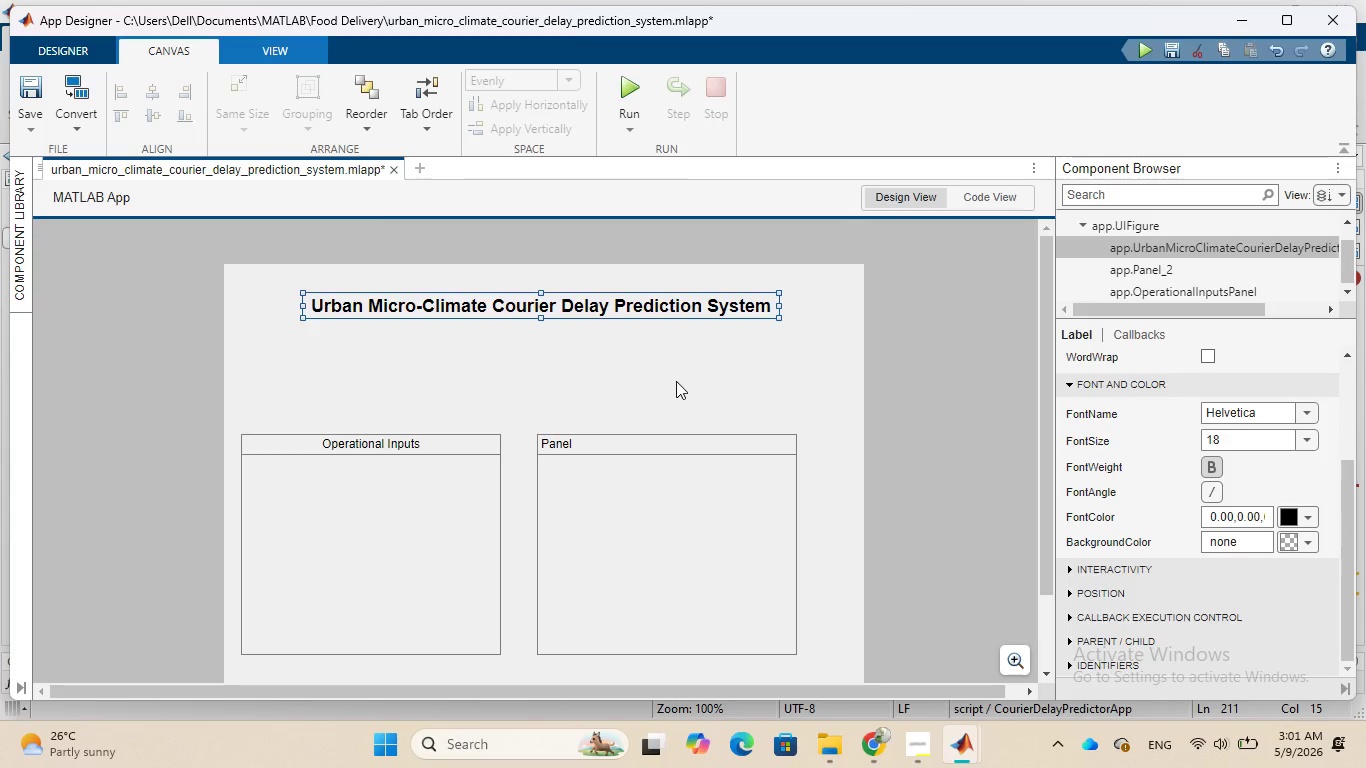 
left_click([676, 381])
 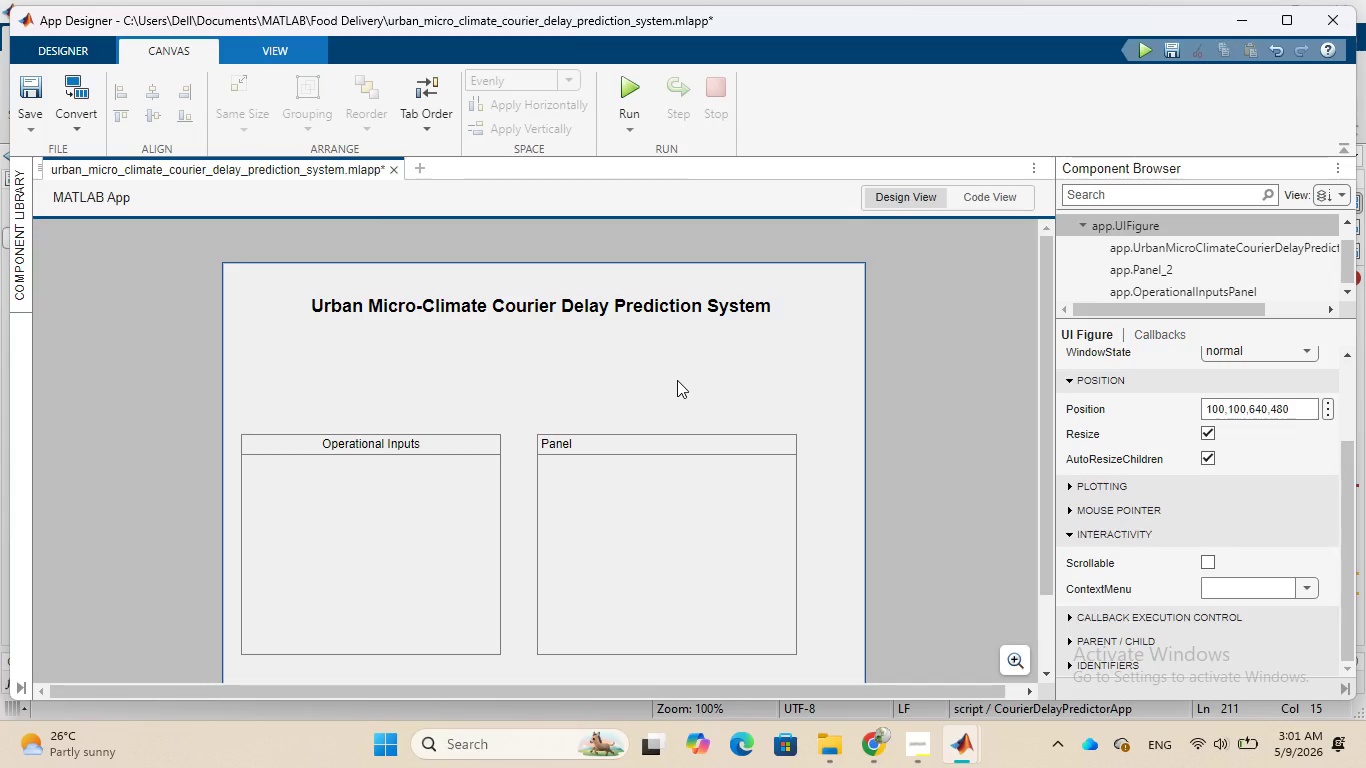 
wait(10.86)
 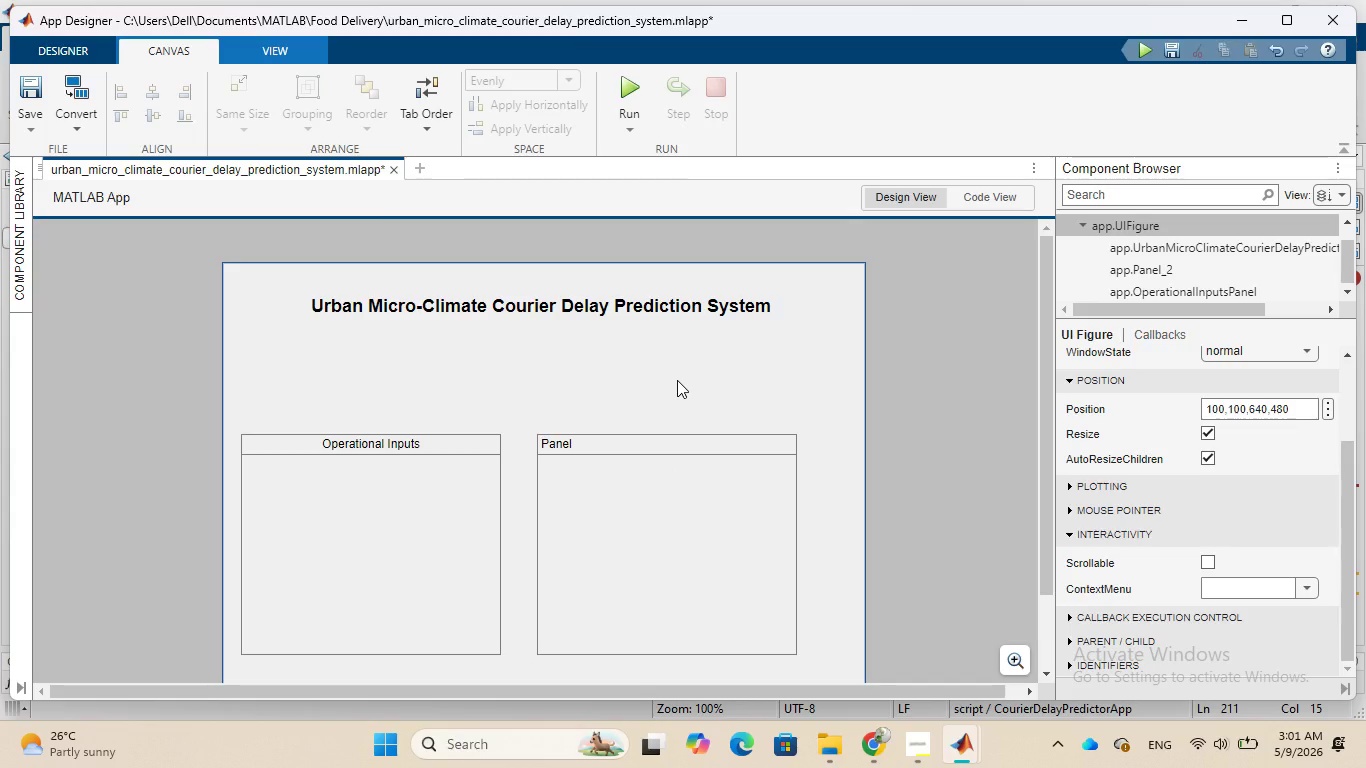 
left_click_drag(start_coordinate=[378, 482], to_coordinate=[376, 398])
 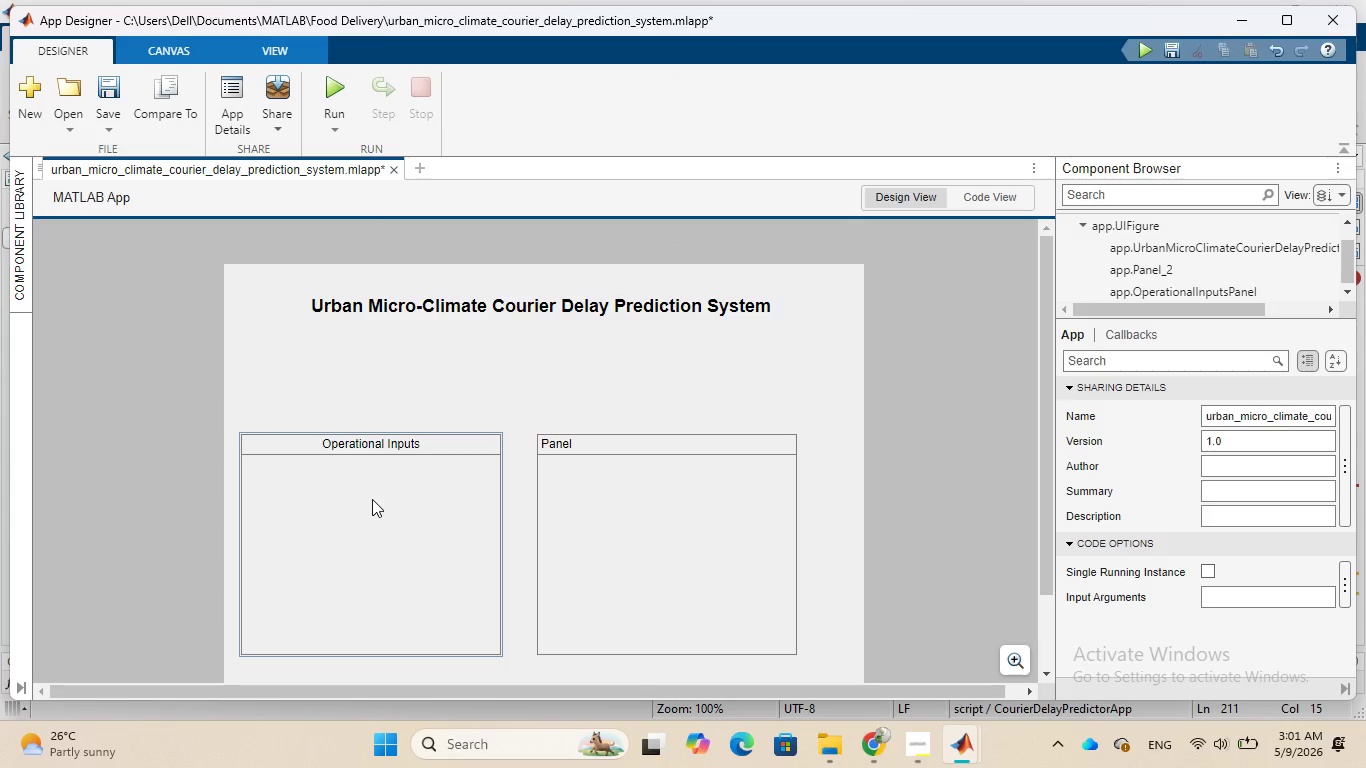 
left_click_drag(start_coordinate=[372, 499], to_coordinate=[378, 421])
 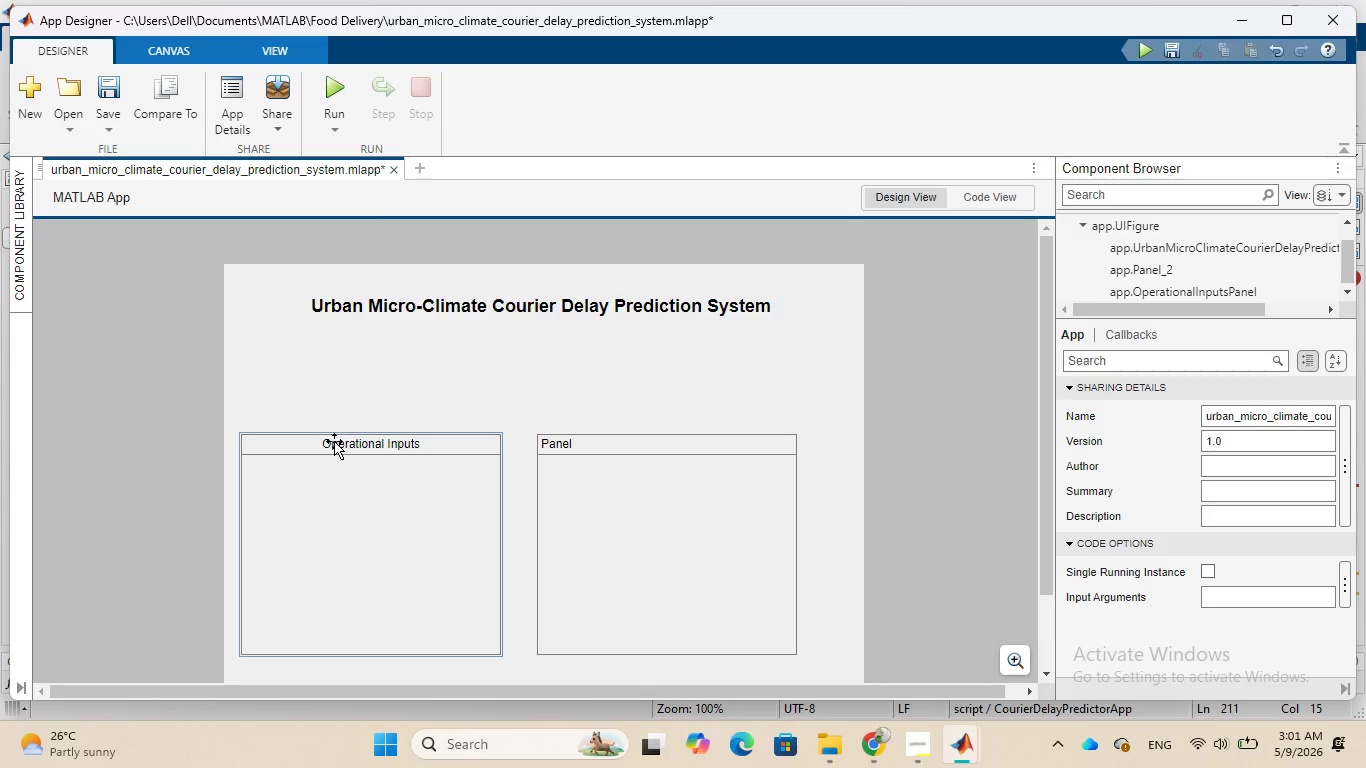 
left_click_drag(start_coordinate=[334, 441], to_coordinate=[329, 349])
 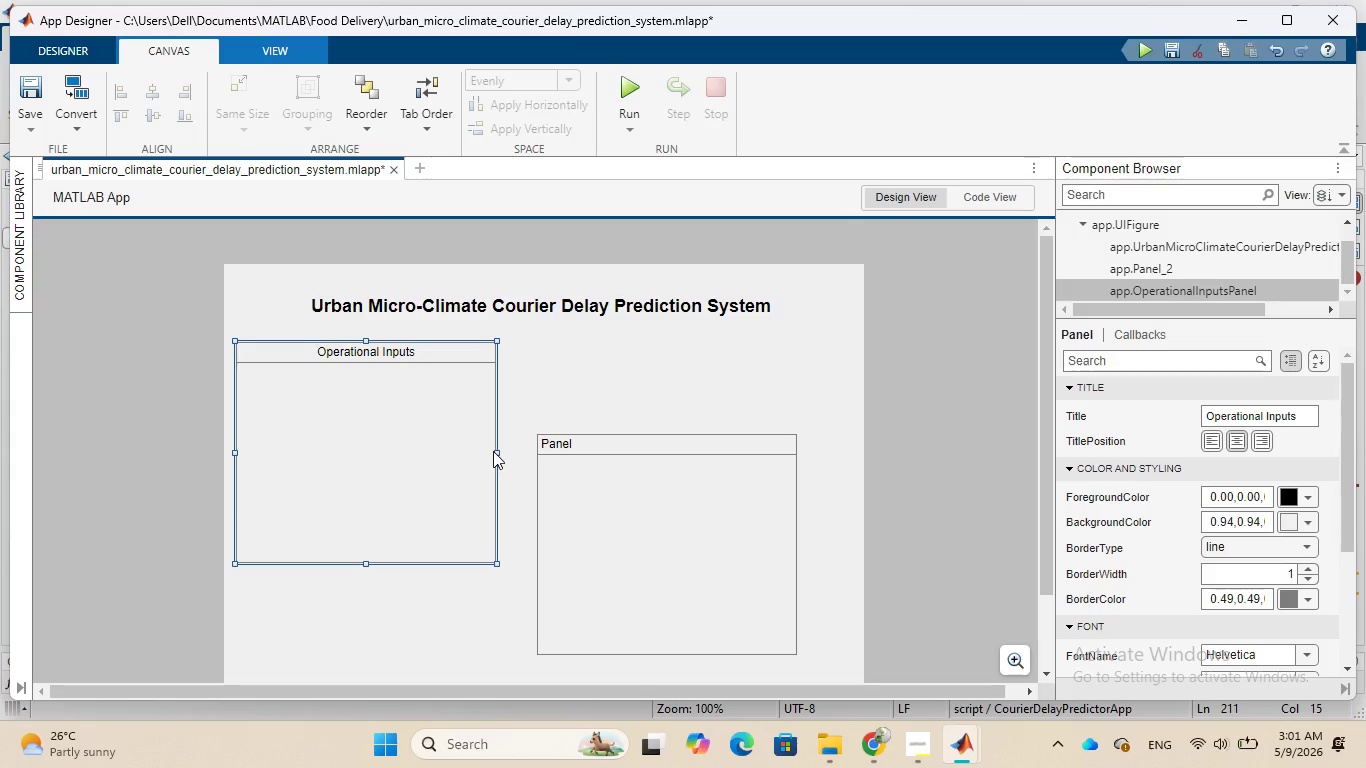 
left_click_drag(start_coordinate=[495, 451], to_coordinate=[360, 442])
 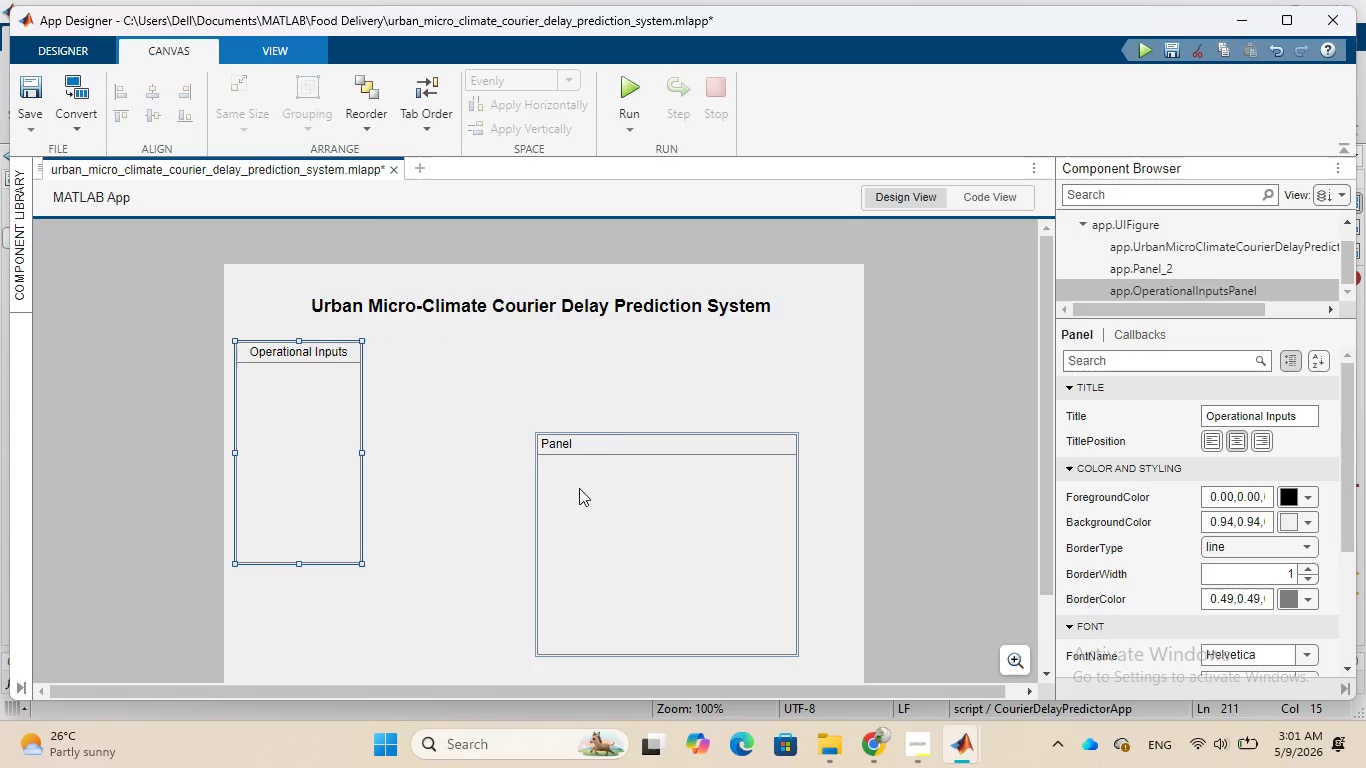 
left_click_drag(start_coordinate=[582, 488], to_coordinate=[572, 429])
 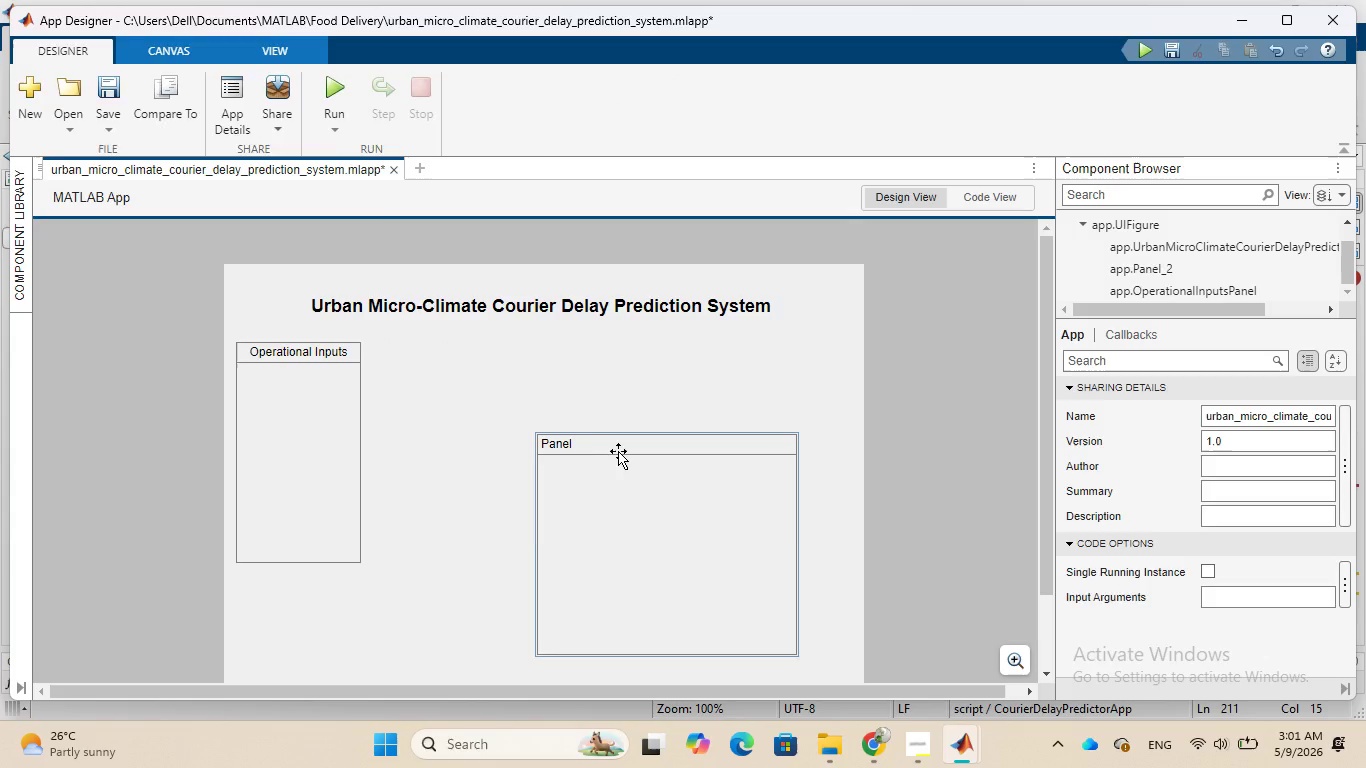 
left_click_drag(start_coordinate=[618, 451], to_coordinate=[516, 356])
 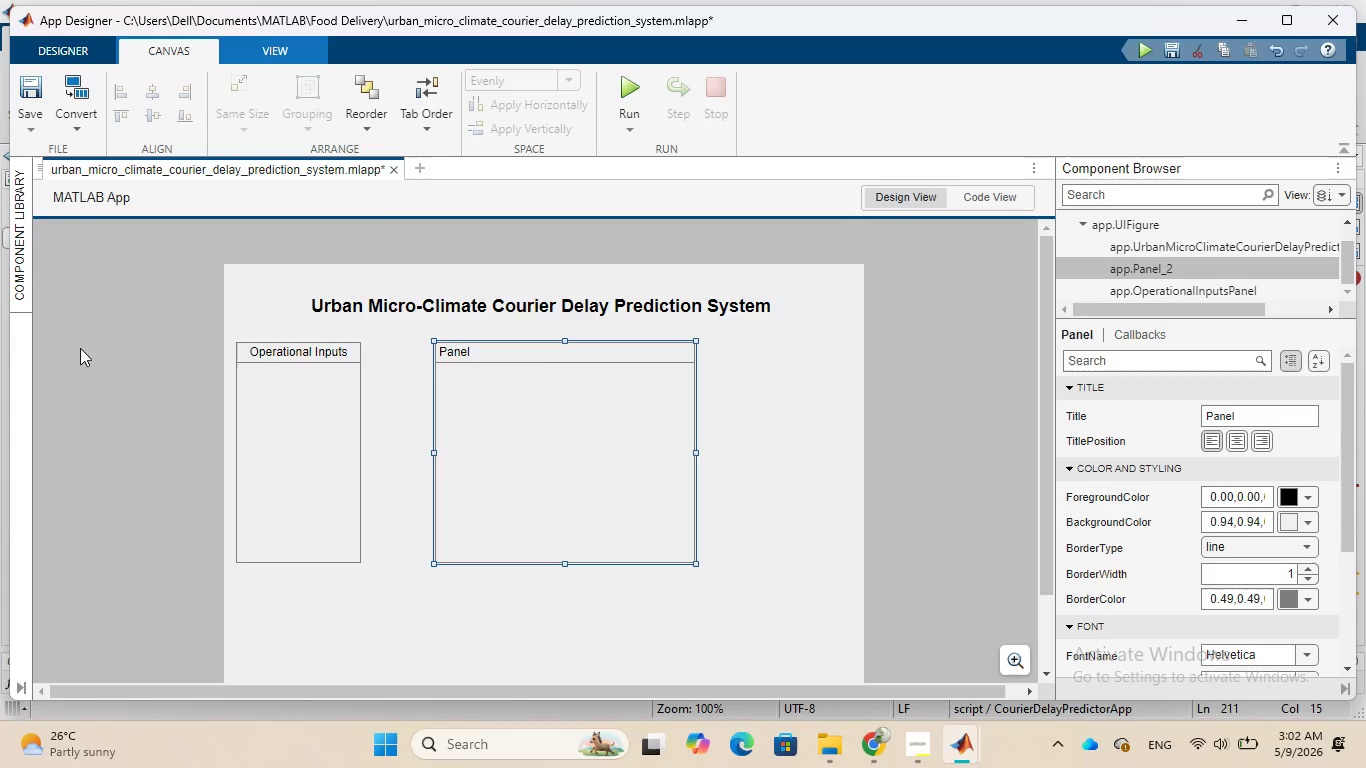 
left_click([14, 275])
 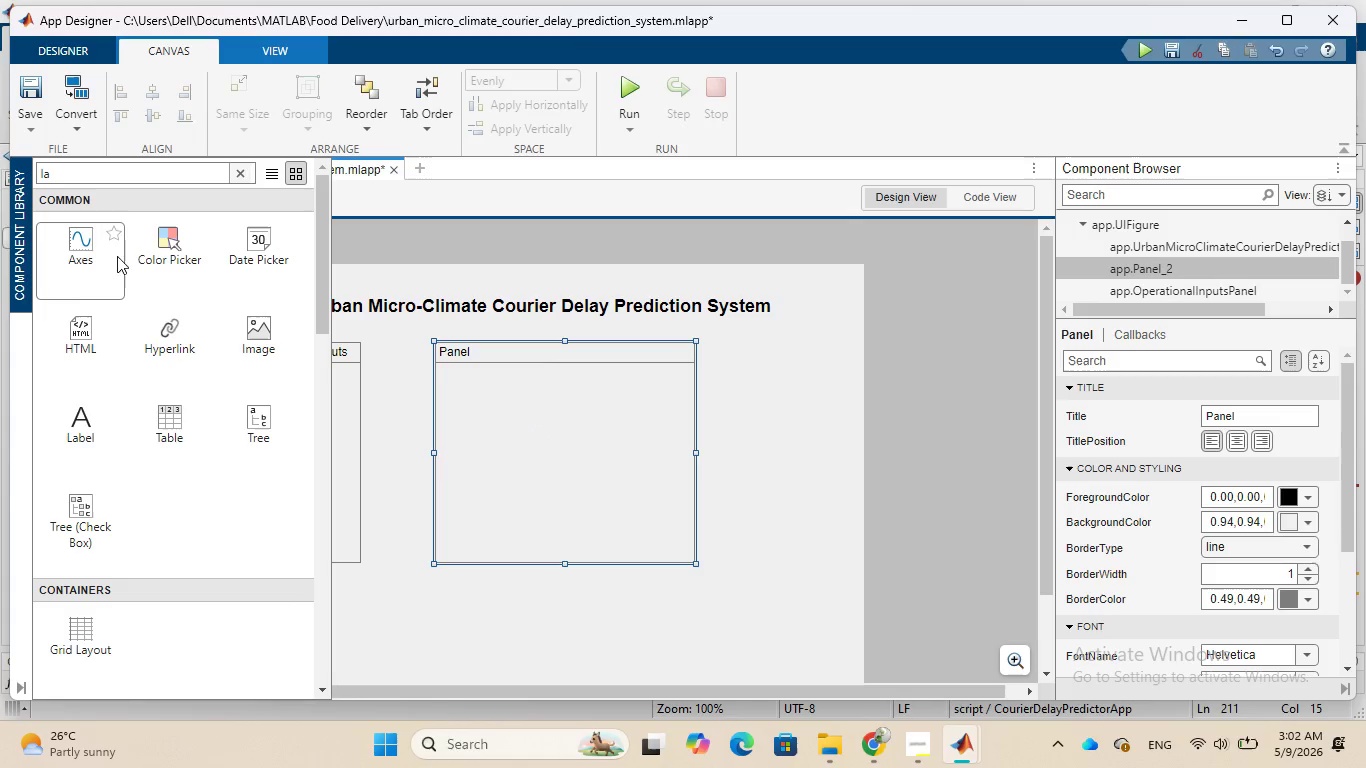 
left_click([79, 427])
 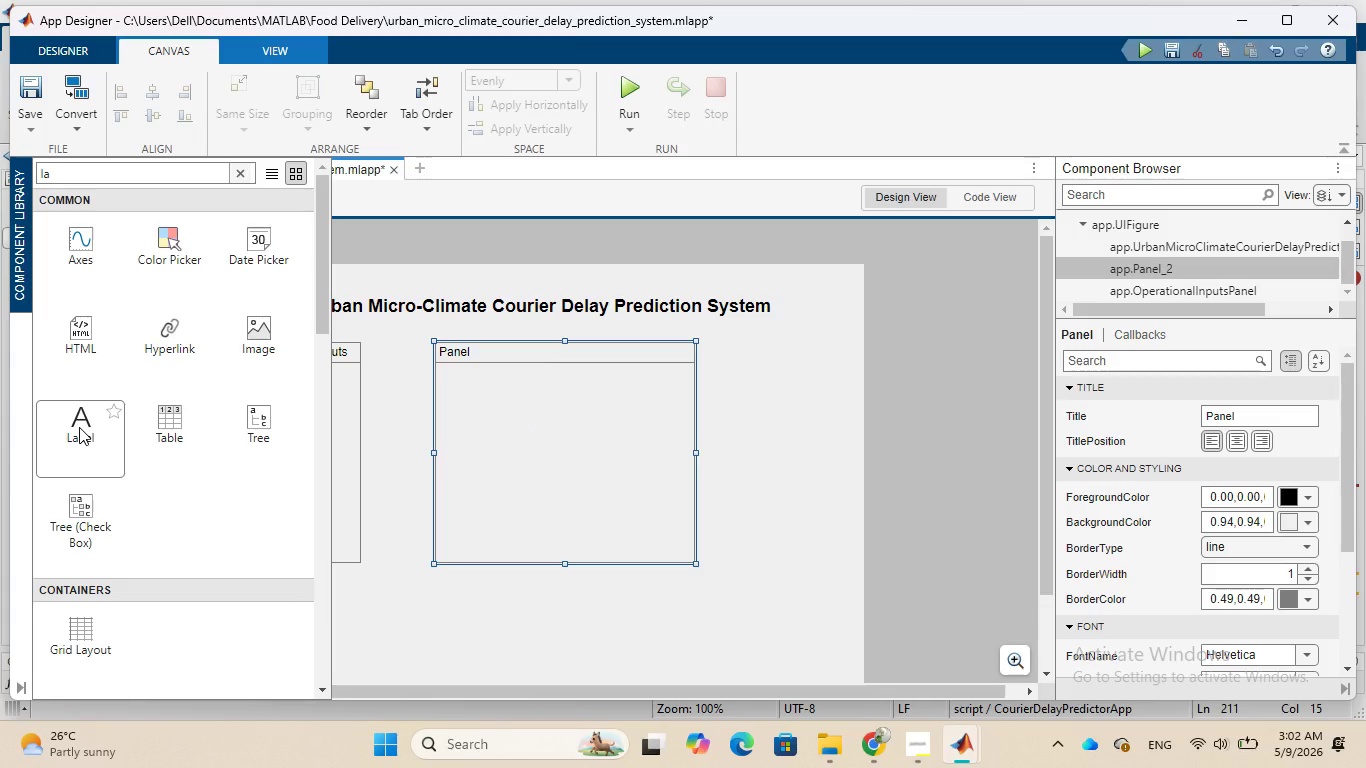 
left_click_drag(start_coordinate=[79, 427], to_coordinate=[350, 632])
 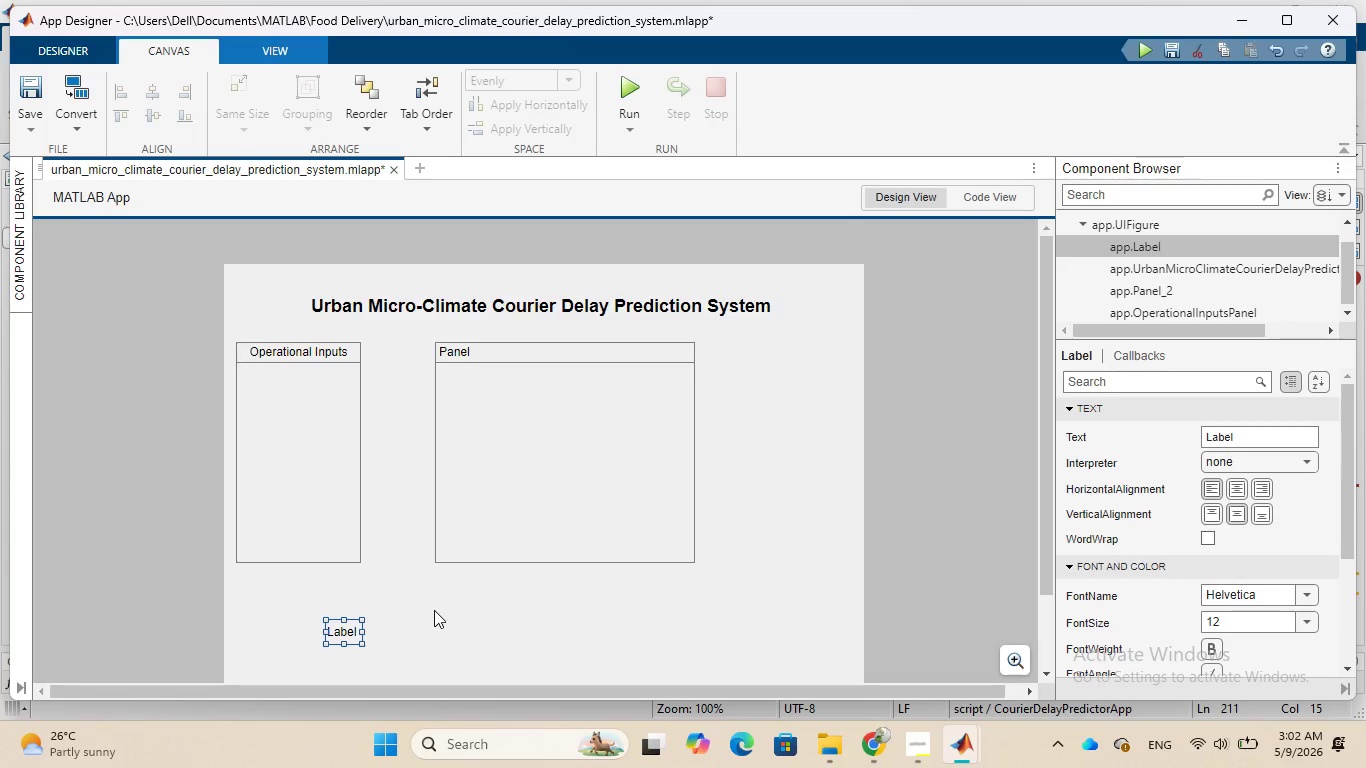 
wait(12.98)
 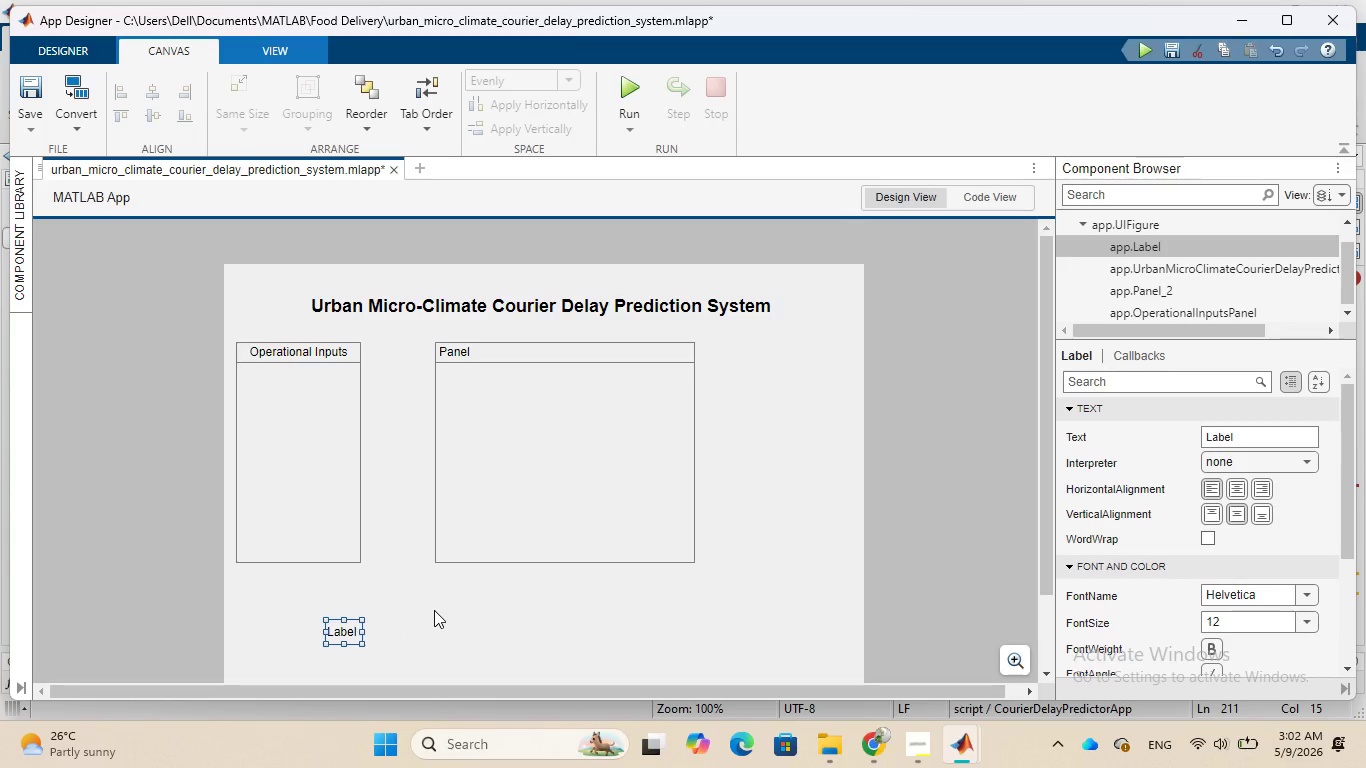 
double_click([1249, 437])
 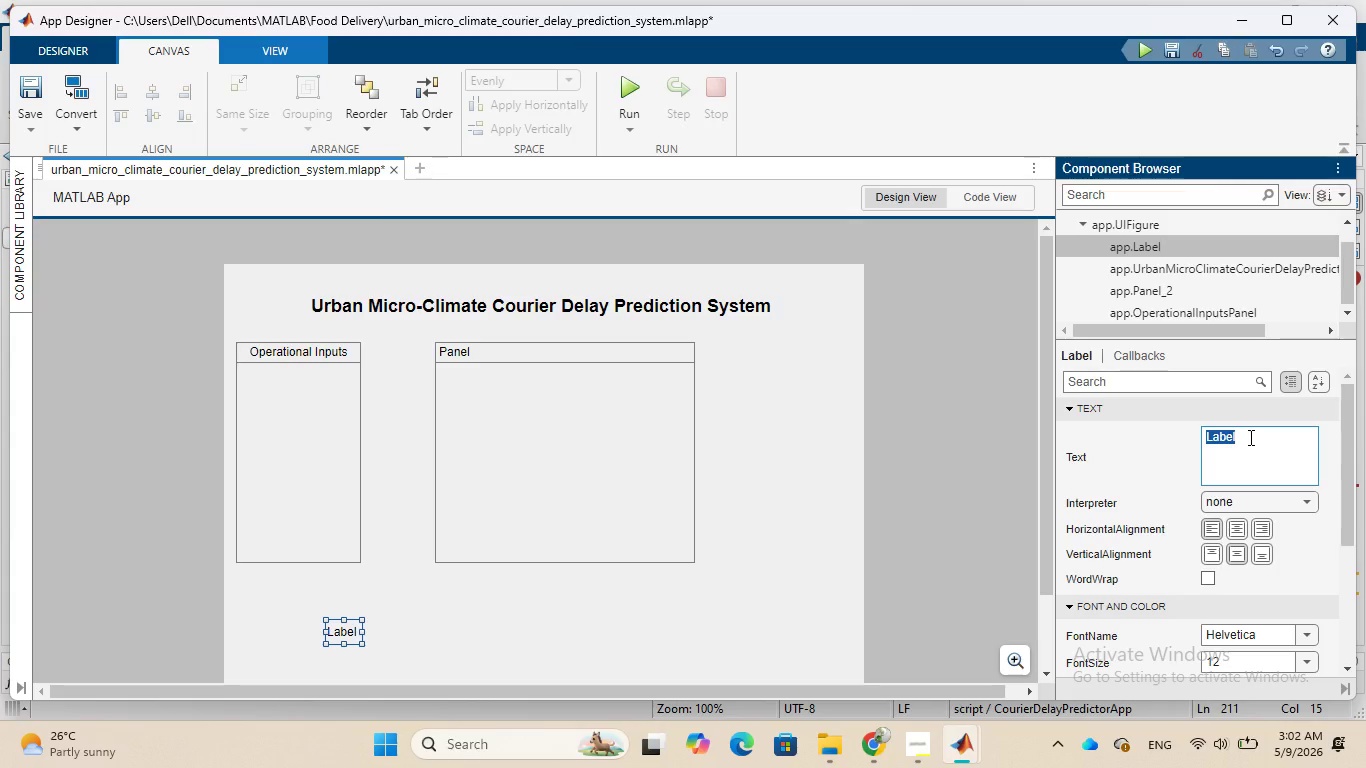 
type(Pre)
 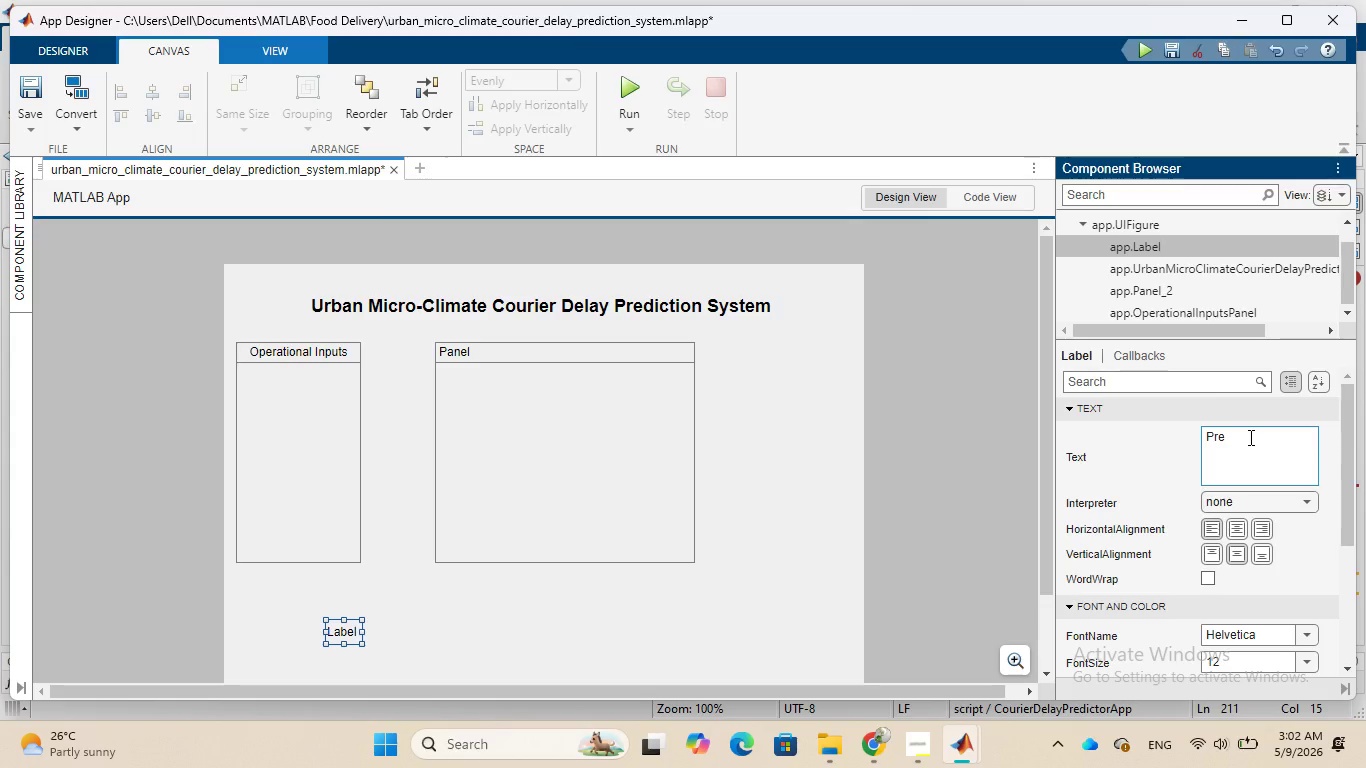 
type(dicted Delivery T)
 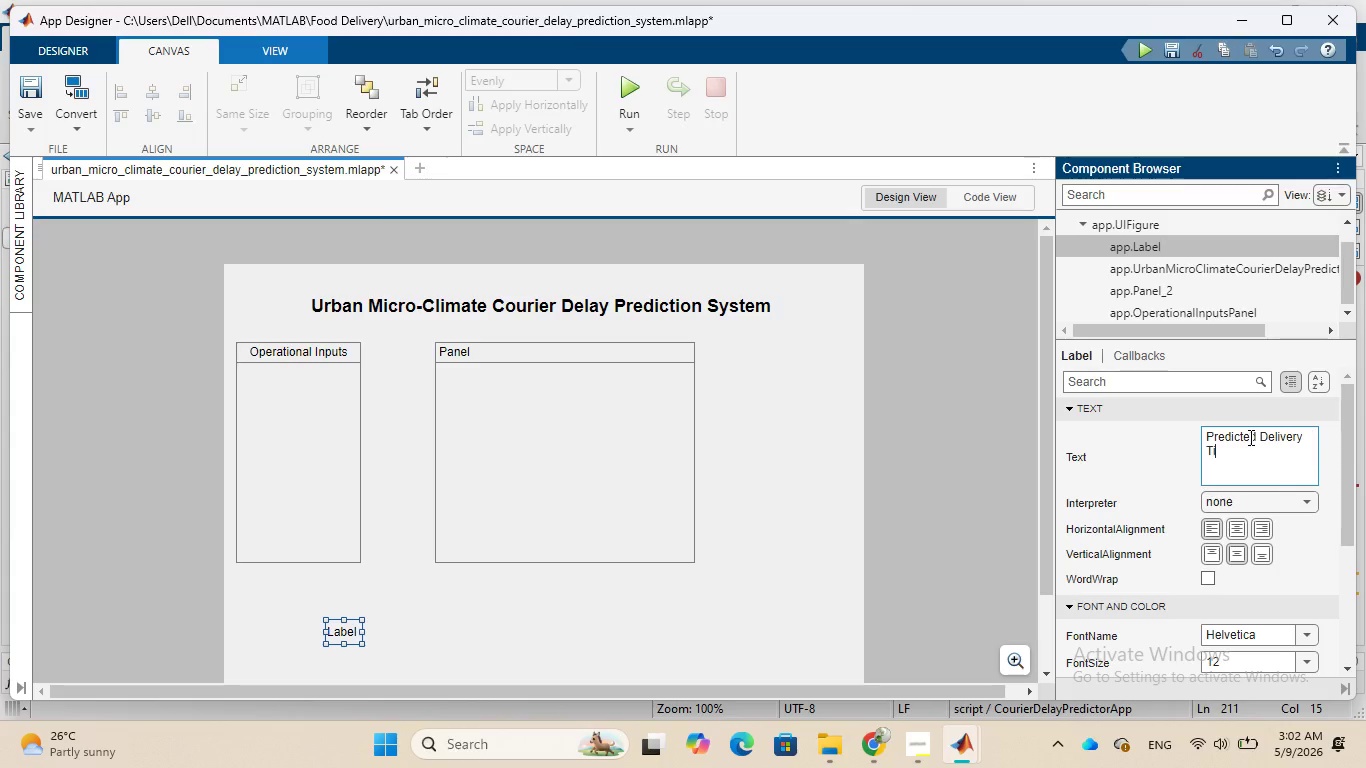 
type(ime)
 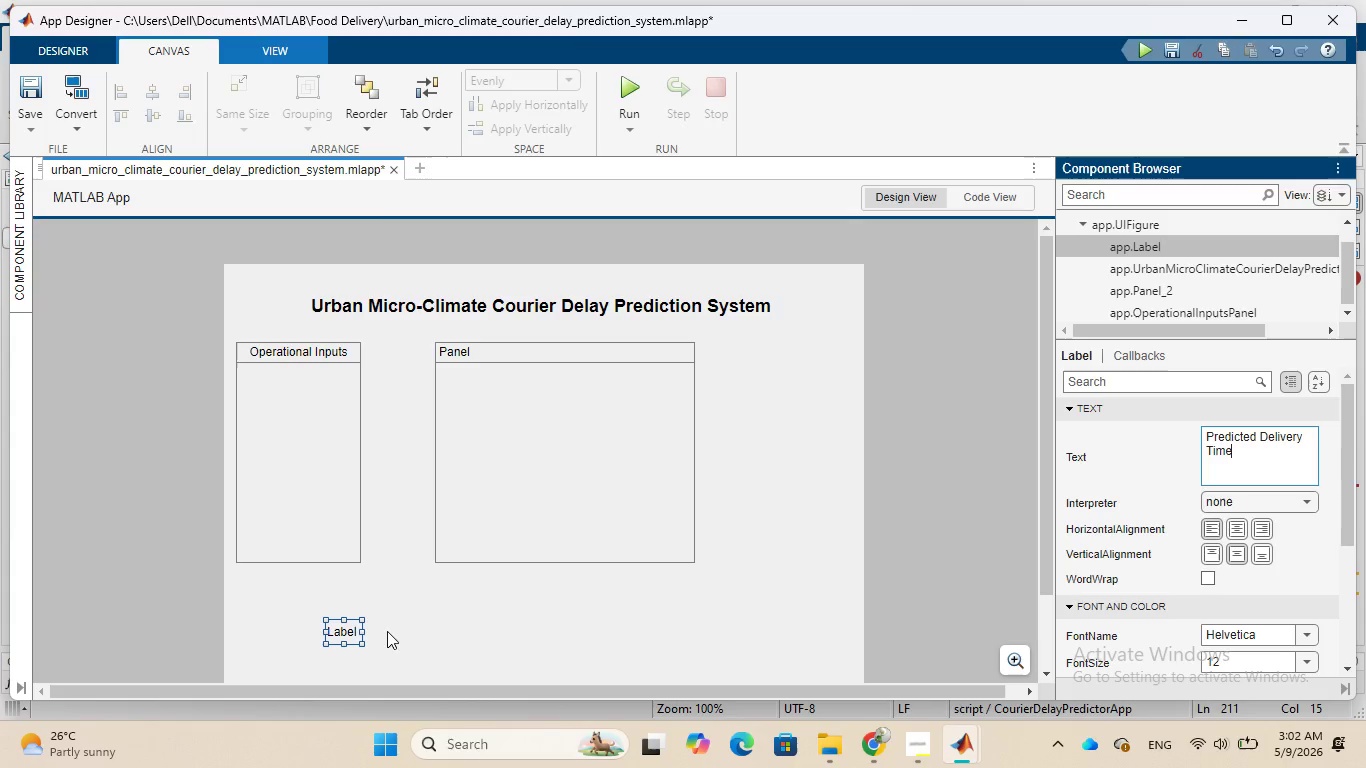 
left_click([355, 630])
 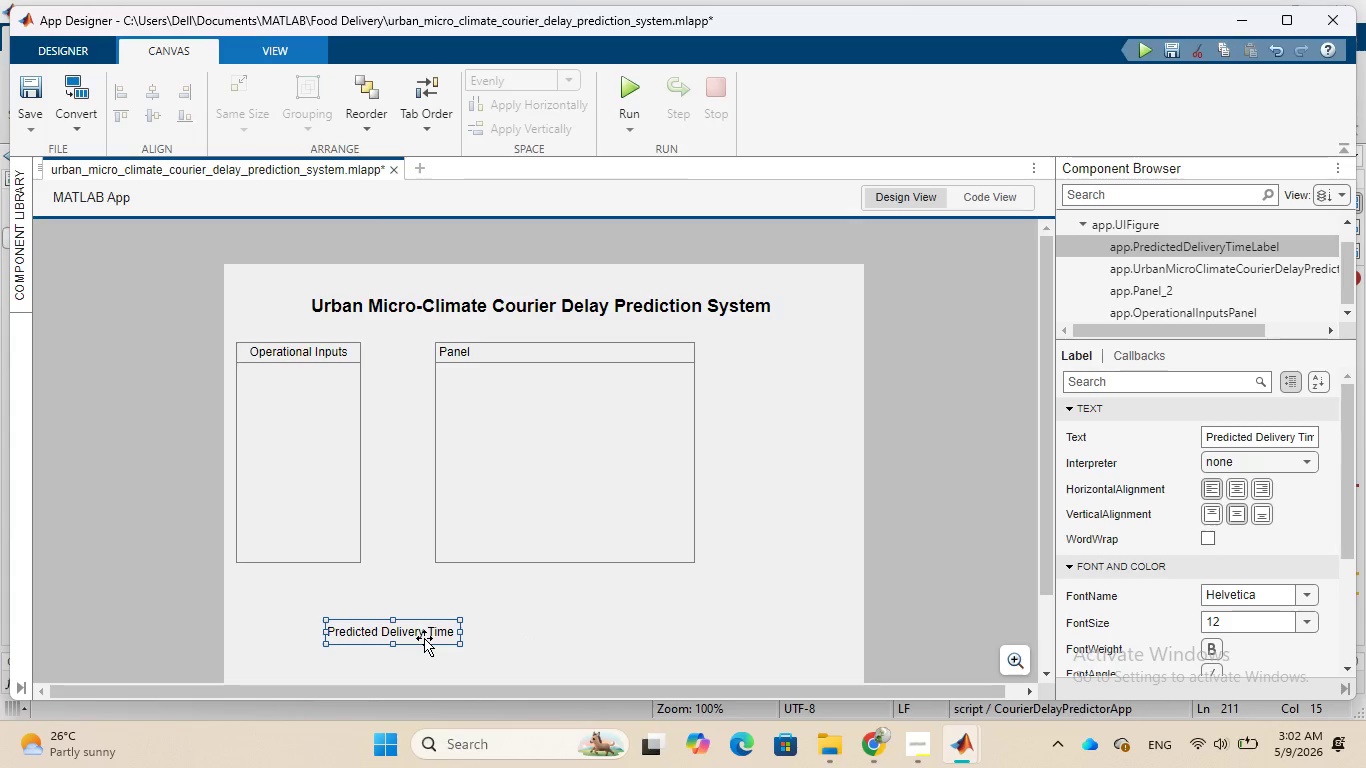 
left_click_drag(start_coordinate=[418, 632], to_coordinate=[343, 617])
 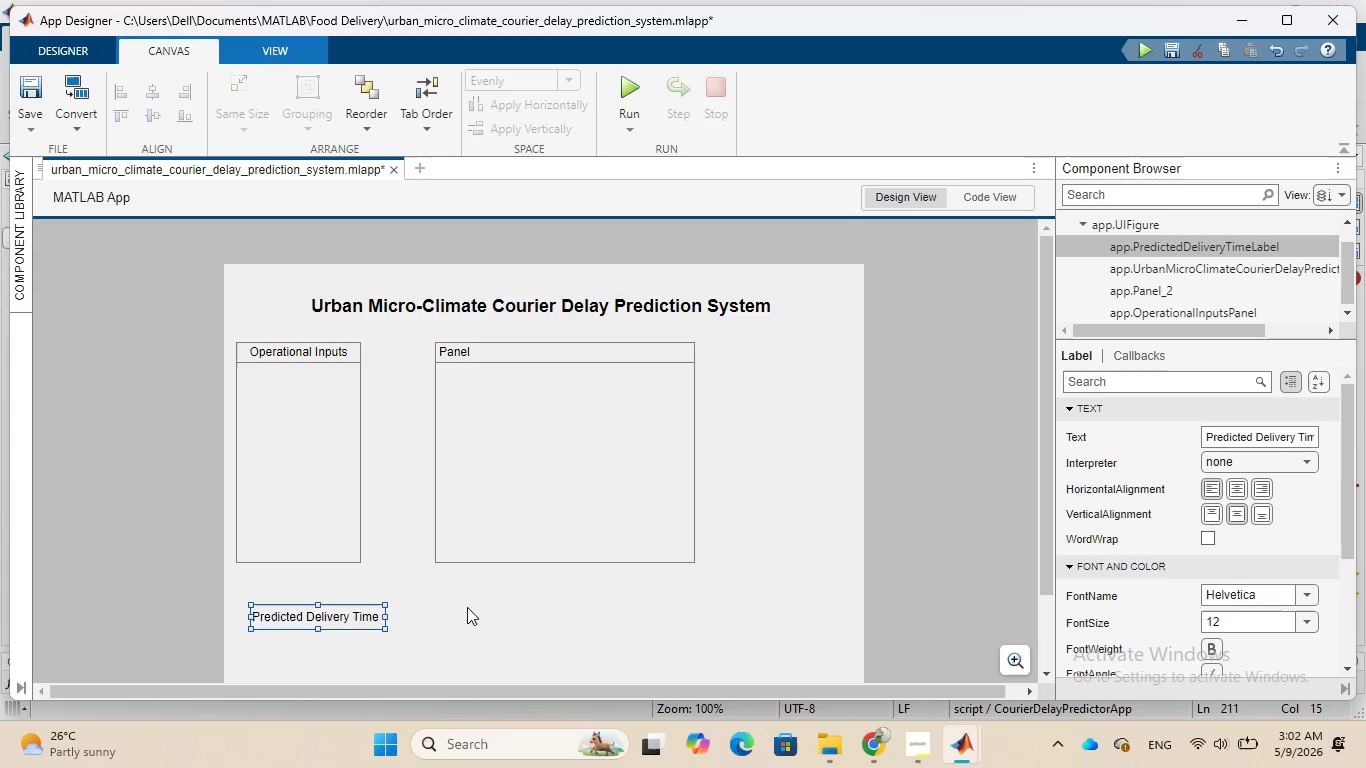 
left_click([467, 607])
 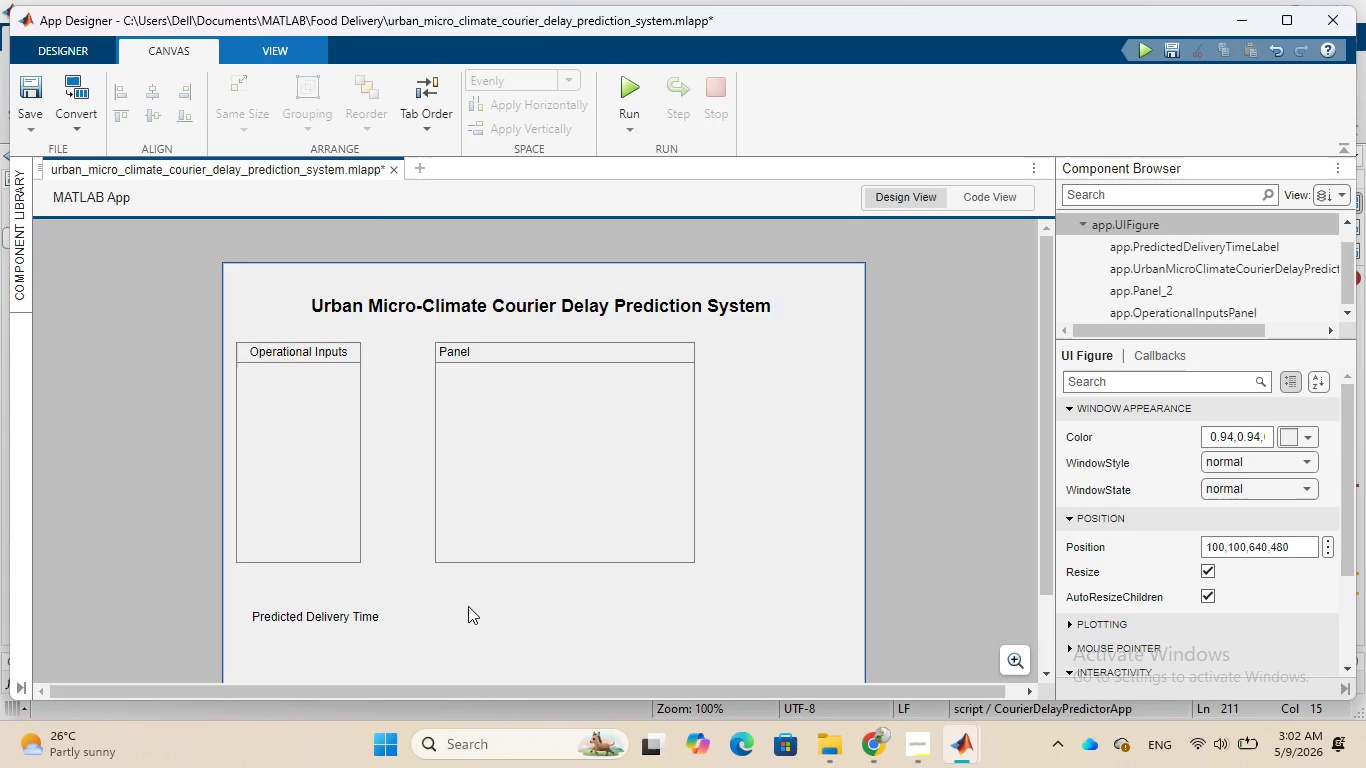 
wait(6.83)
 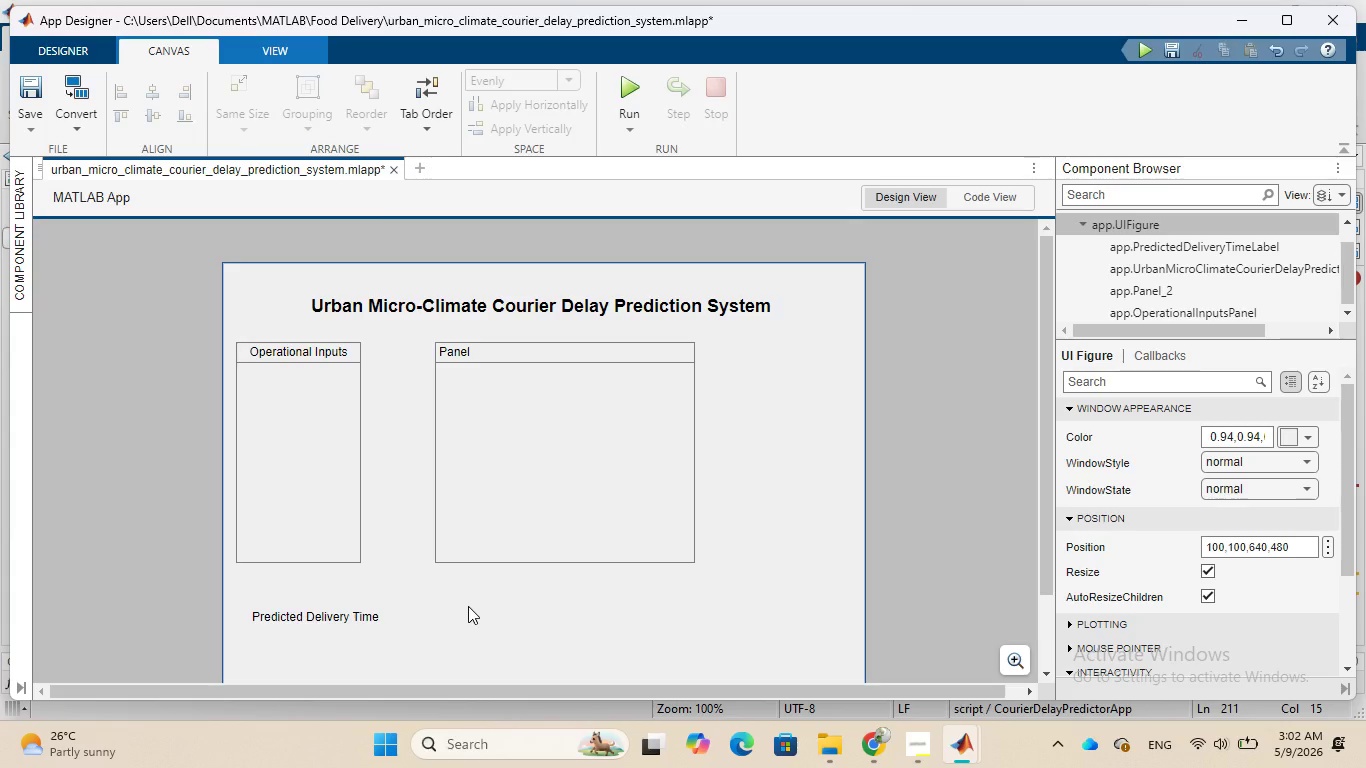 
left_click([336, 619])
 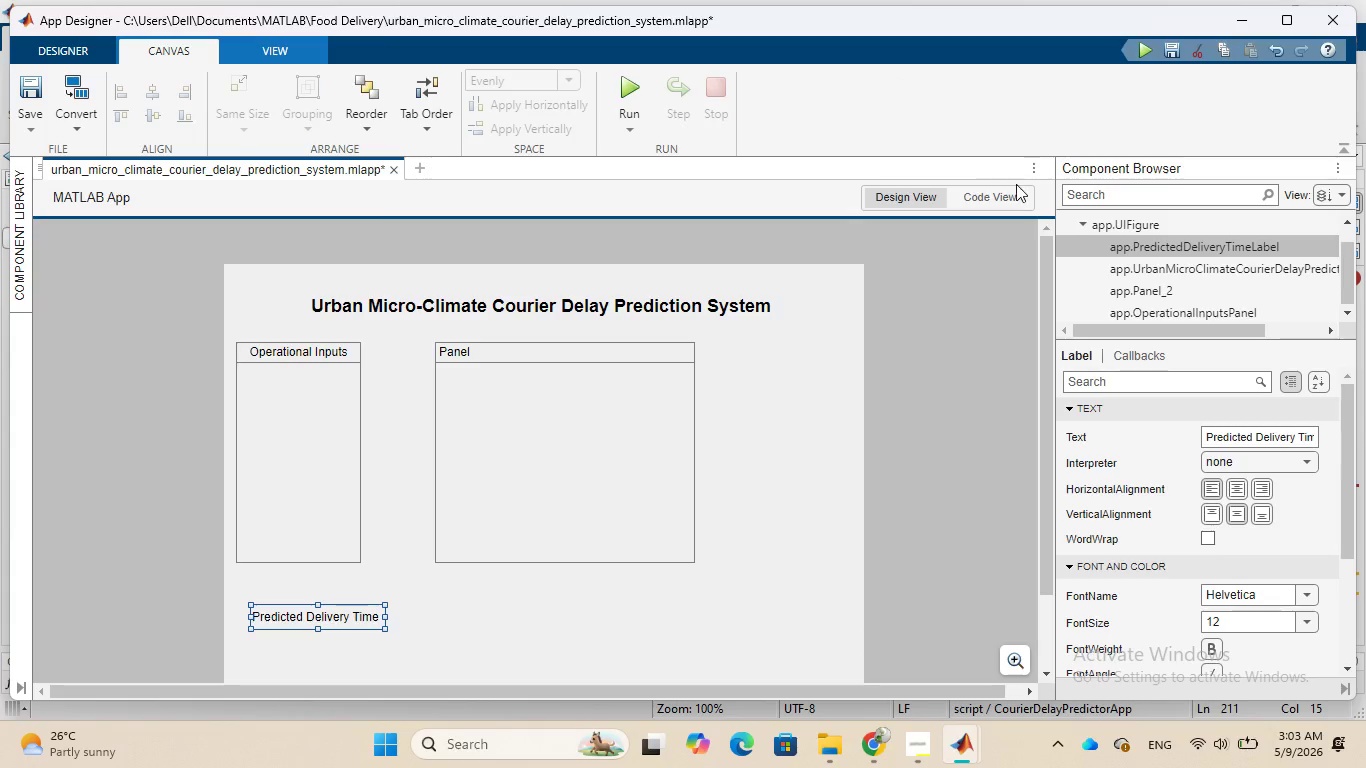 
wait(6.98)
 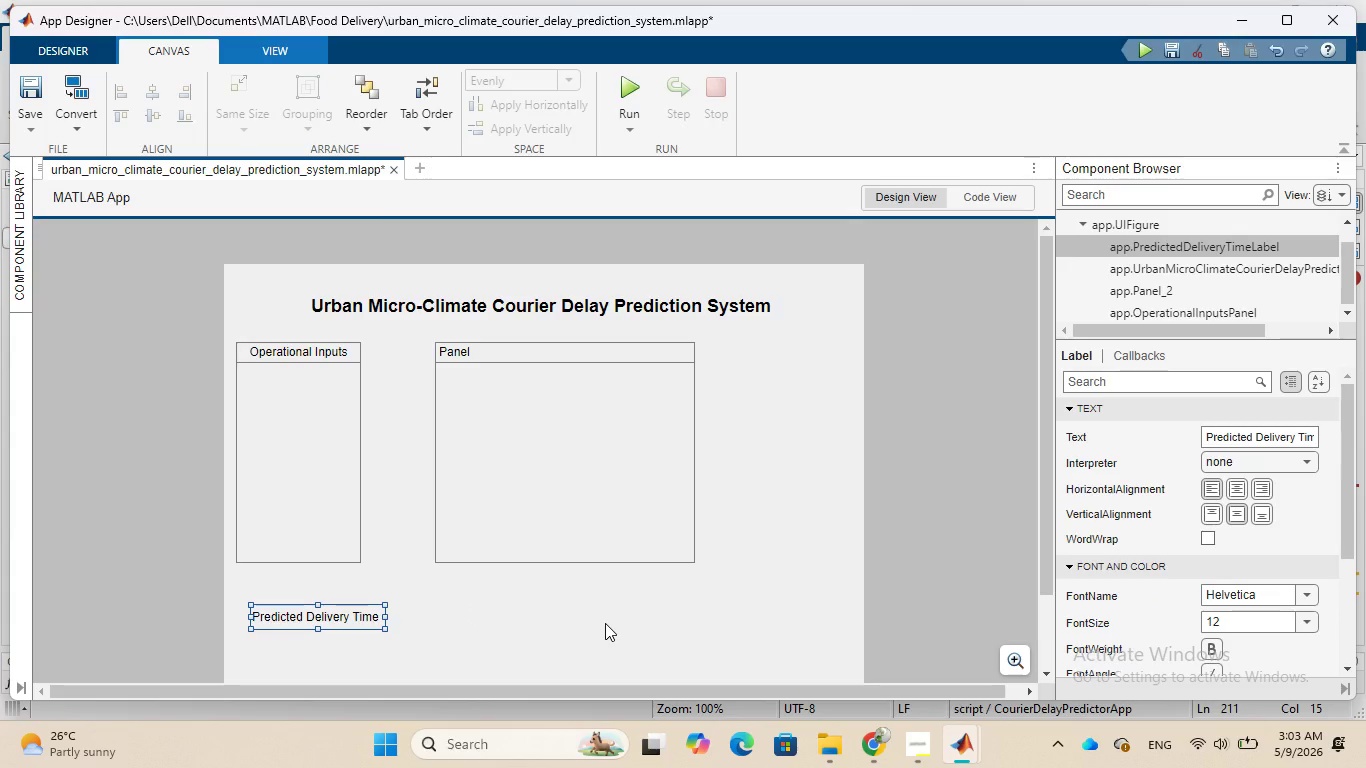 
left_click([1309, 623])
 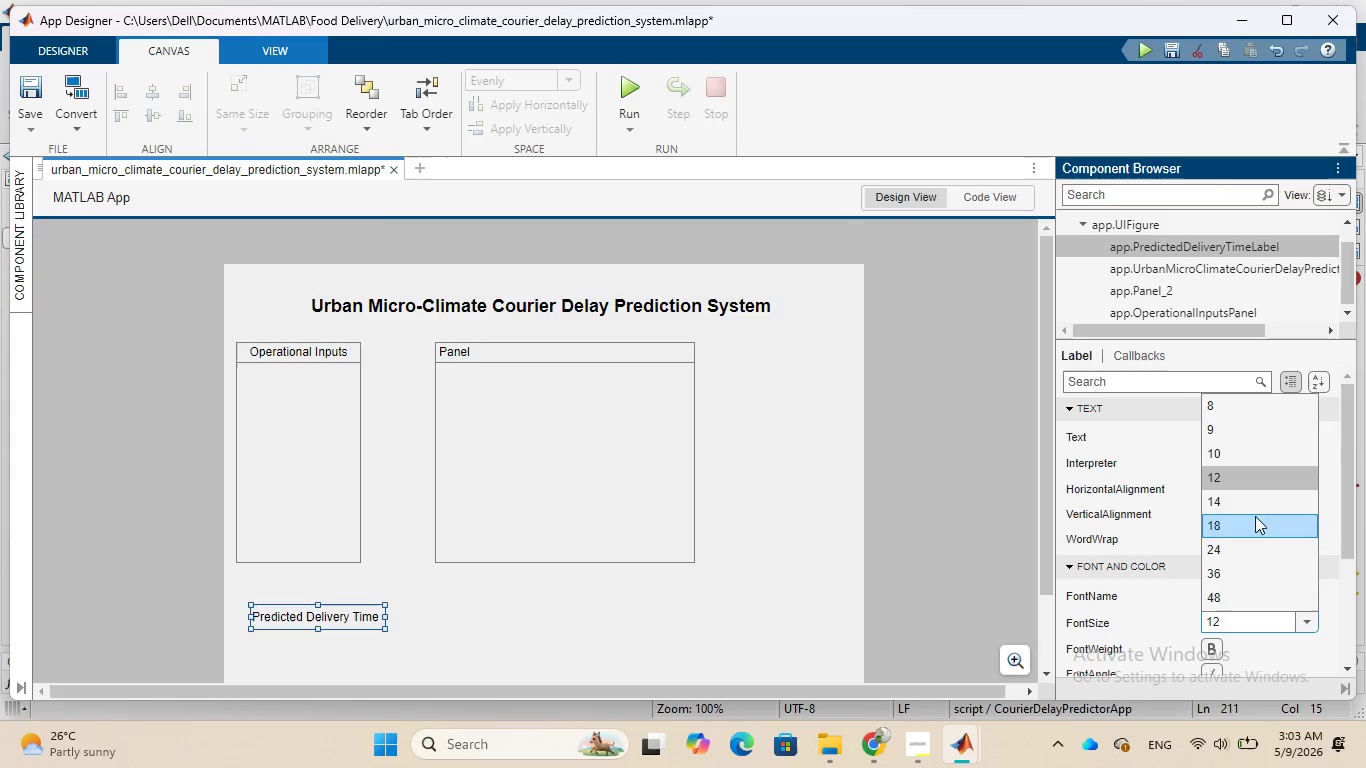 
left_click([1253, 510])
 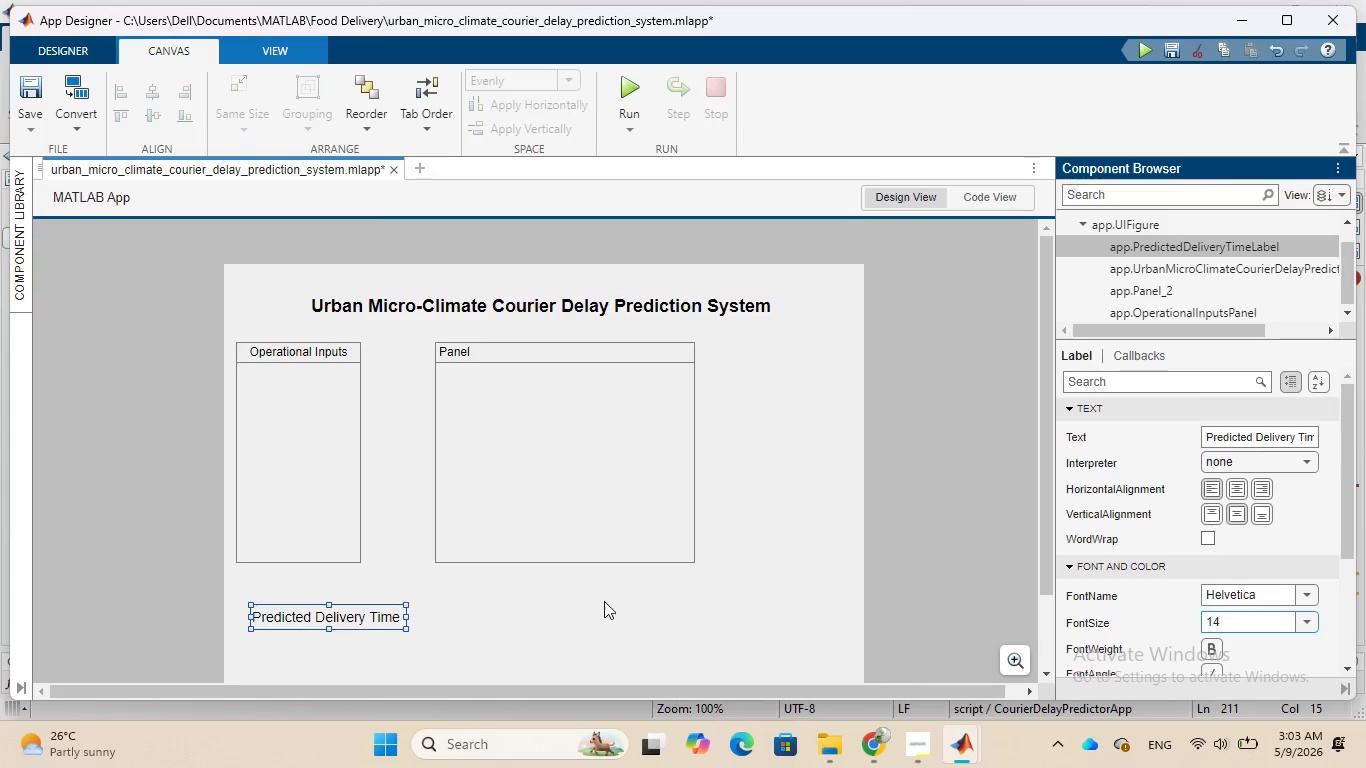 
left_click([574, 606])
 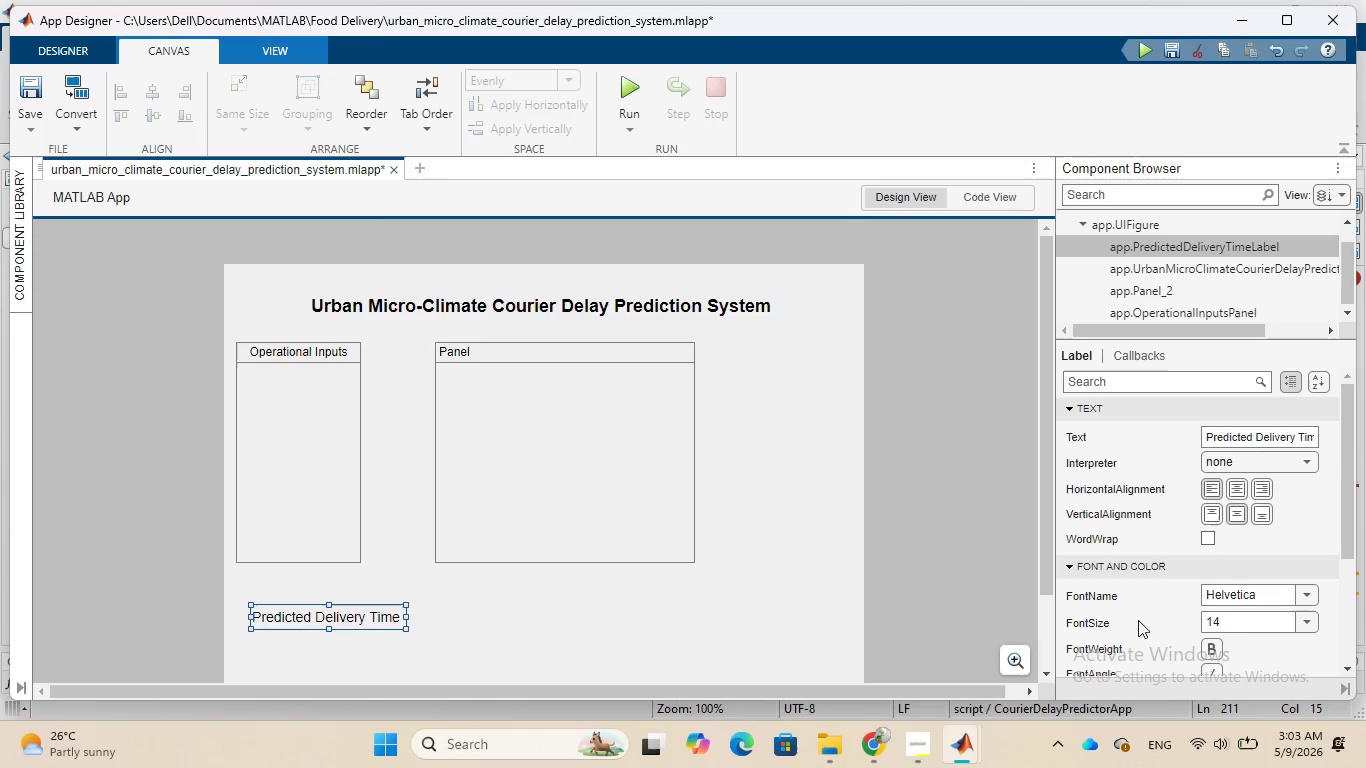 
left_click([1203, 646])
 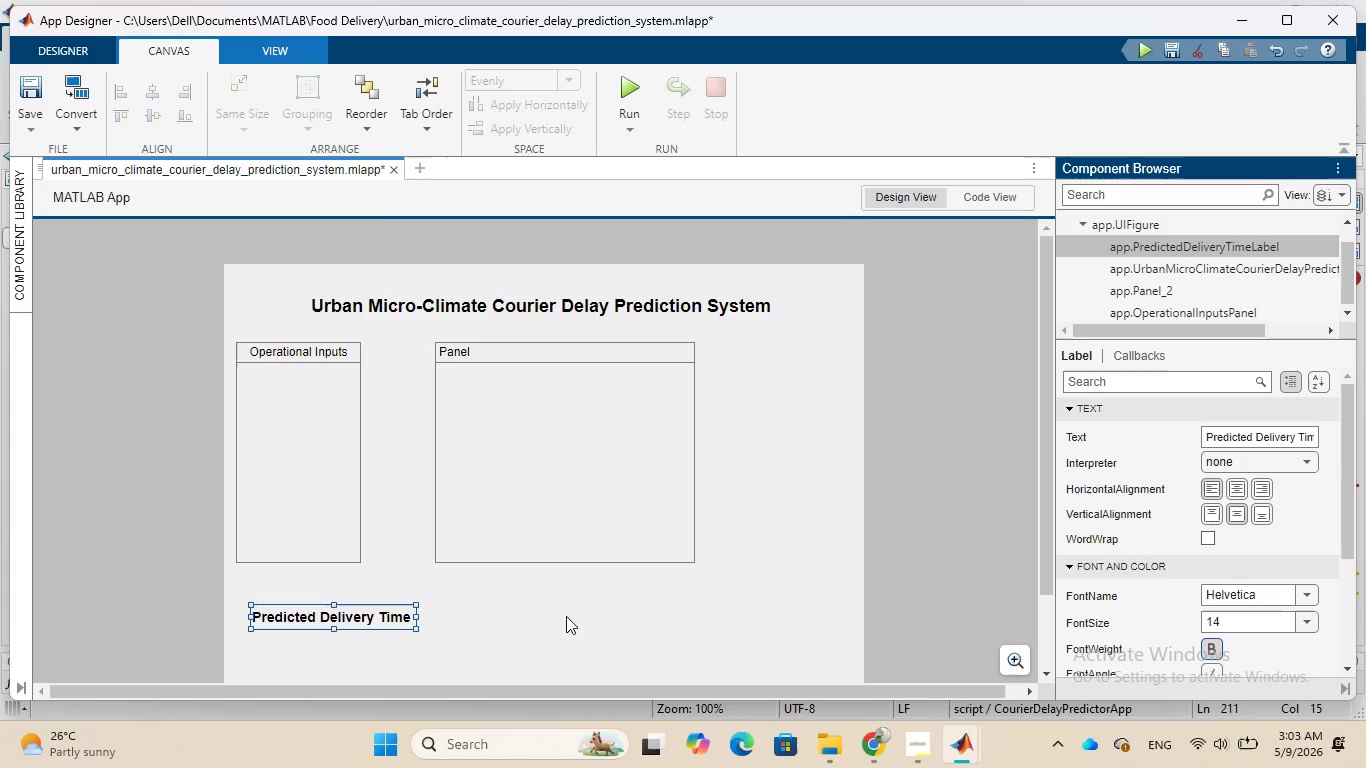 
left_click([566, 616])
 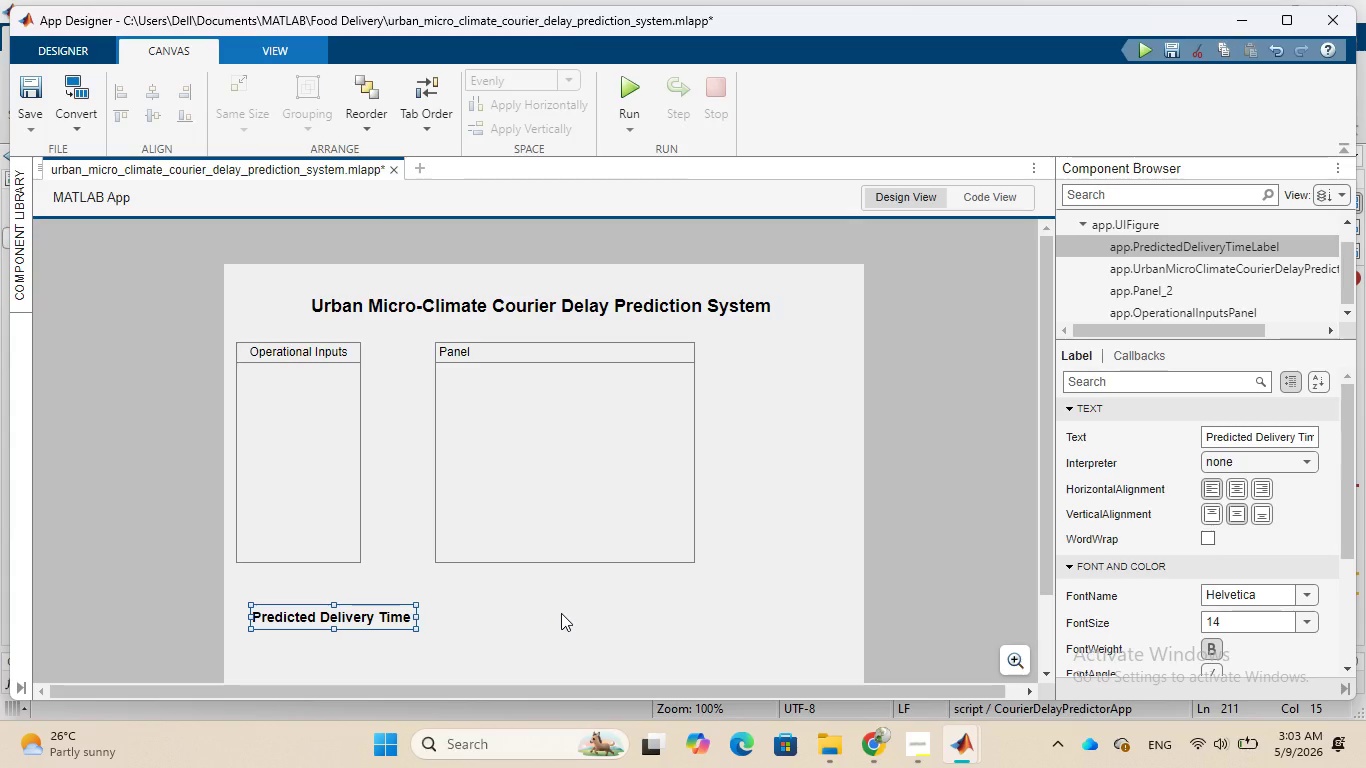 
wait(30.33)
 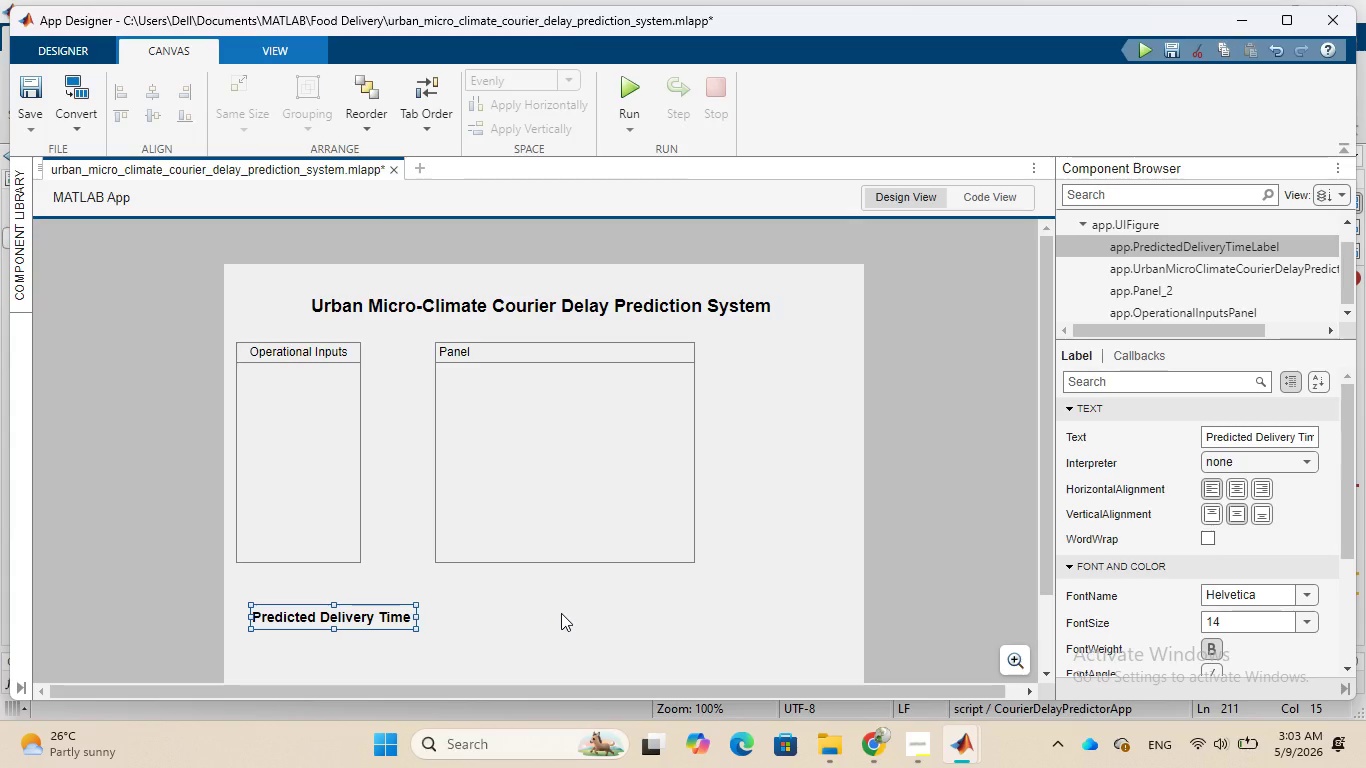 
left_click([22, 282])
 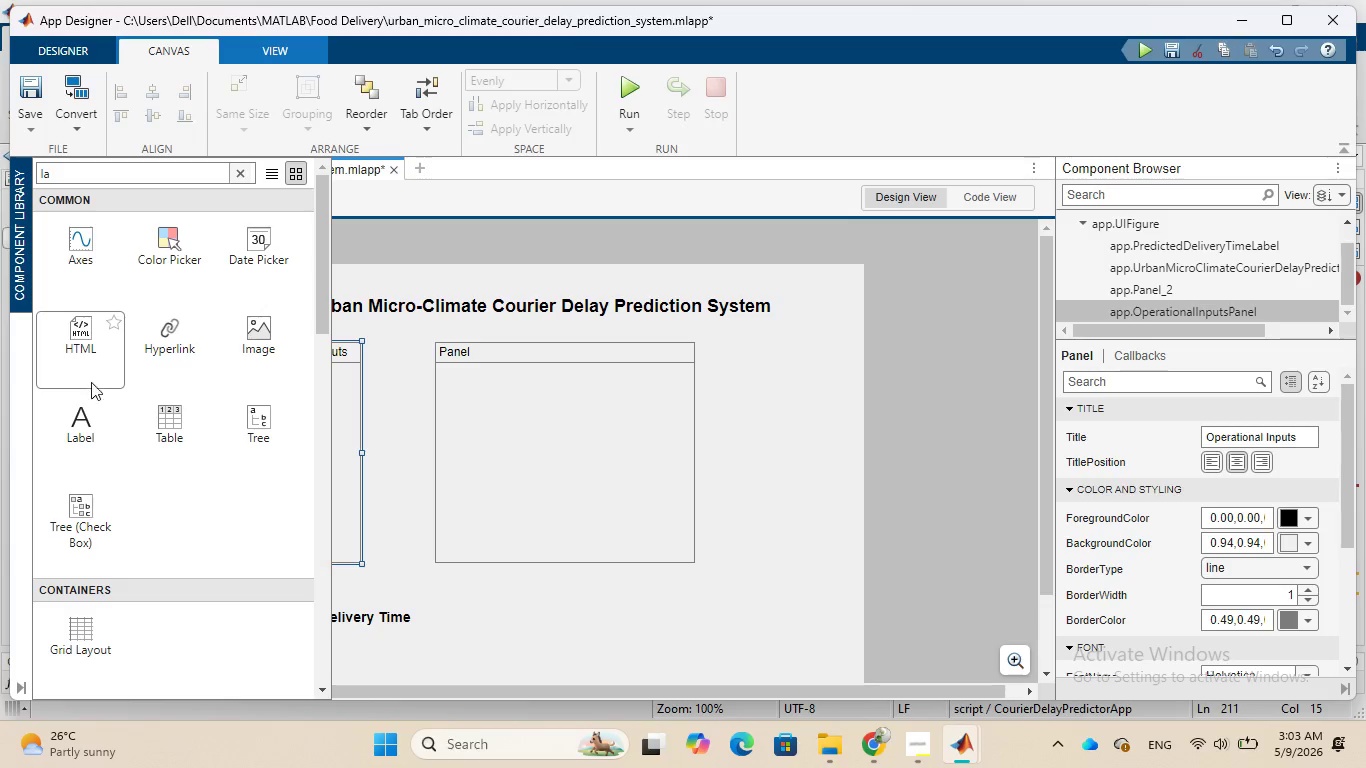 
left_click_drag(start_coordinate=[83, 430], to_coordinate=[341, 435])
 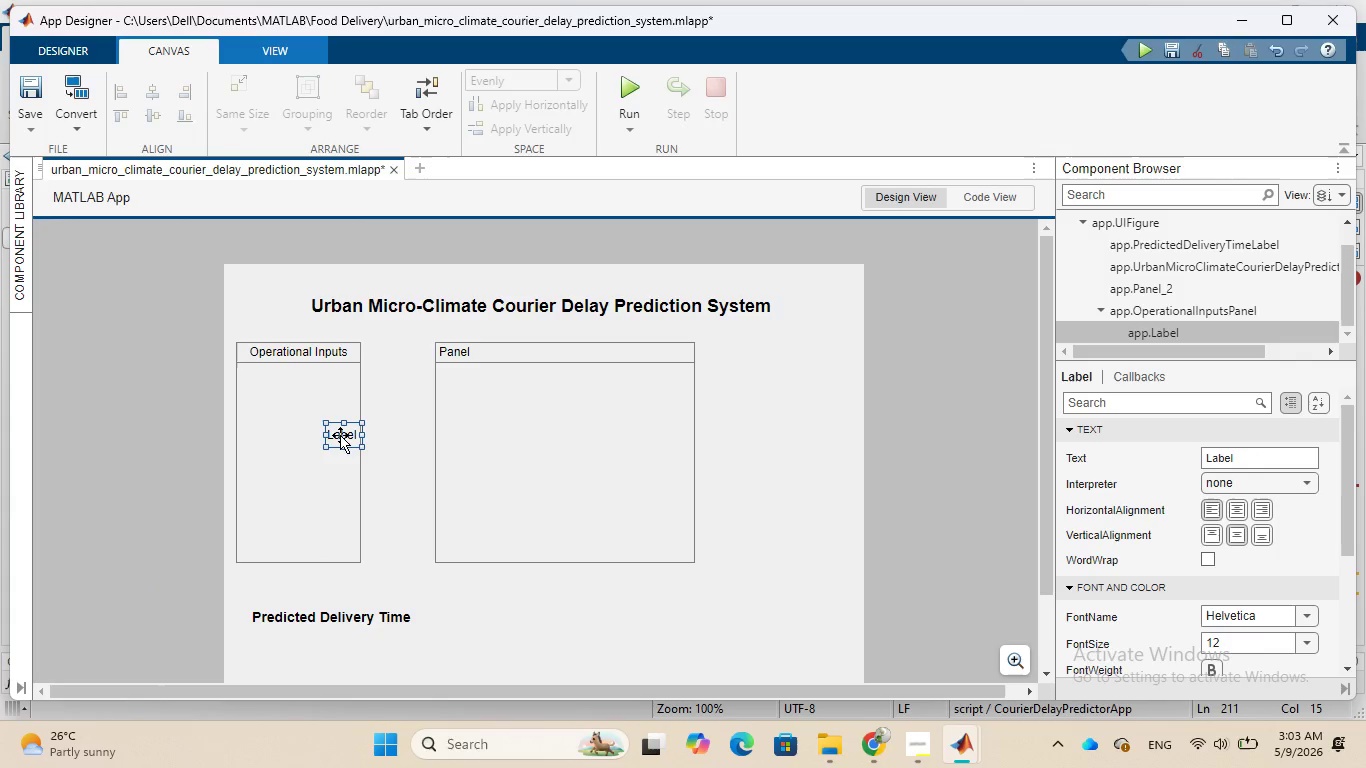 
left_click_drag(start_coordinate=[340, 435], to_coordinate=[270, 401])
 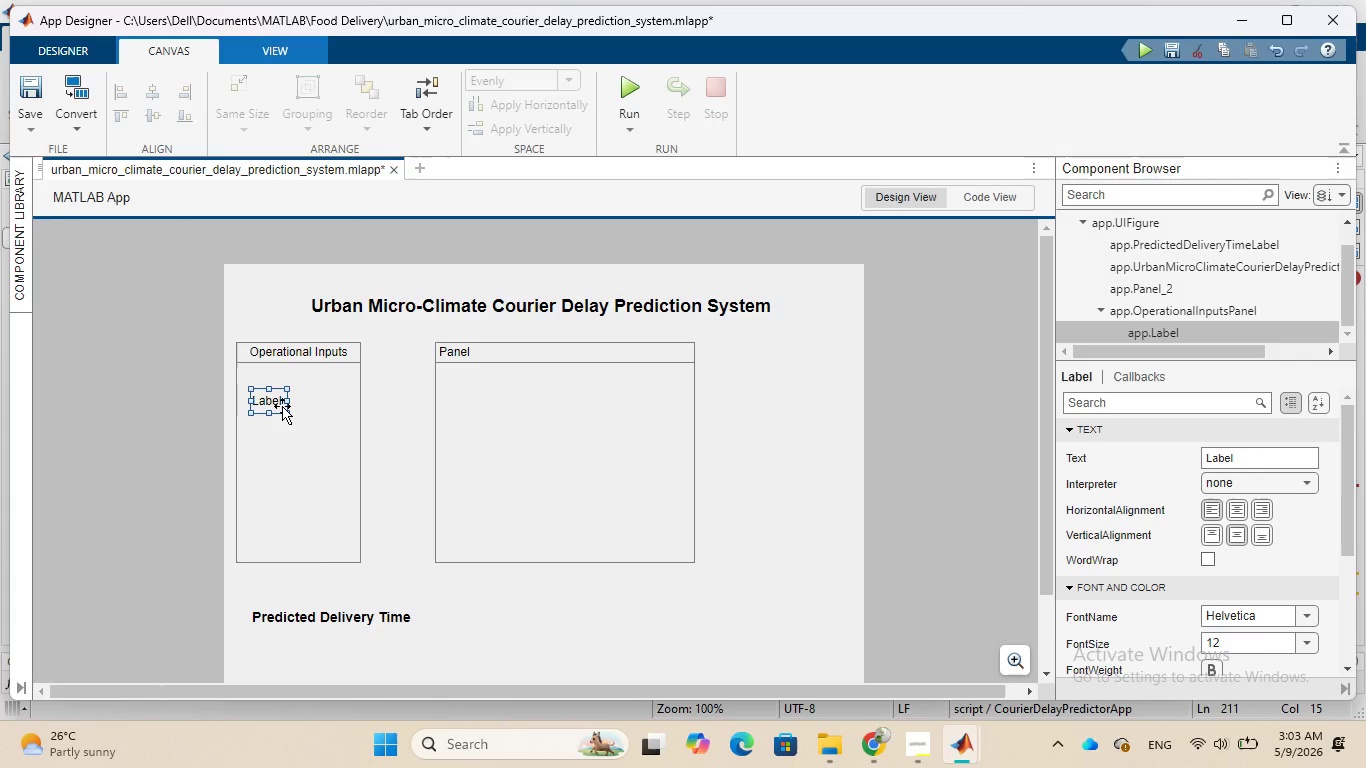 
right_click([282, 406])
 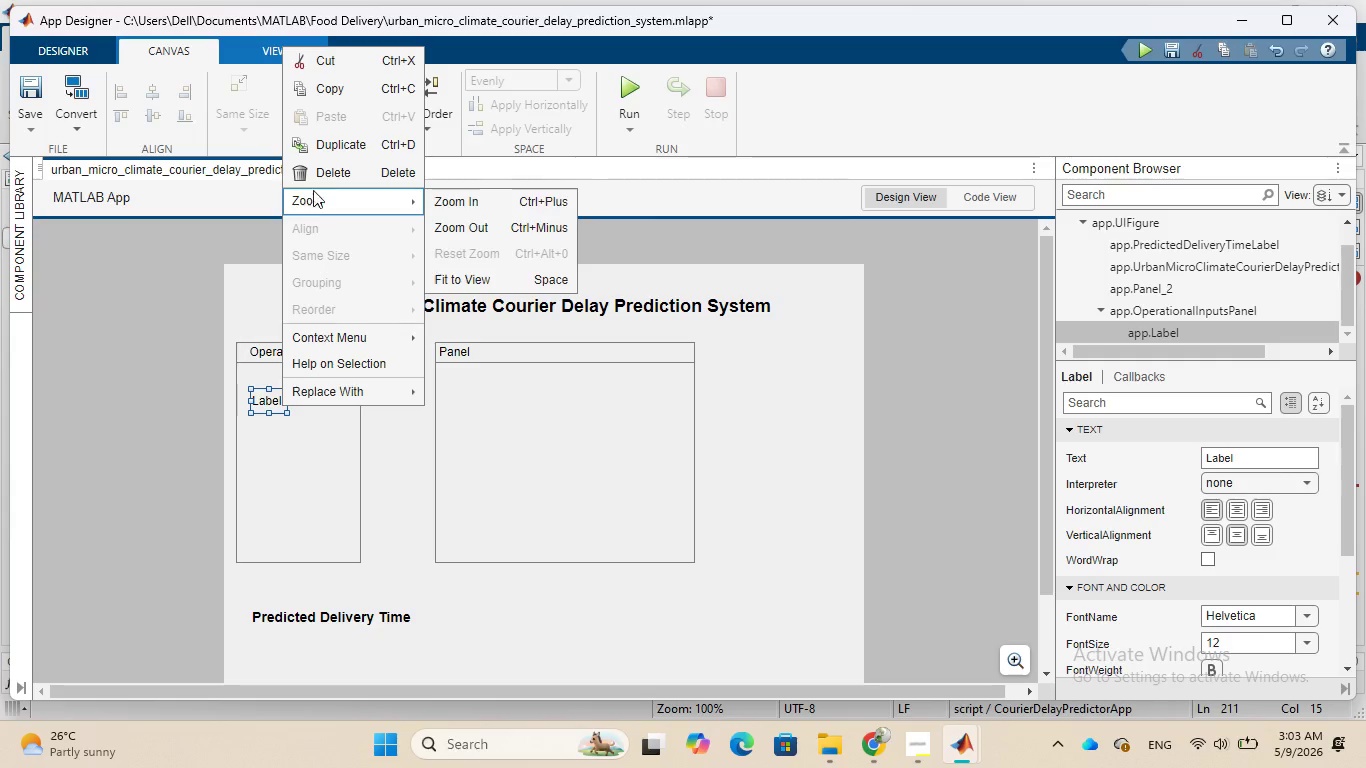 
left_click([317, 141])
 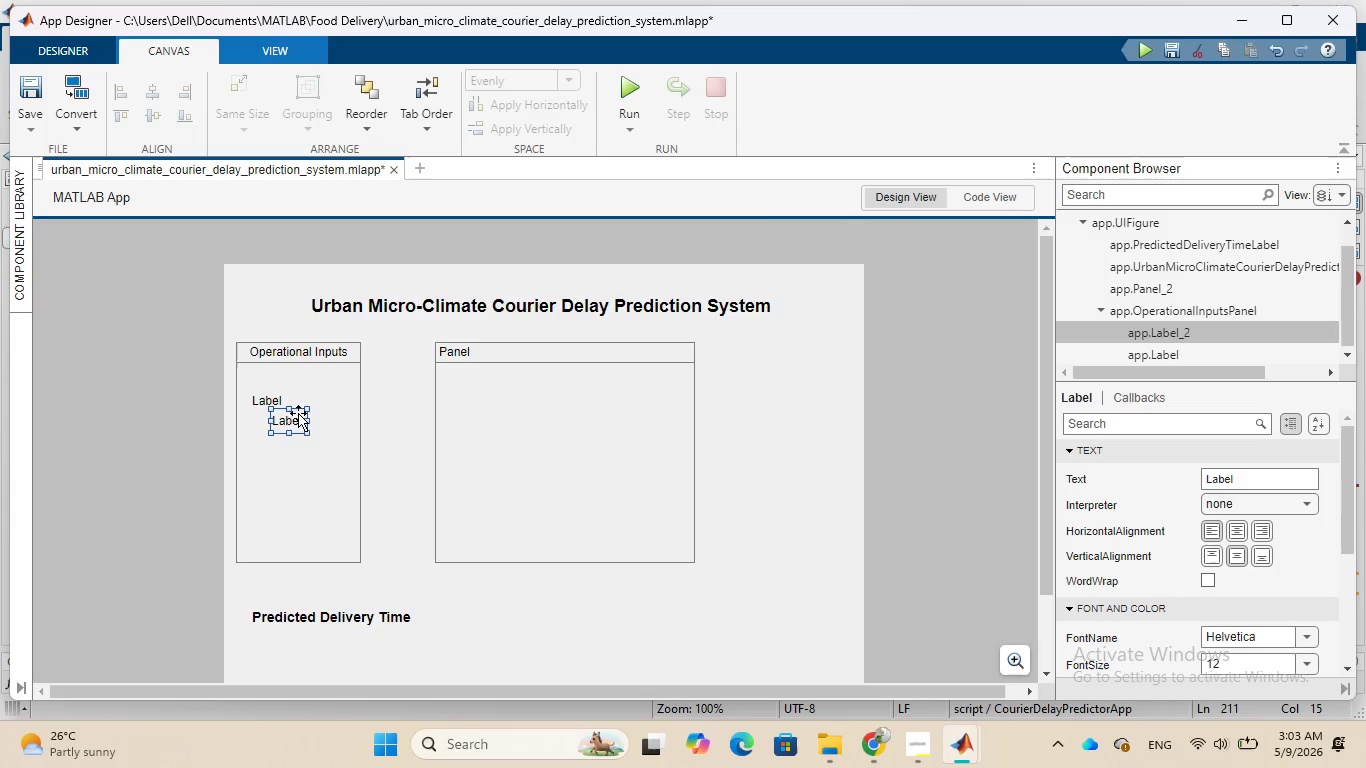 
left_click_drag(start_coordinate=[293, 424], to_coordinate=[278, 435])
 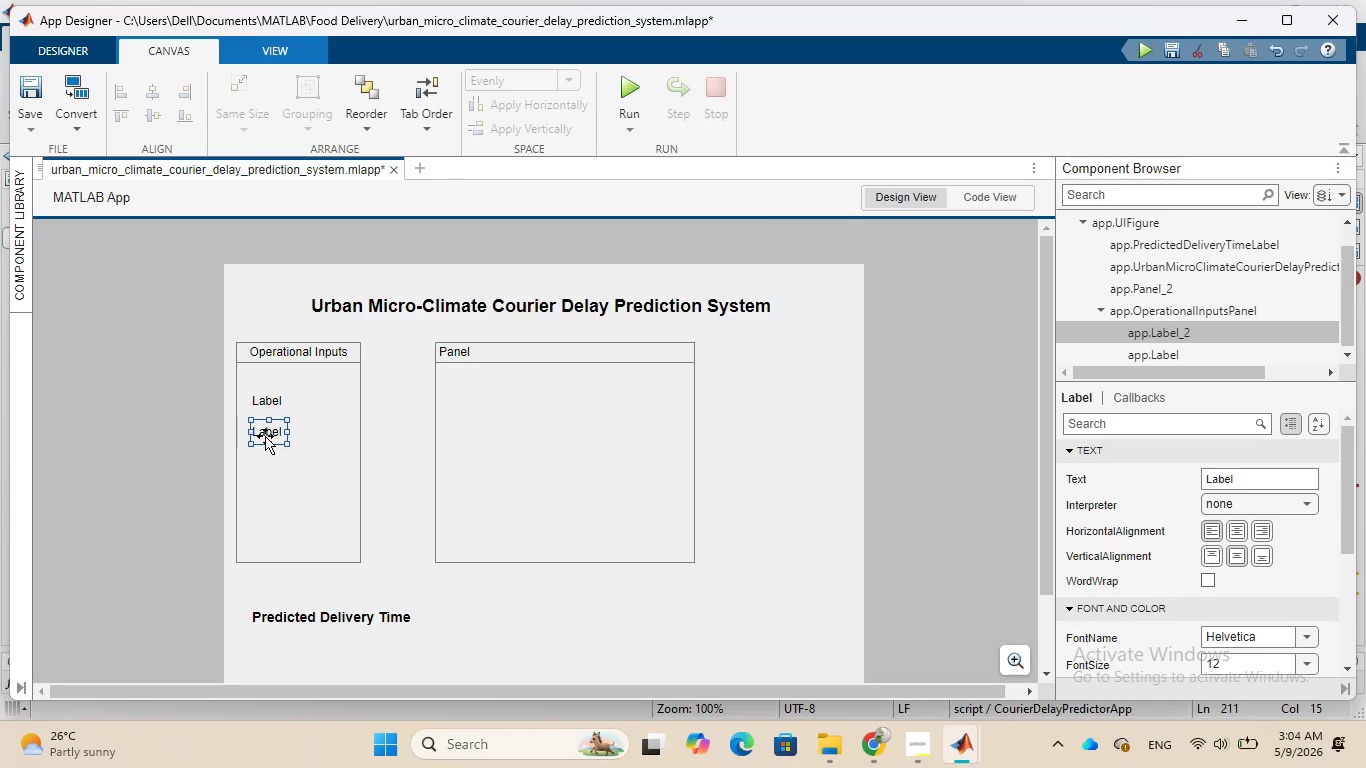 
right_click([265, 436])
 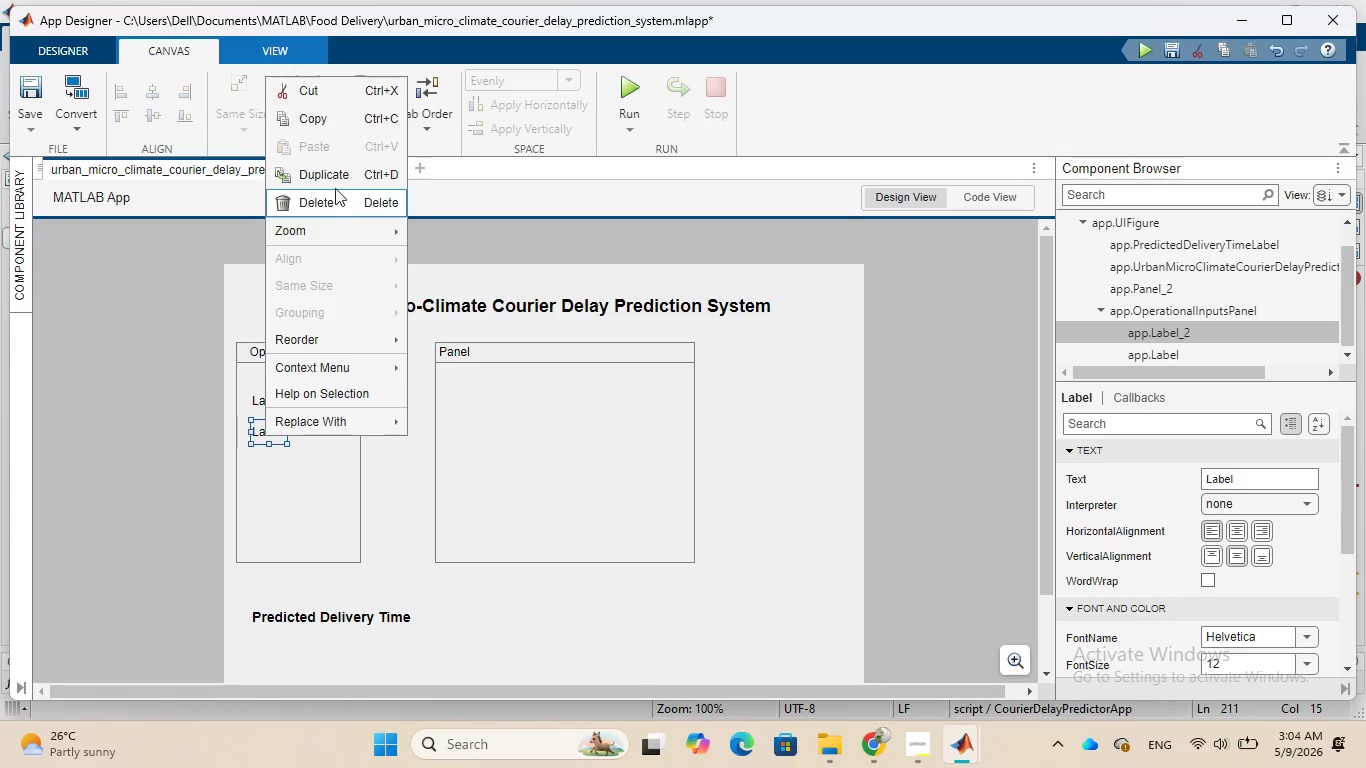 
left_click([336, 179])
 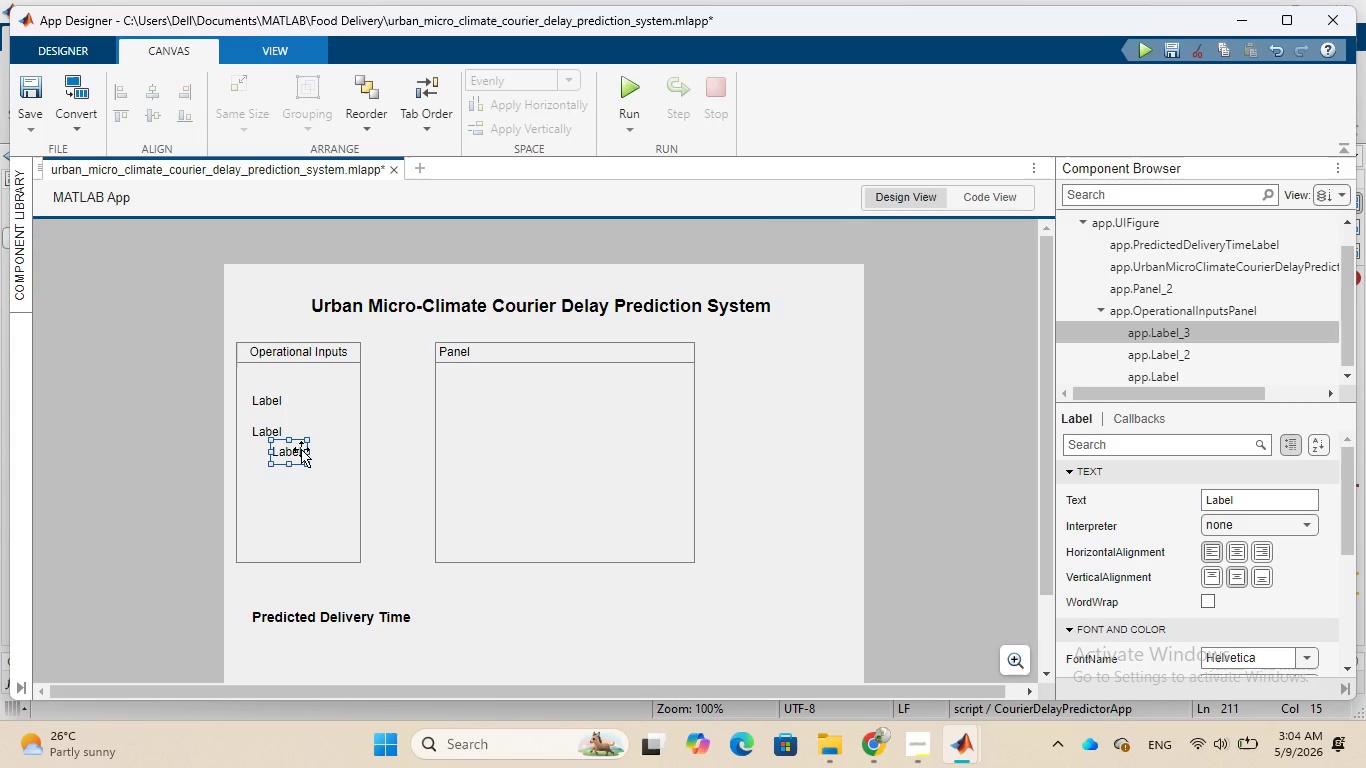 
left_click_drag(start_coordinate=[301, 449], to_coordinate=[285, 467])
 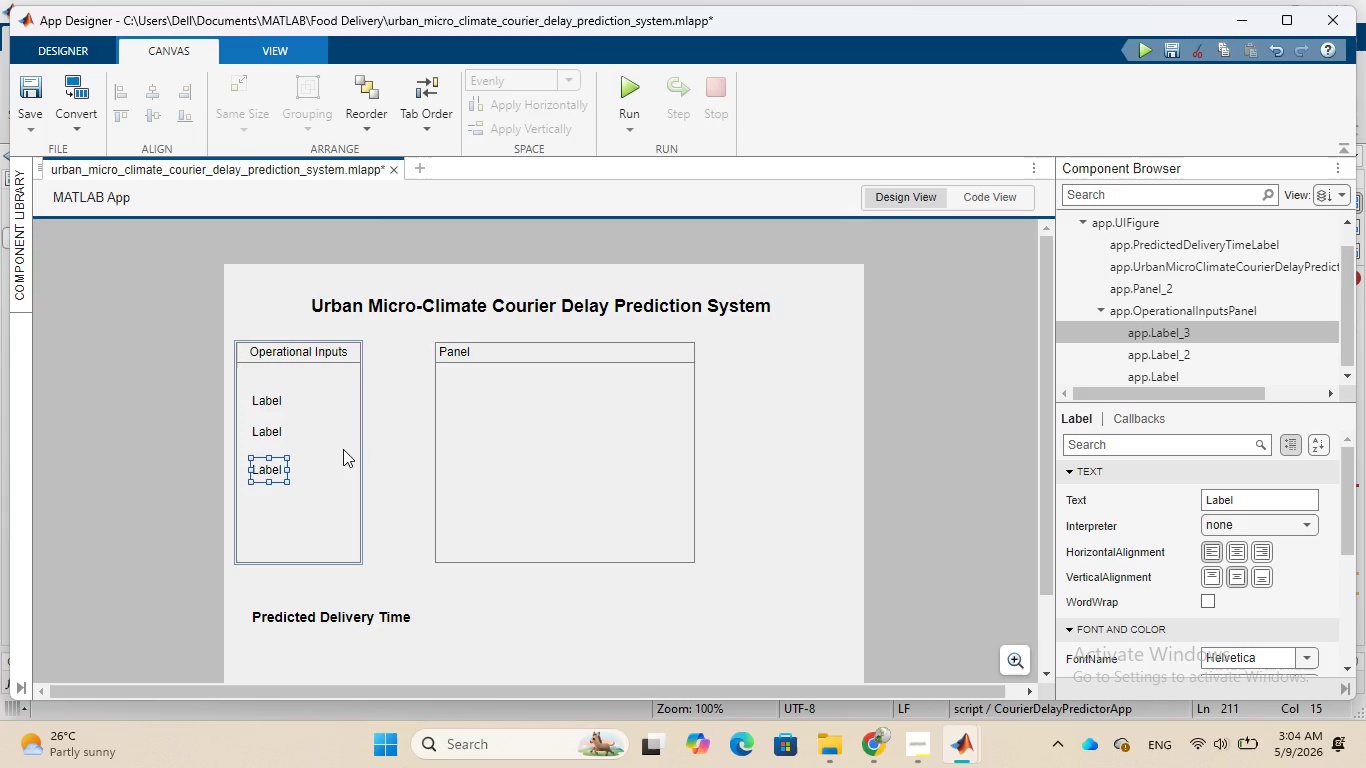 
wait(19.23)
 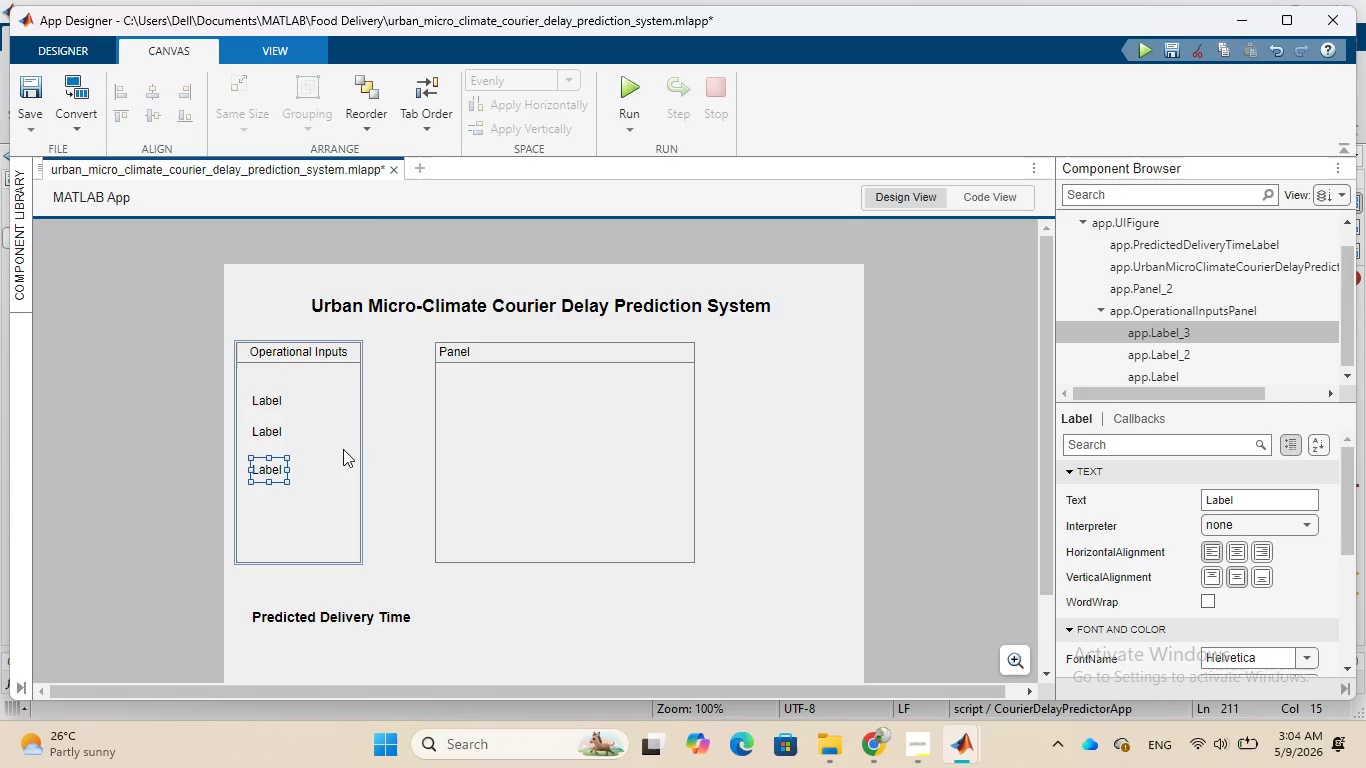 
left_click_drag(start_coordinate=[256, 396], to_coordinate=[256, 383])
 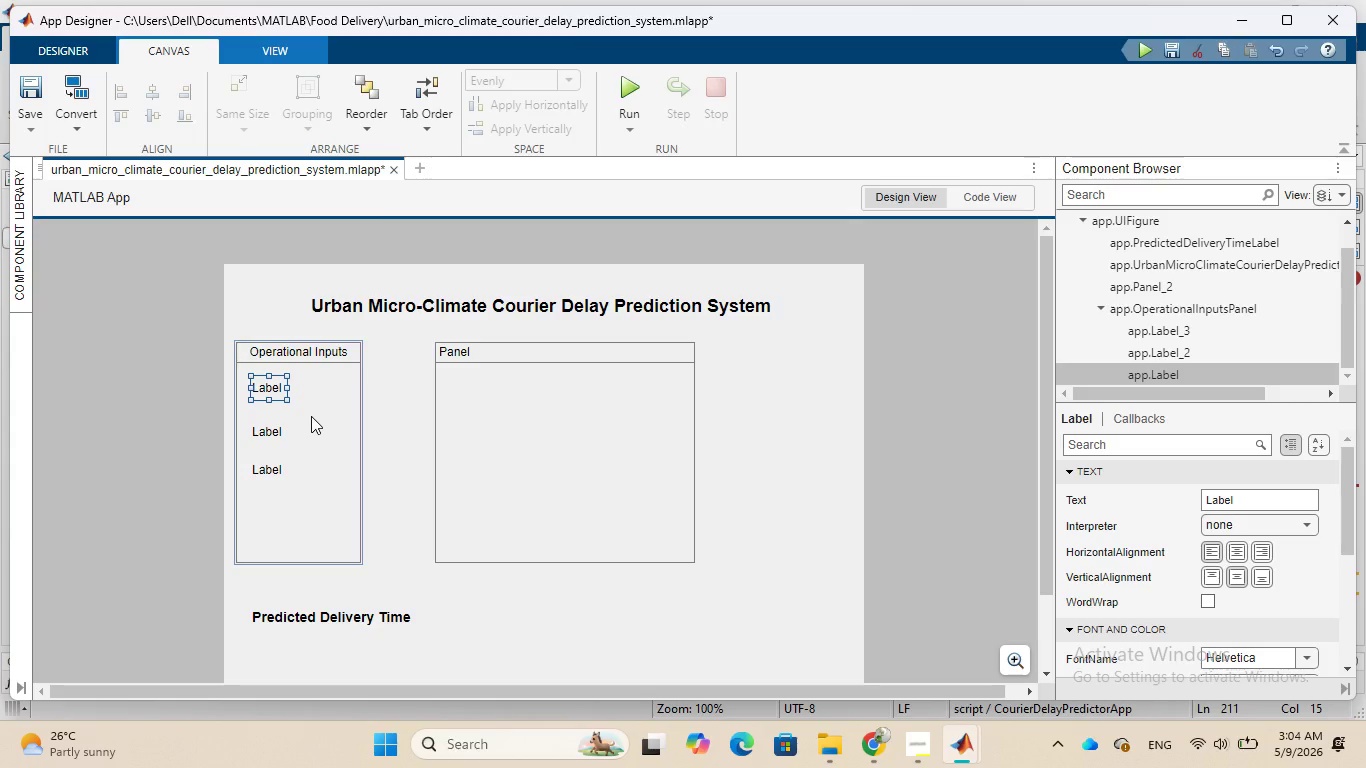 
wait(8.61)
 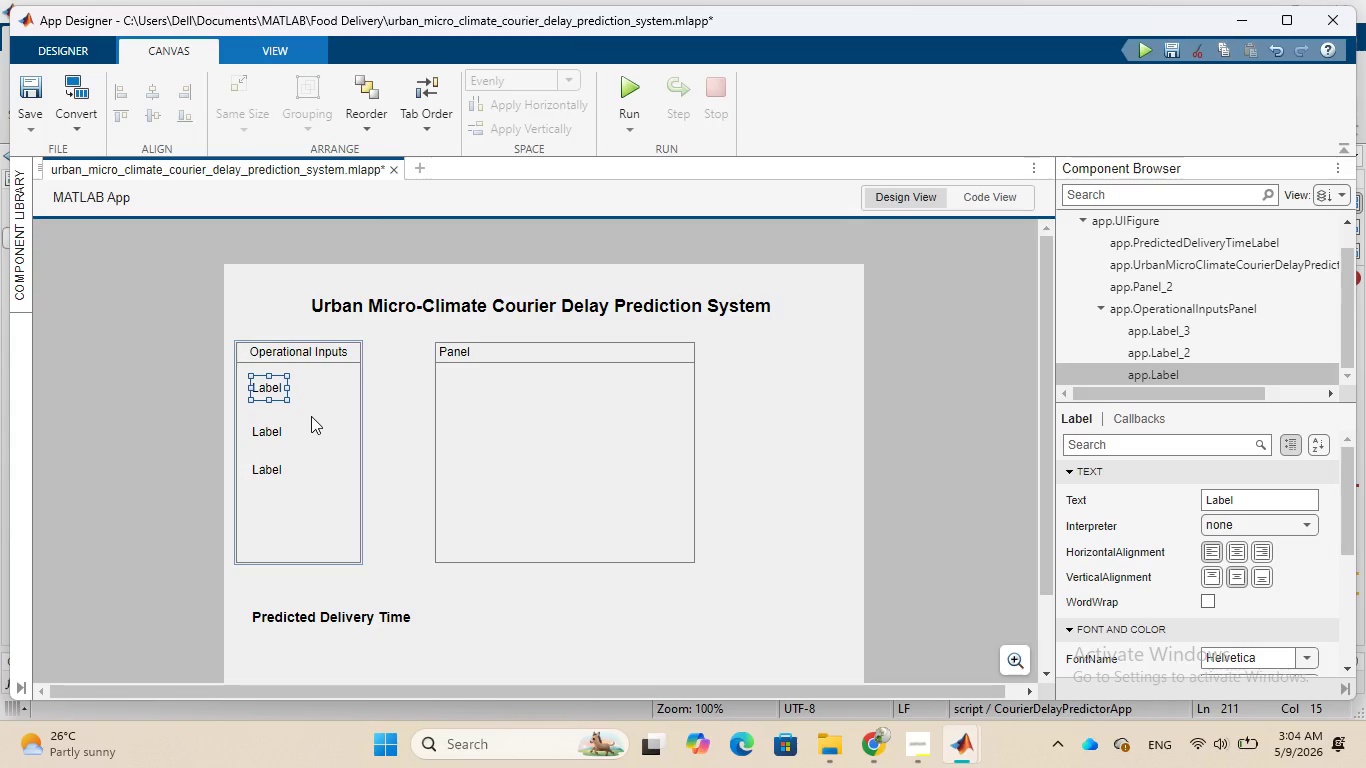 
left_click([267, 413])
 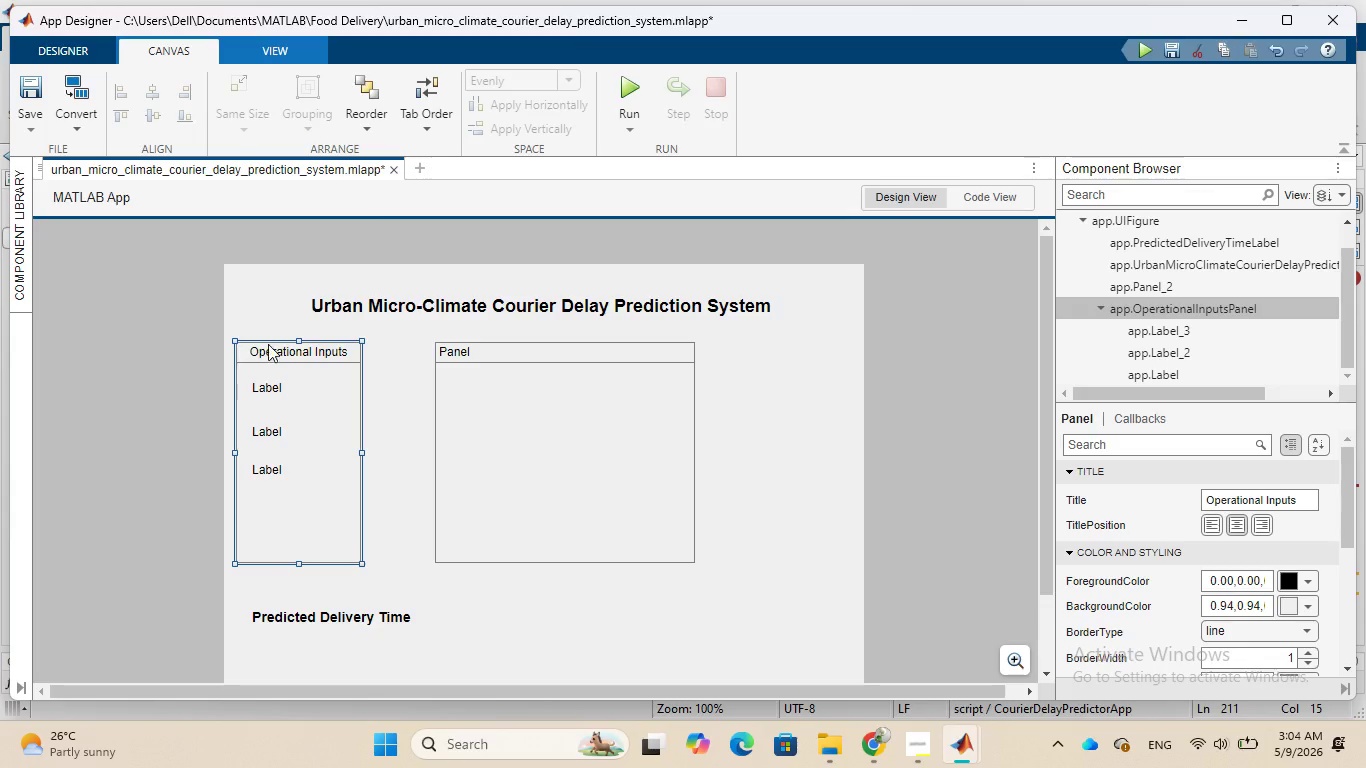 
wait(6.42)
 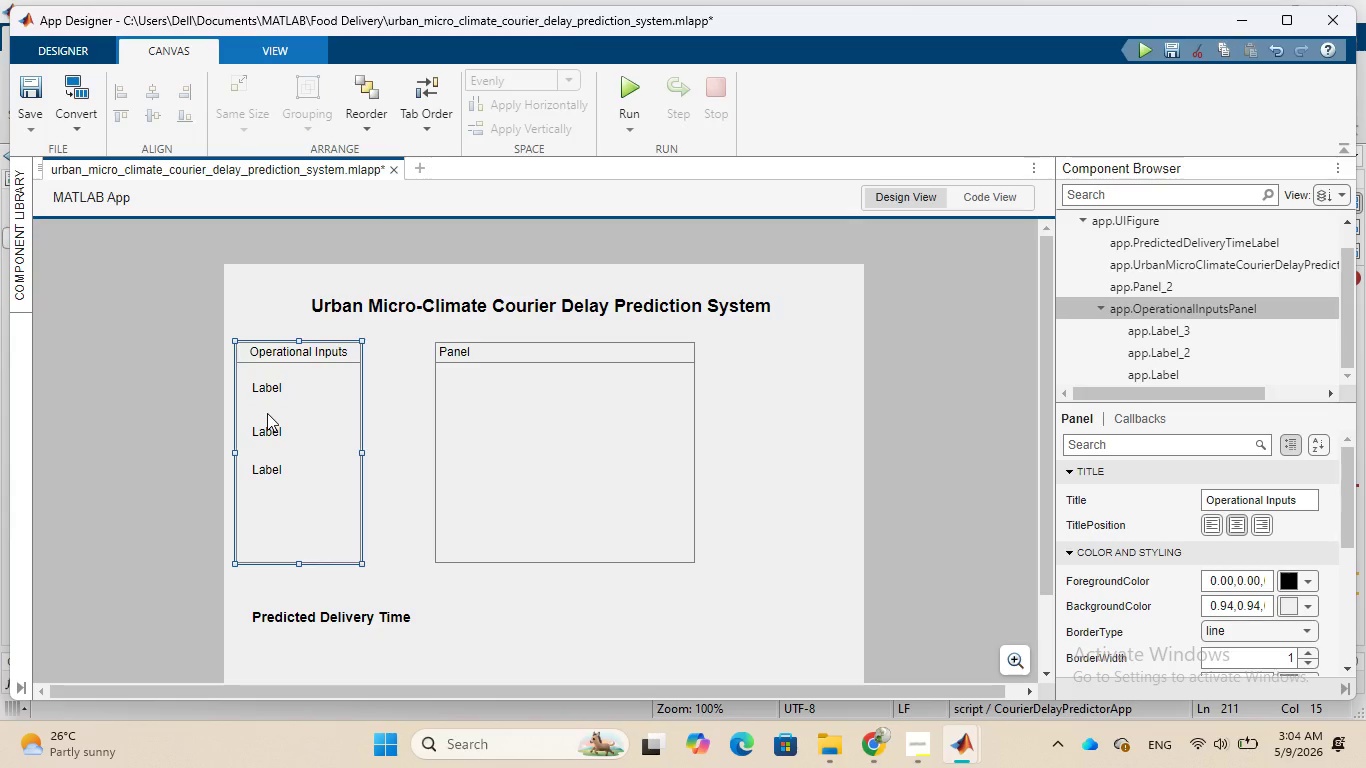 
left_click([268, 378])
 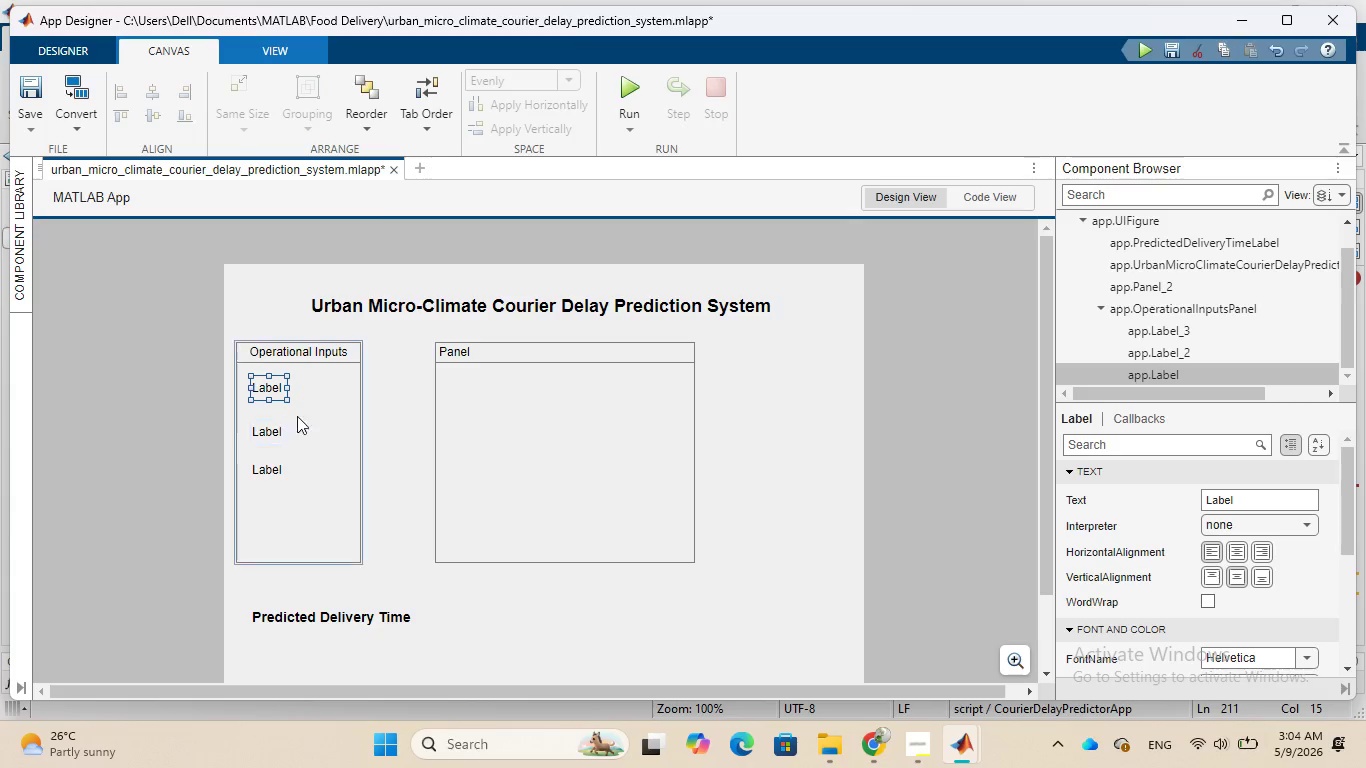 
left_click([313, 413])
 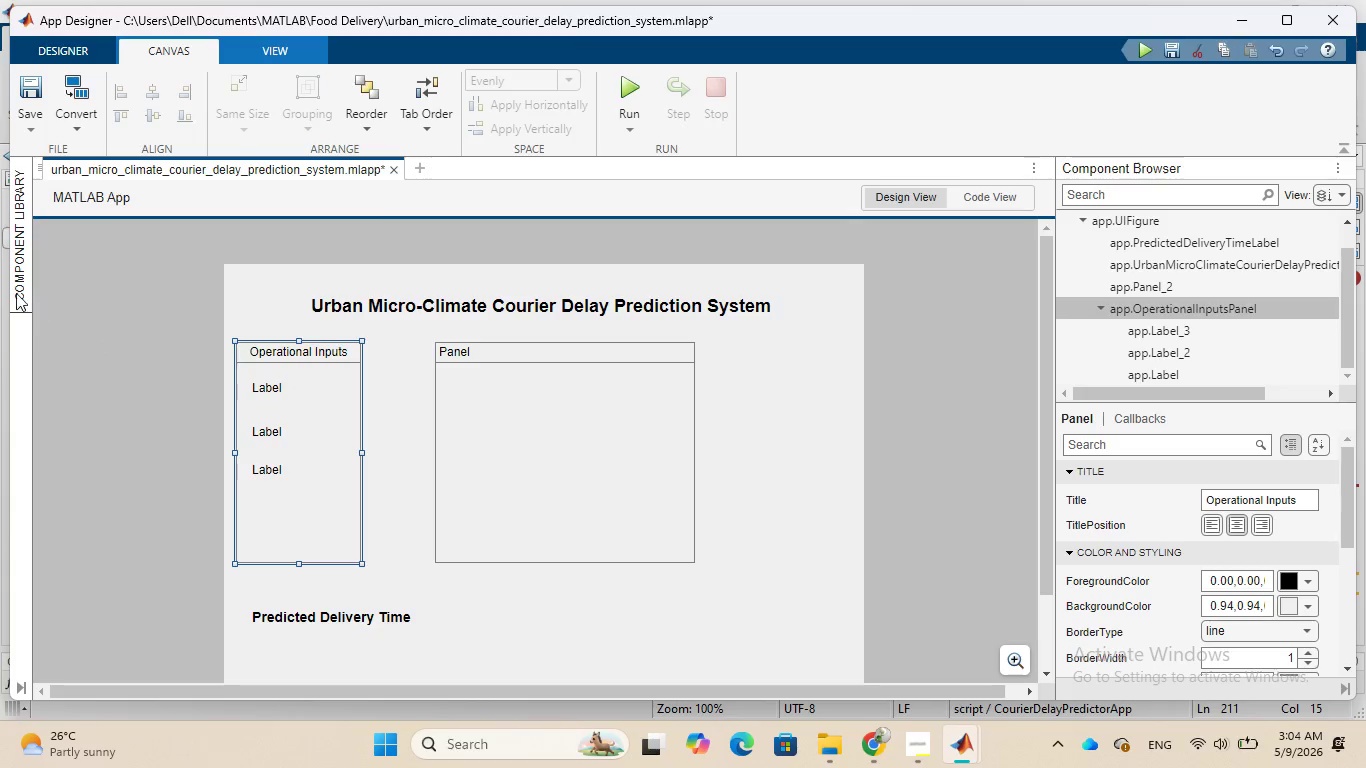 
left_click([15, 287])
 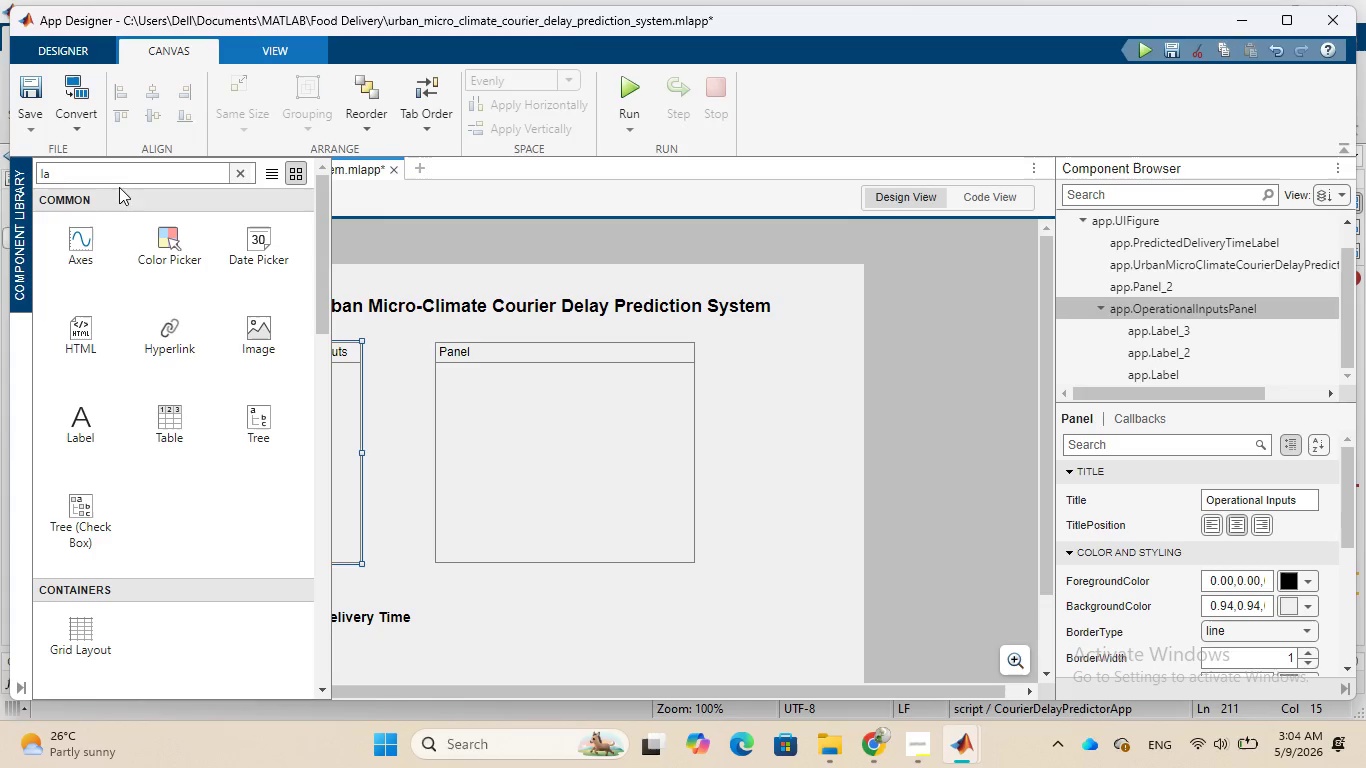 
left_click([123, 171])
 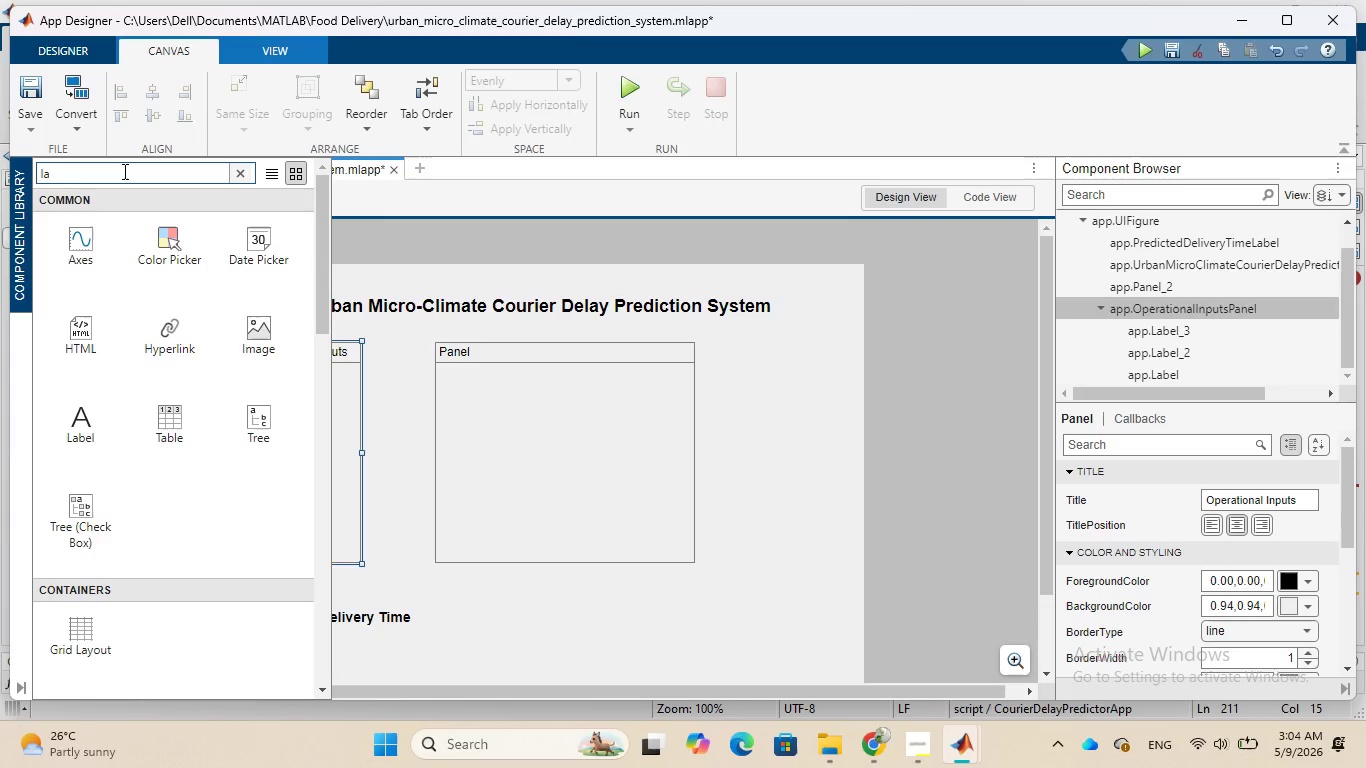 
key(Backspace)
key(Backspace)
type(fi)
 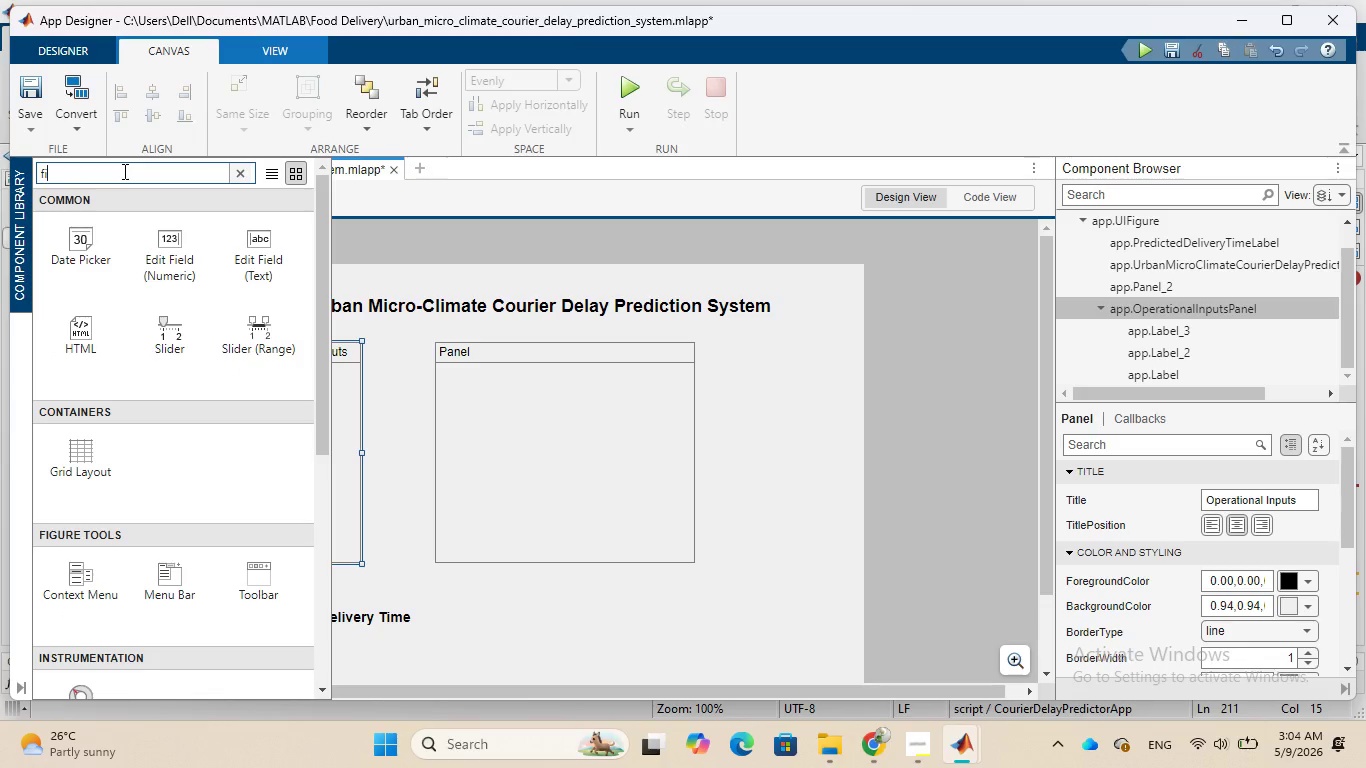 
key(E)
 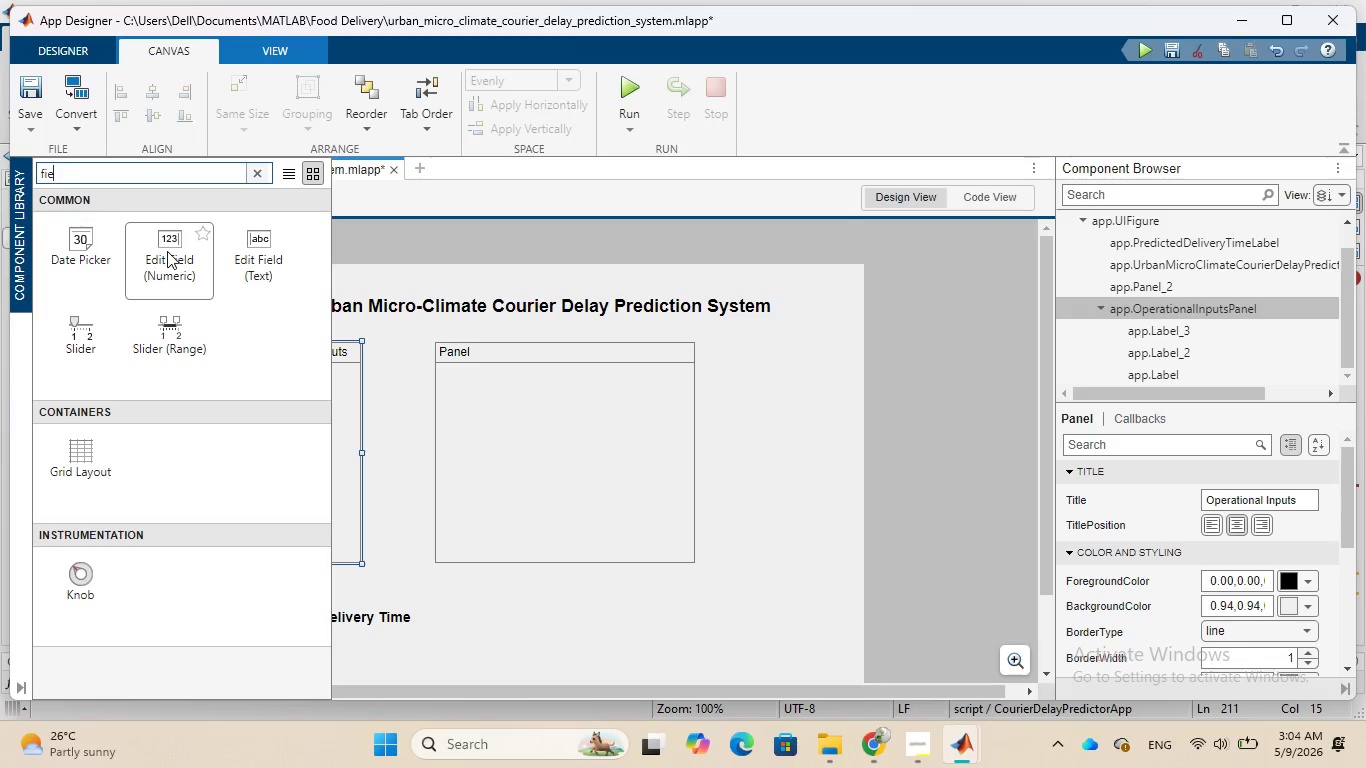 
left_click_drag(start_coordinate=[167, 251], to_coordinate=[397, 402])
 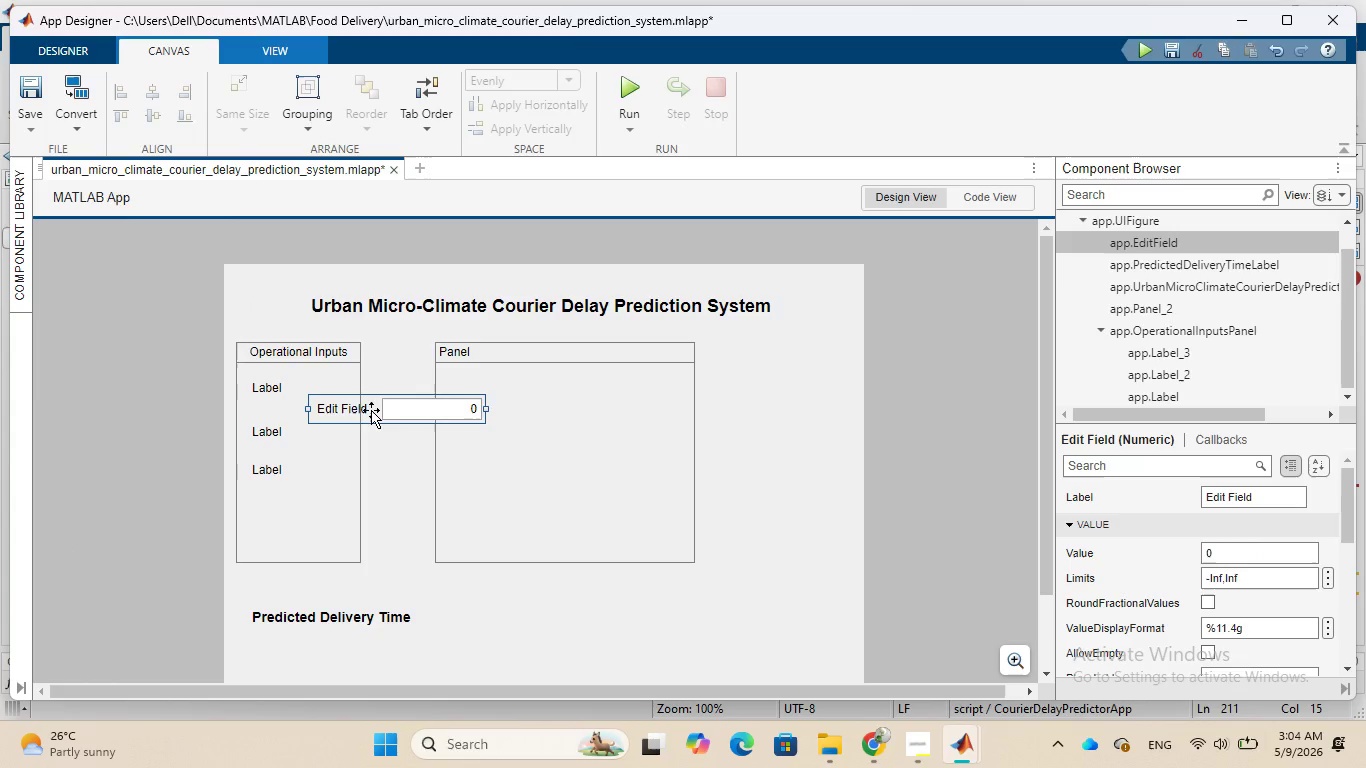 
left_click_drag(start_coordinate=[368, 410], to_coordinate=[299, 412])
 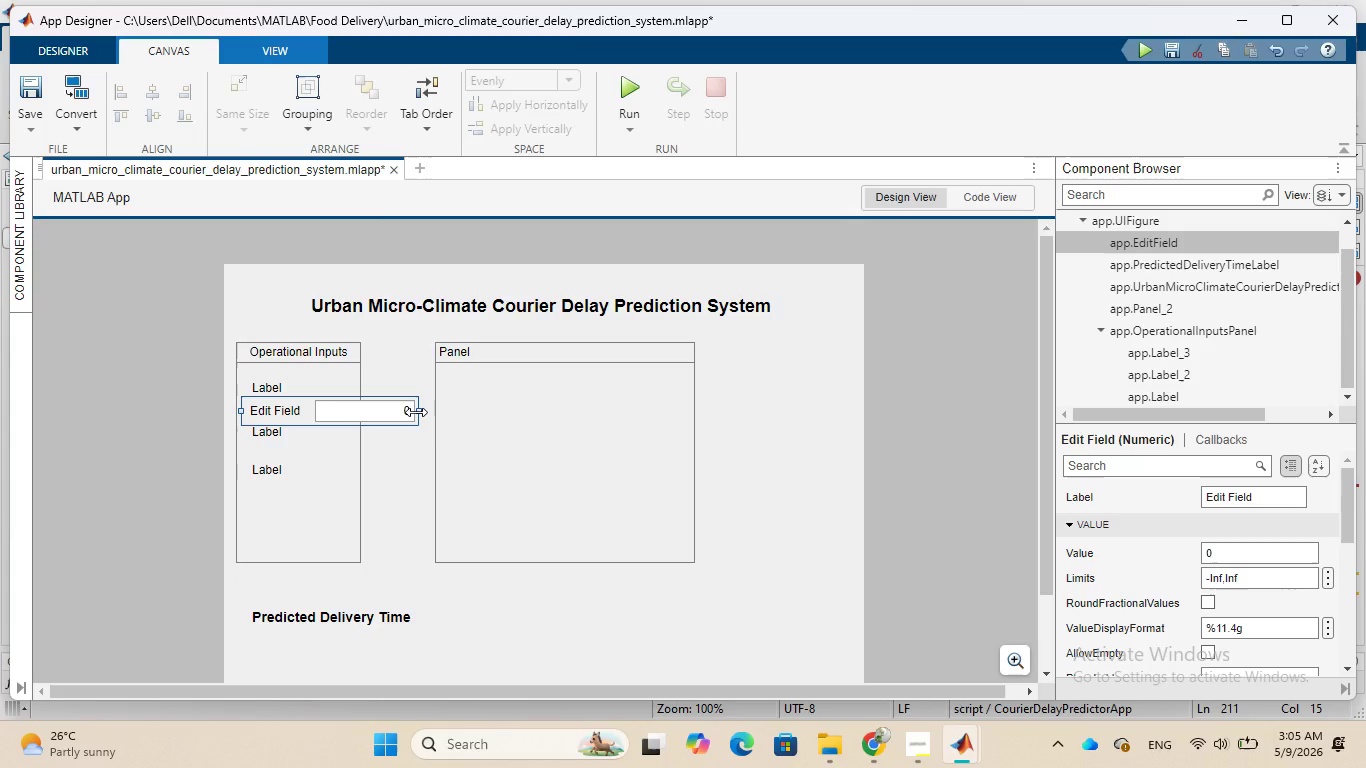 
left_click_drag(start_coordinate=[416, 412], to_coordinate=[358, 413])
 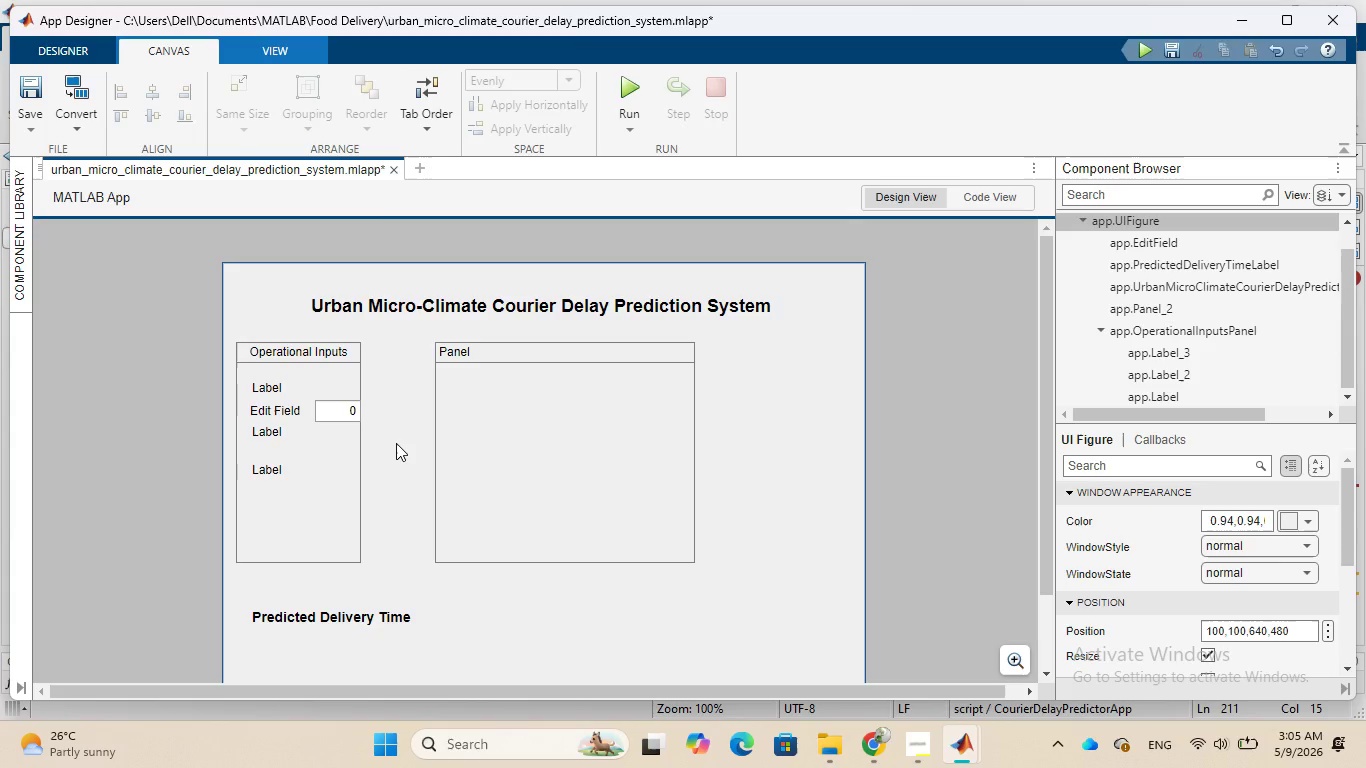 
wait(8.31)
 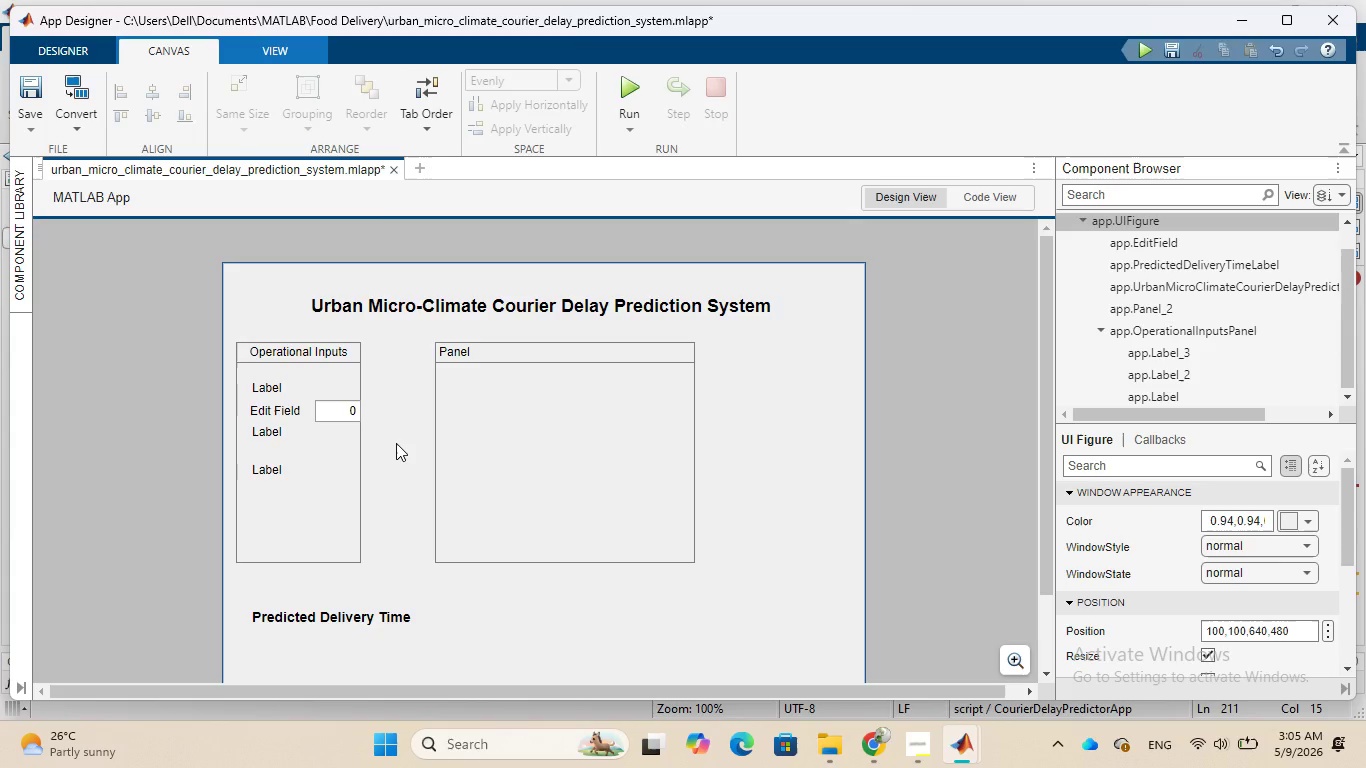 
left_click([278, 415])
 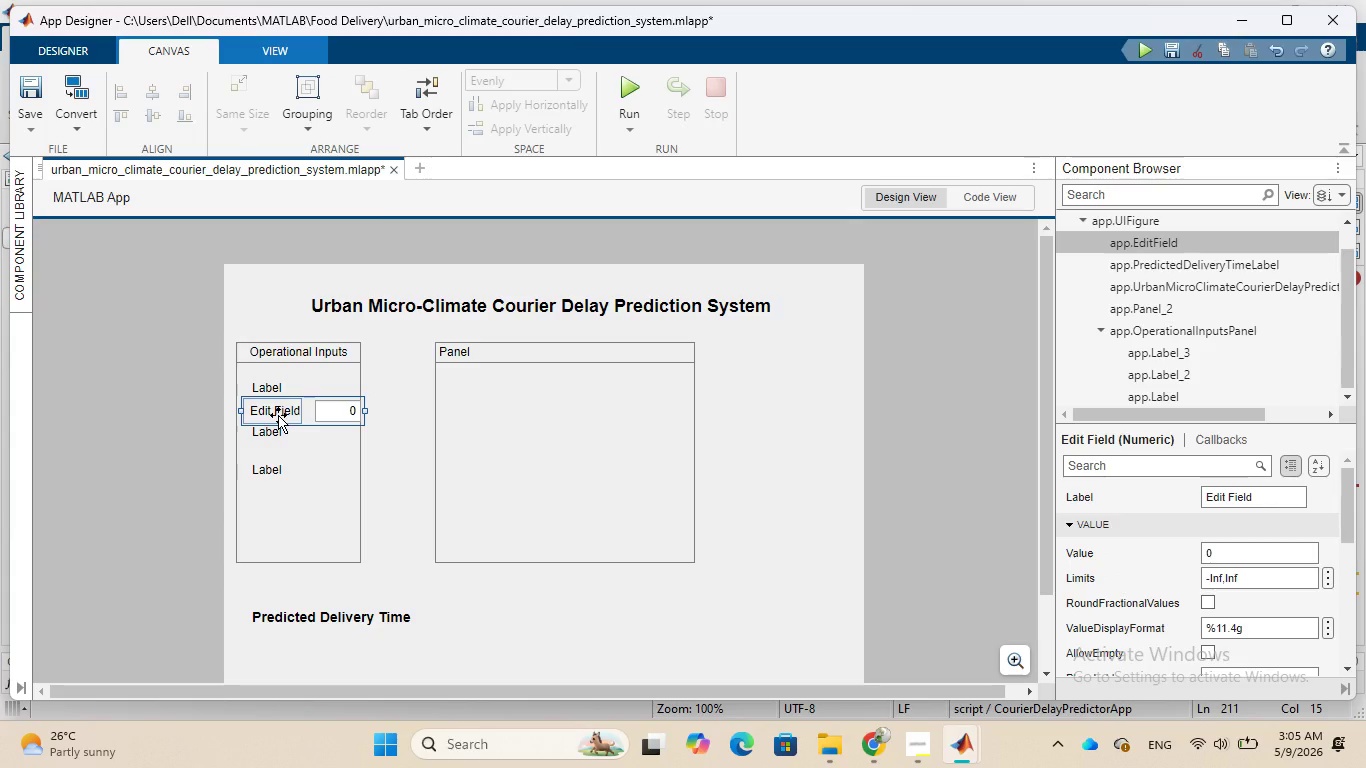 
right_click([278, 415])
 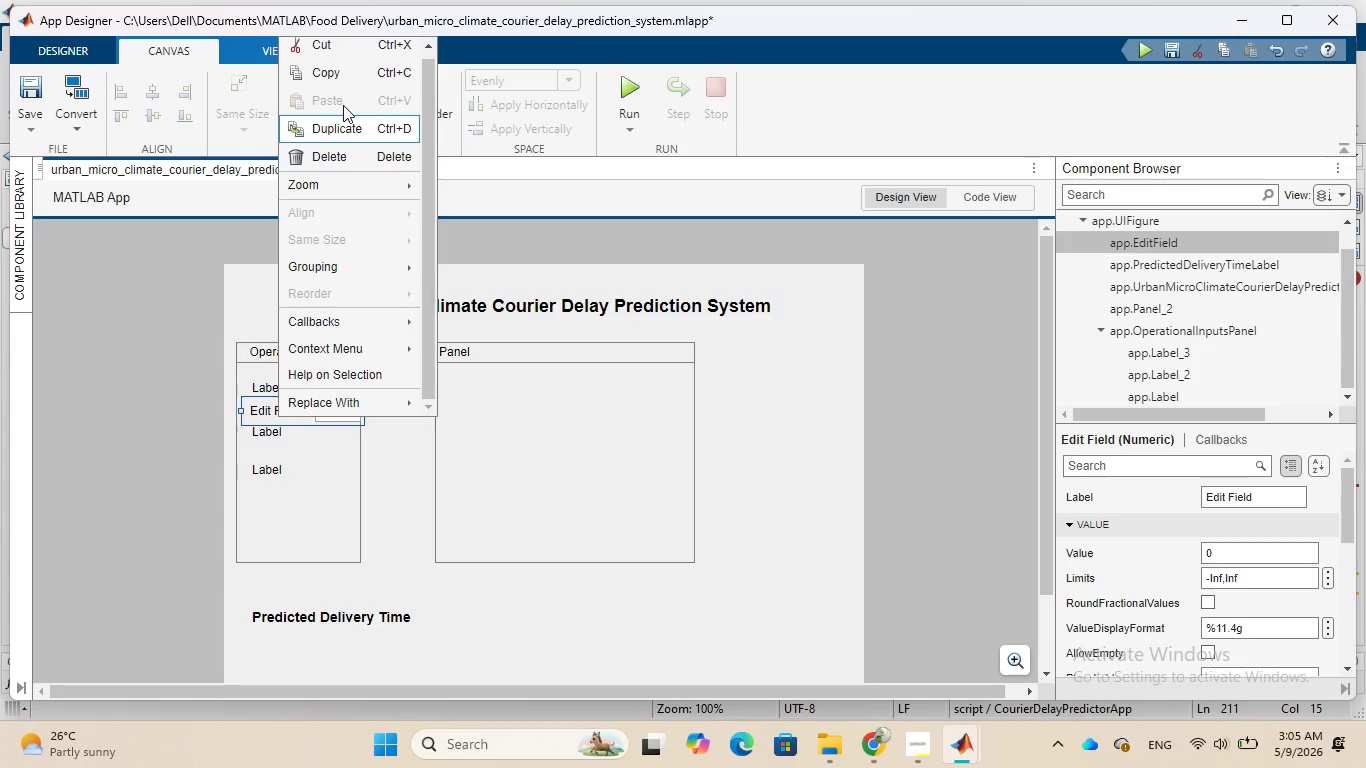 
left_click([343, 125])
 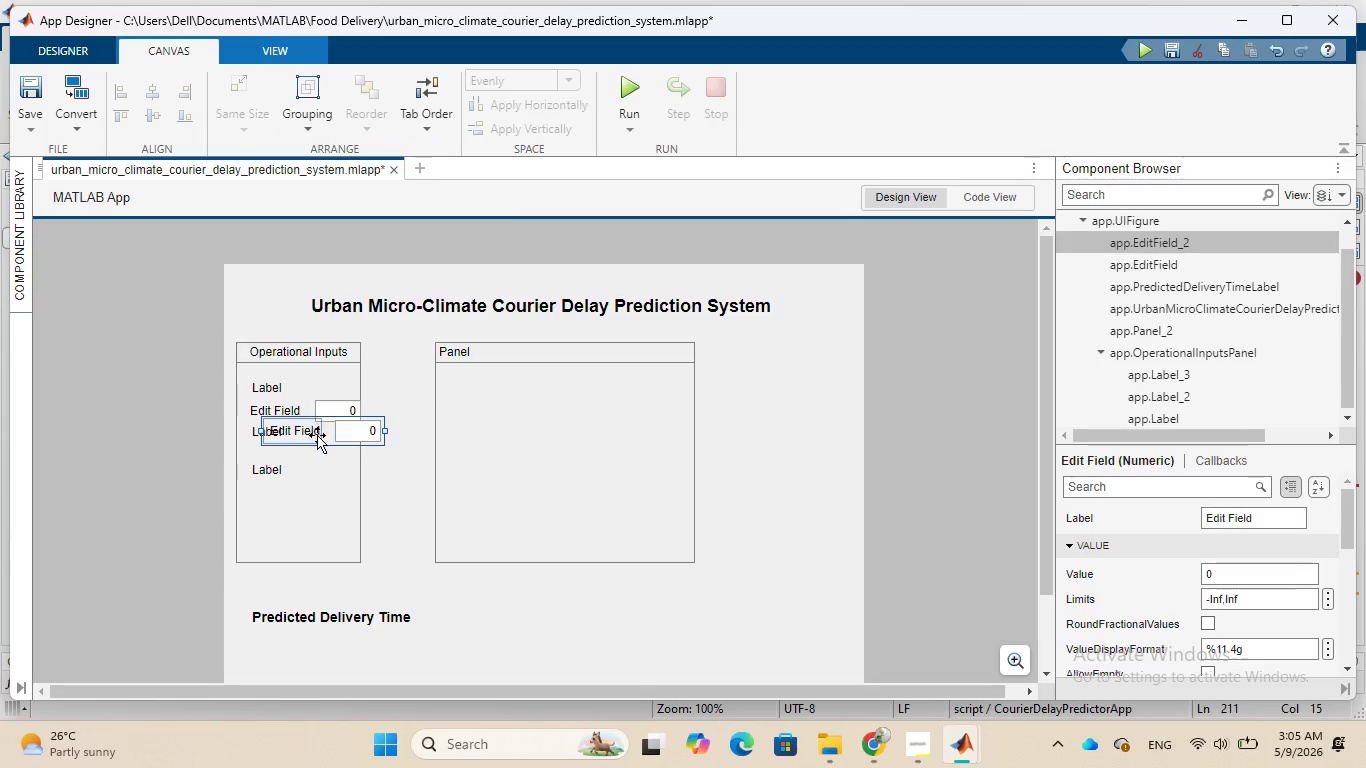 
left_click_drag(start_coordinate=[318, 436], to_coordinate=[294, 456])
 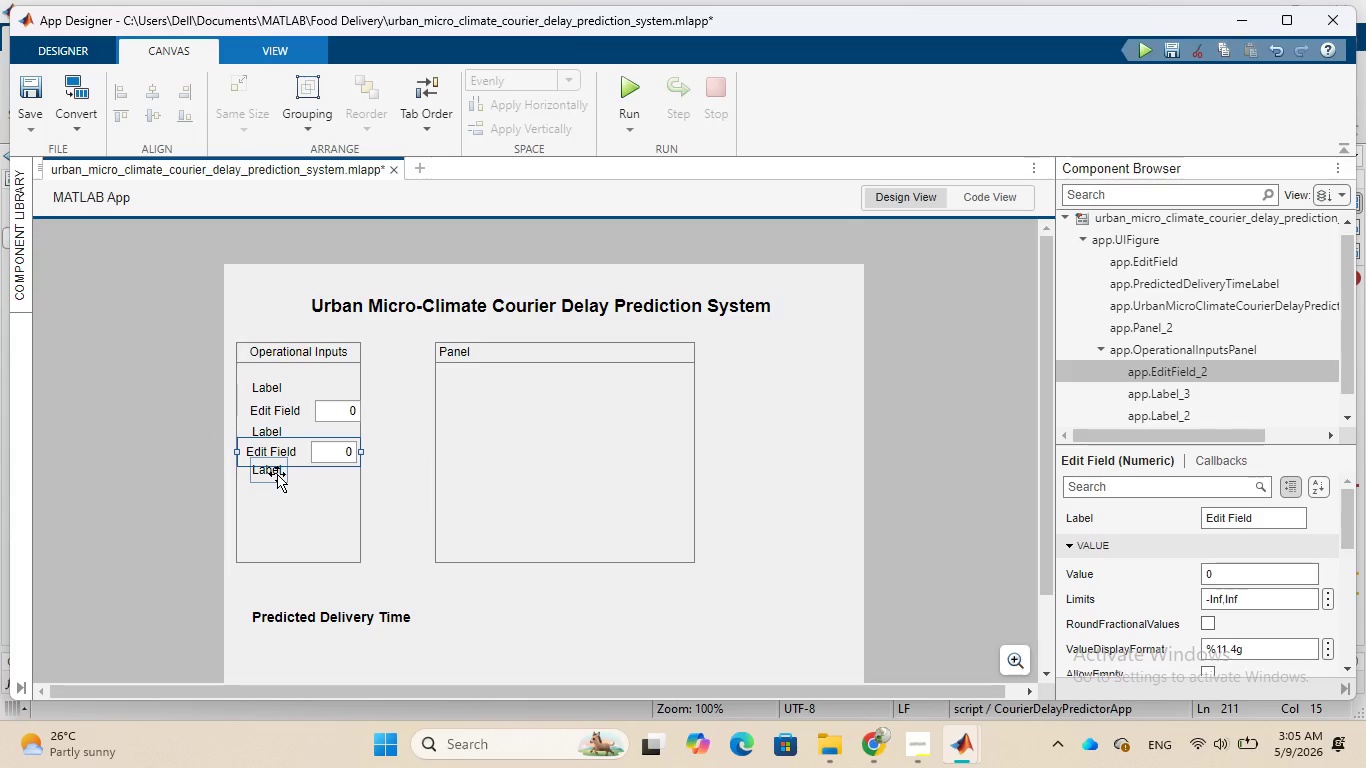 
left_click_drag(start_coordinate=[277, 474], to_coordinate=[270, 487])
 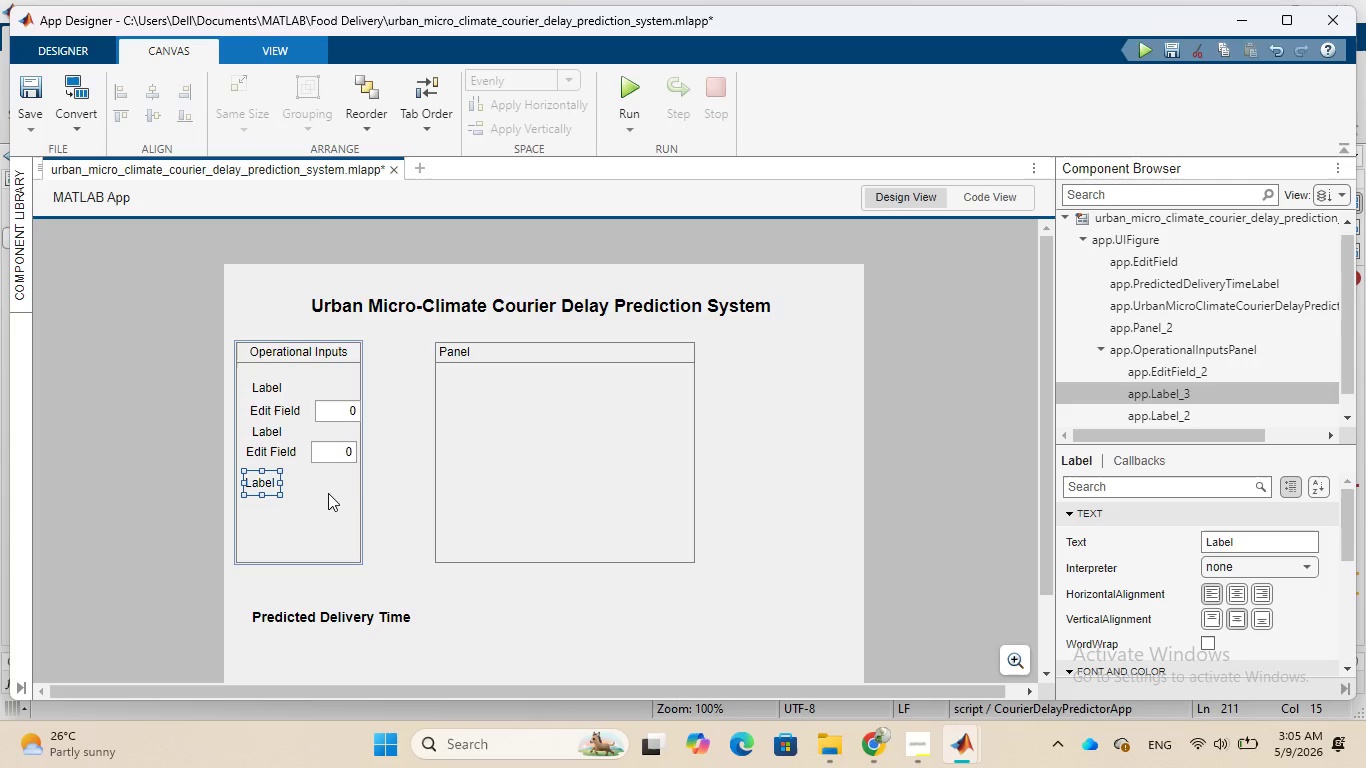 
wait(6.92)
 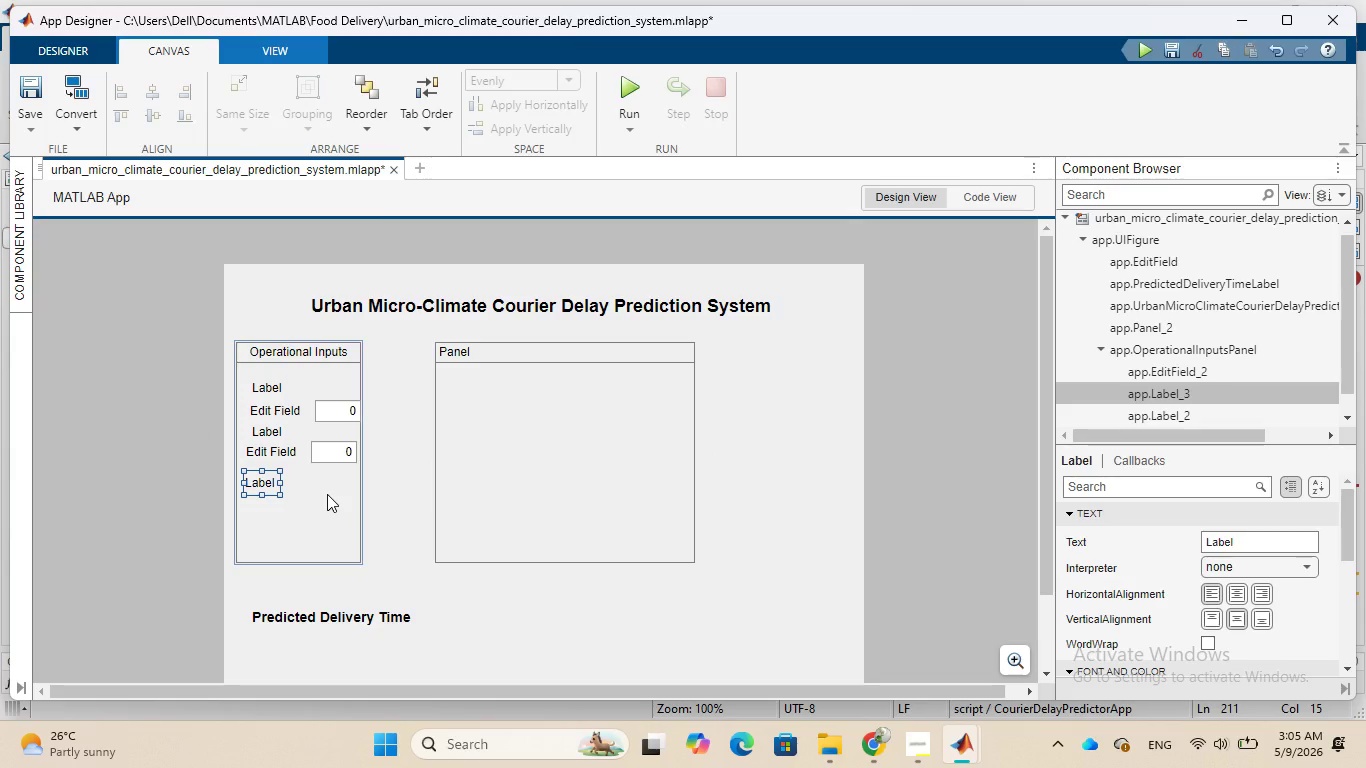 
left_click([294, 512])
 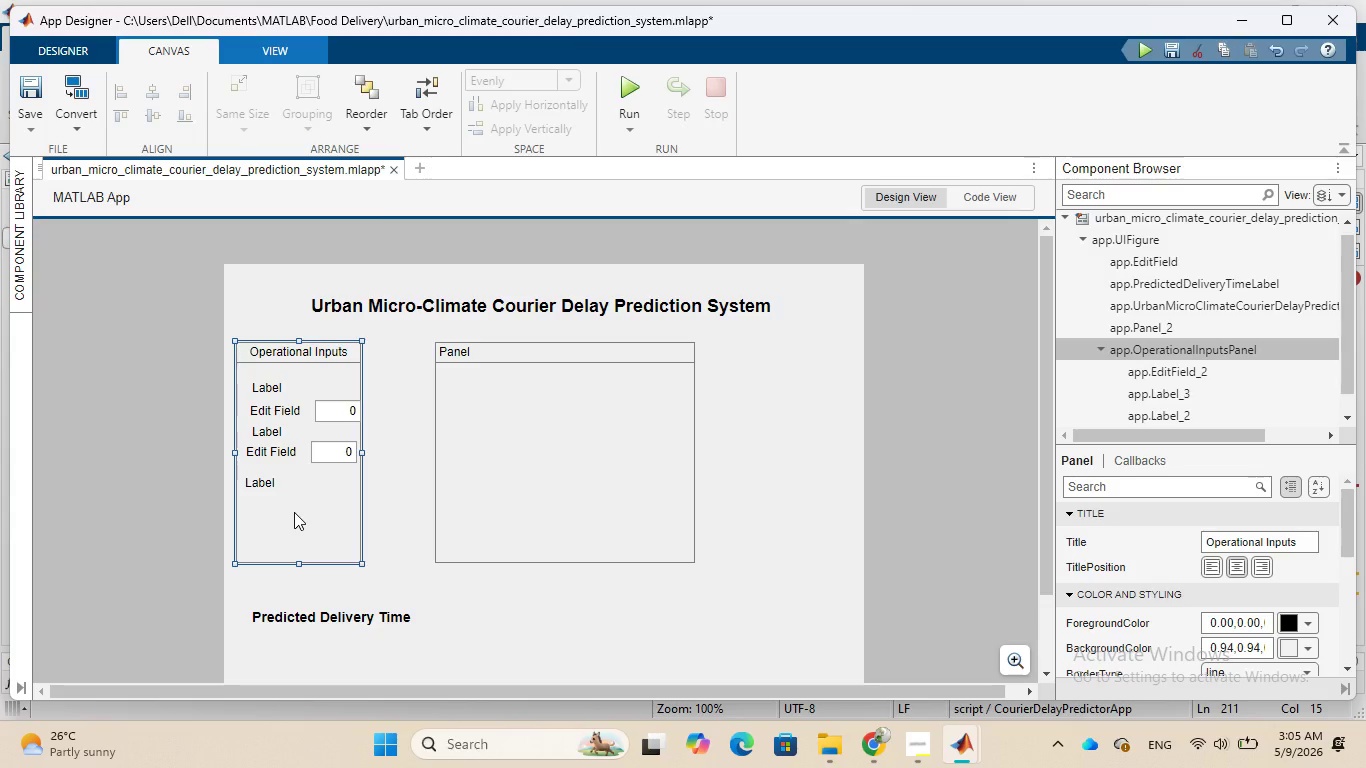 
key(Control+V)
 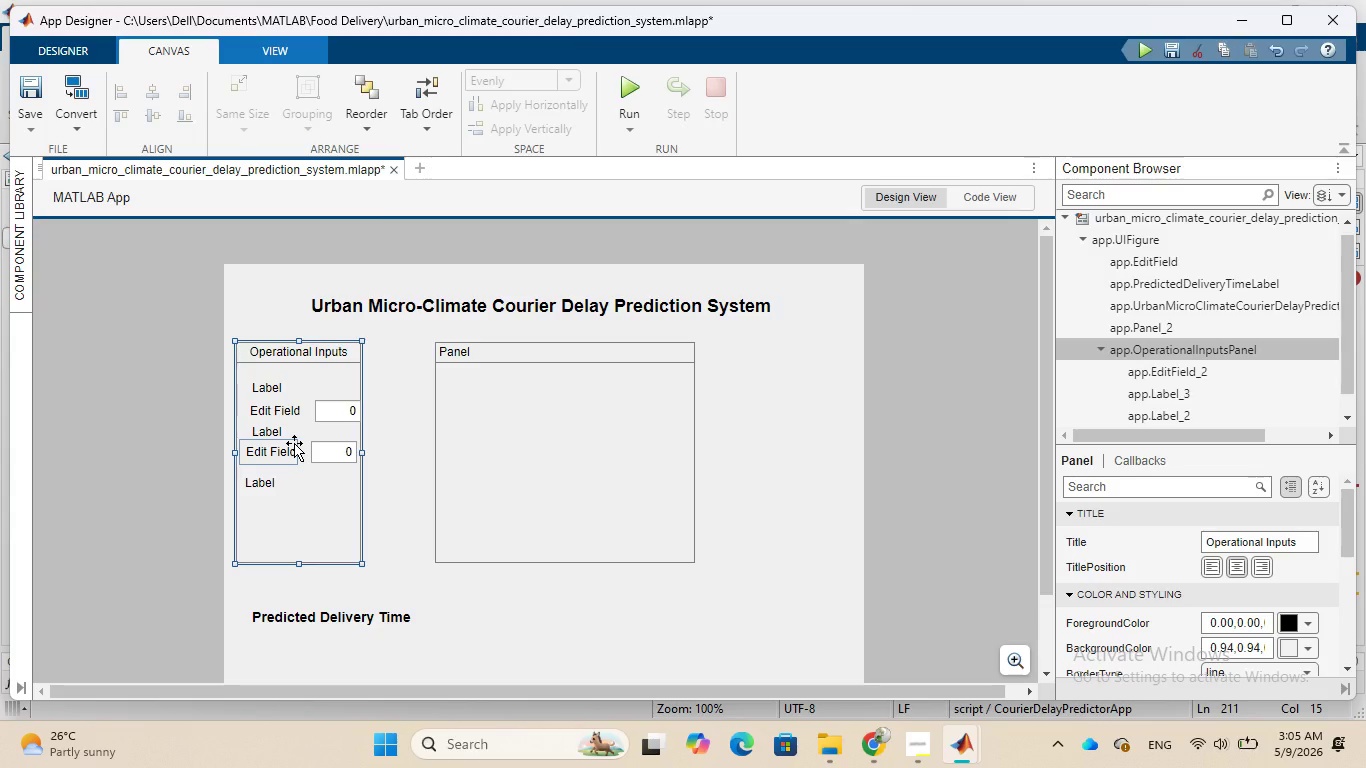 
left_click([295, 454])
 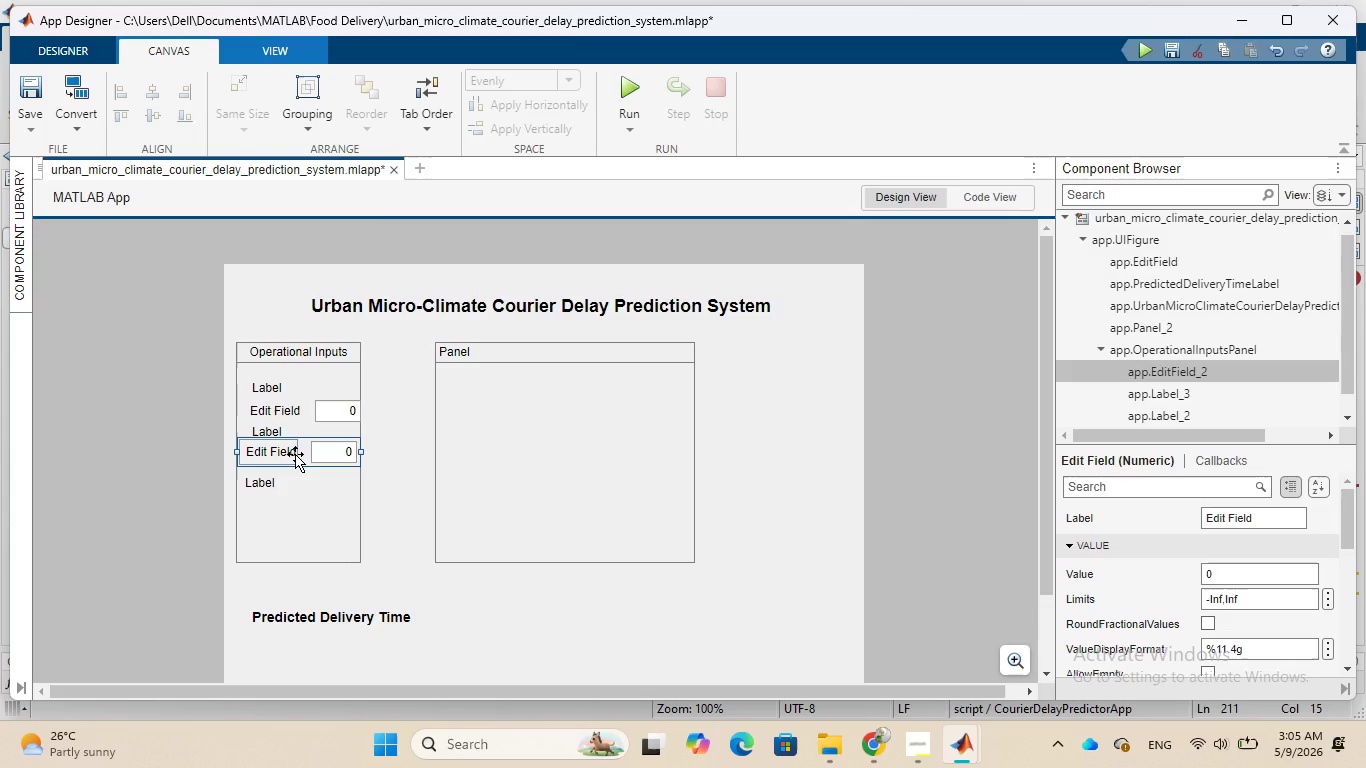 
right_click([295, 454])
 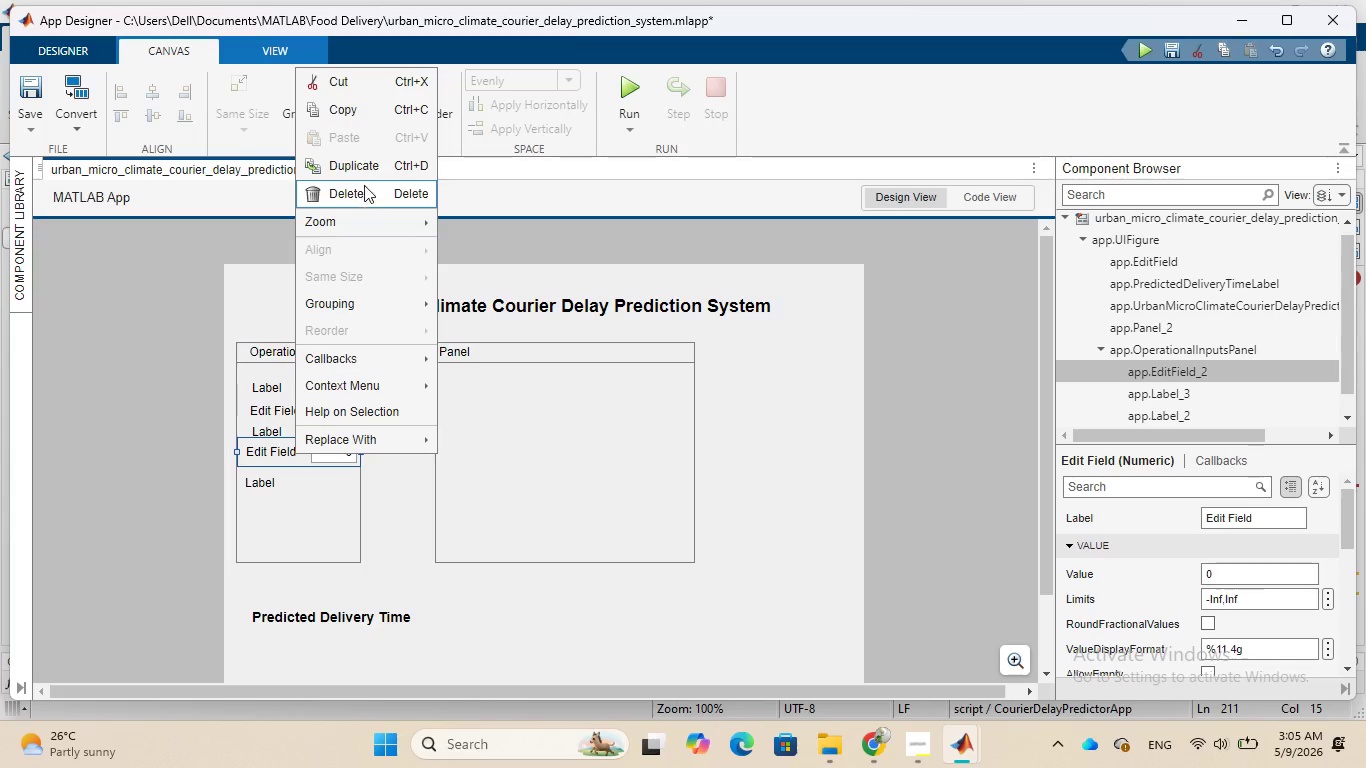 
left_click([365, 177])
 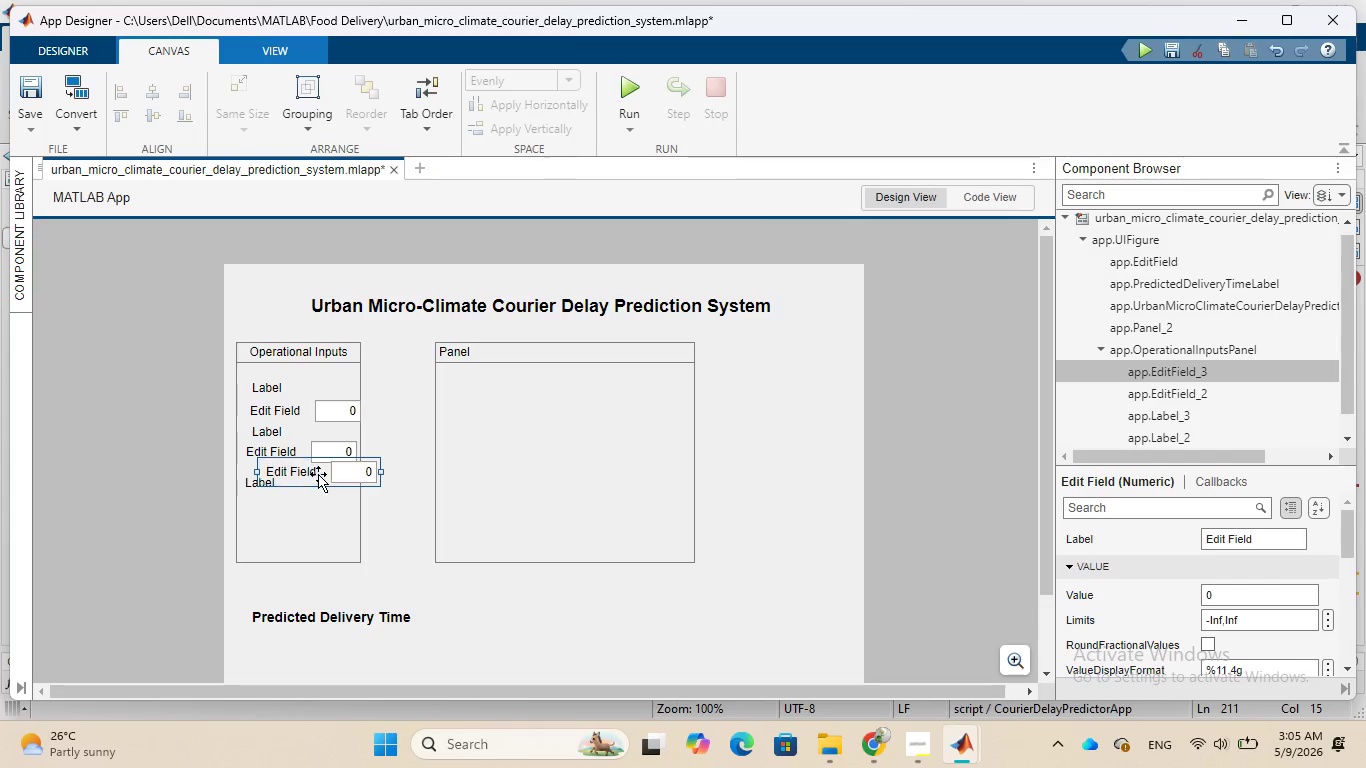 
left_click_drag(start_coordinate=[318, 474], to_coordinate=[300, 514])
 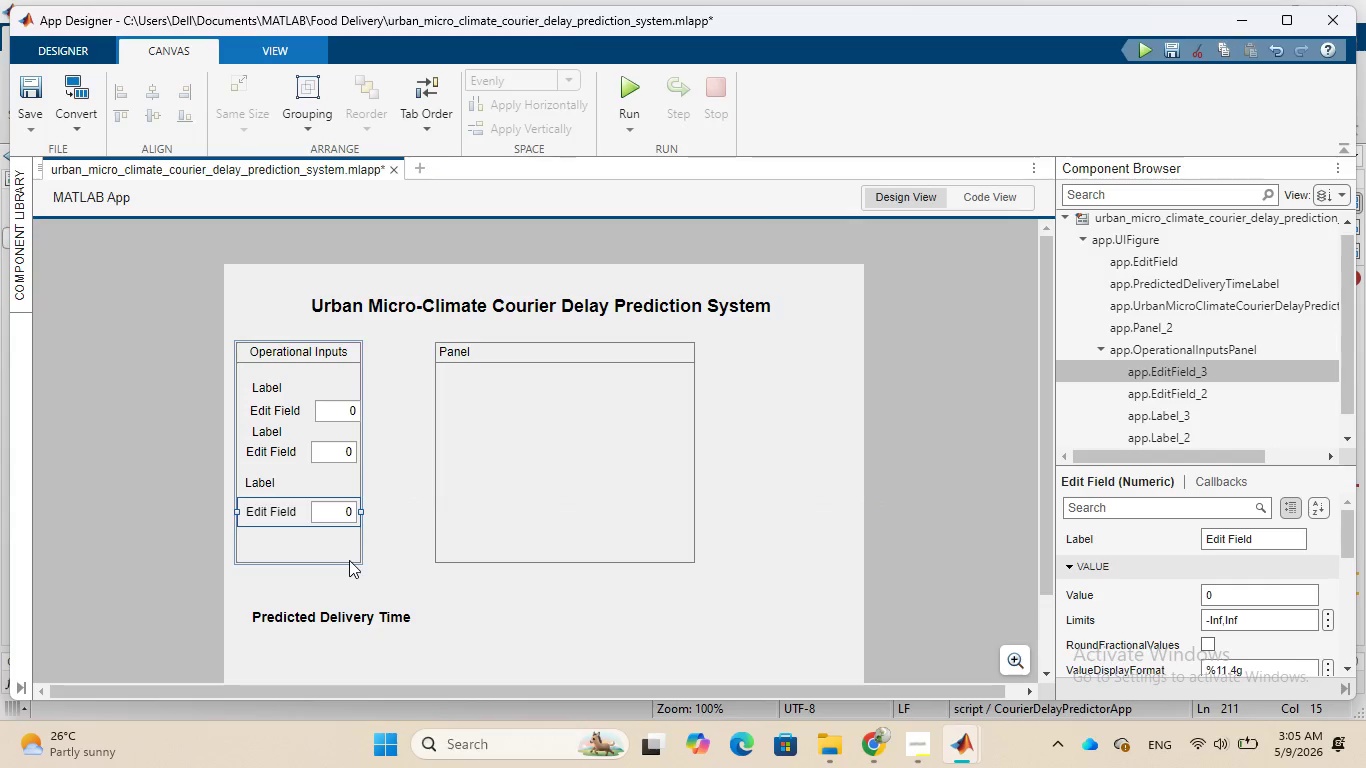 
left_click([350, 554])
 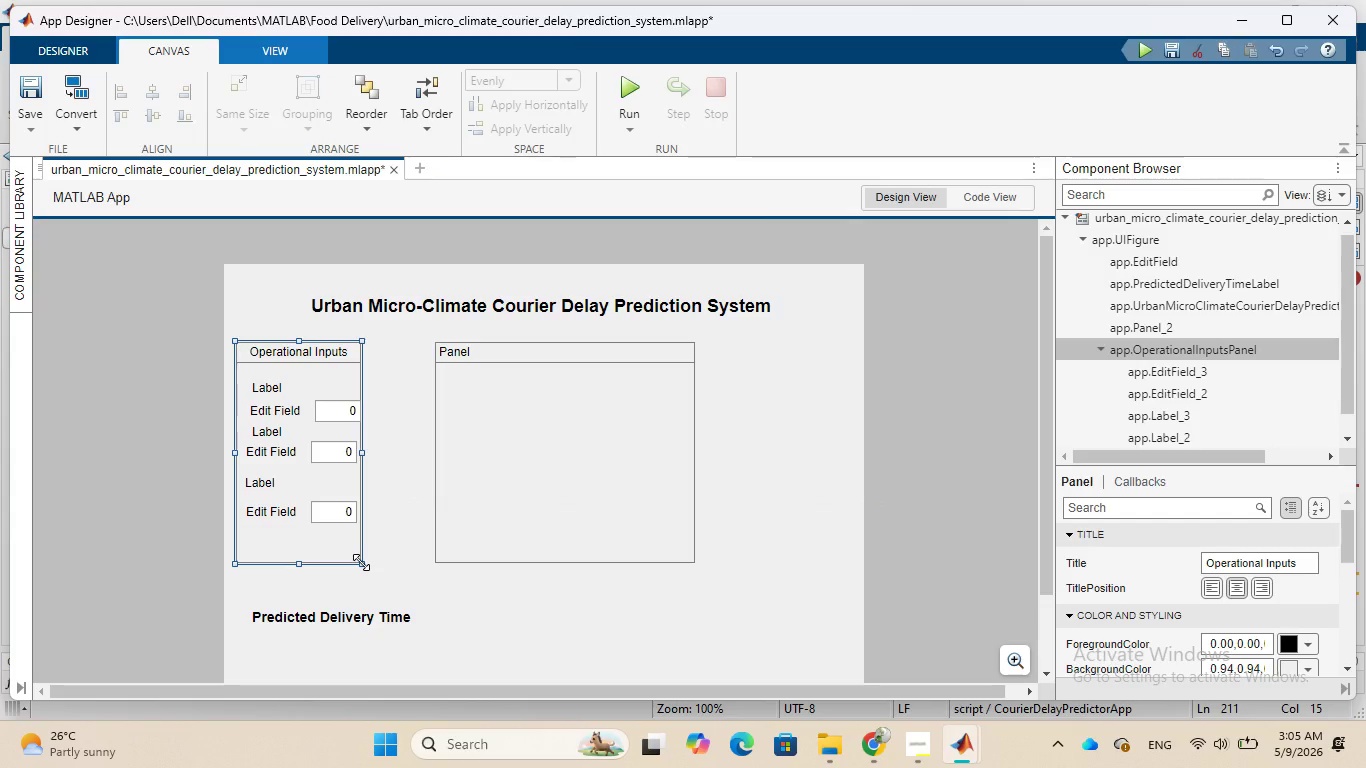 
left_click_drag(start_coordinate=[361, 562], to_coordinate=[359, 595])
 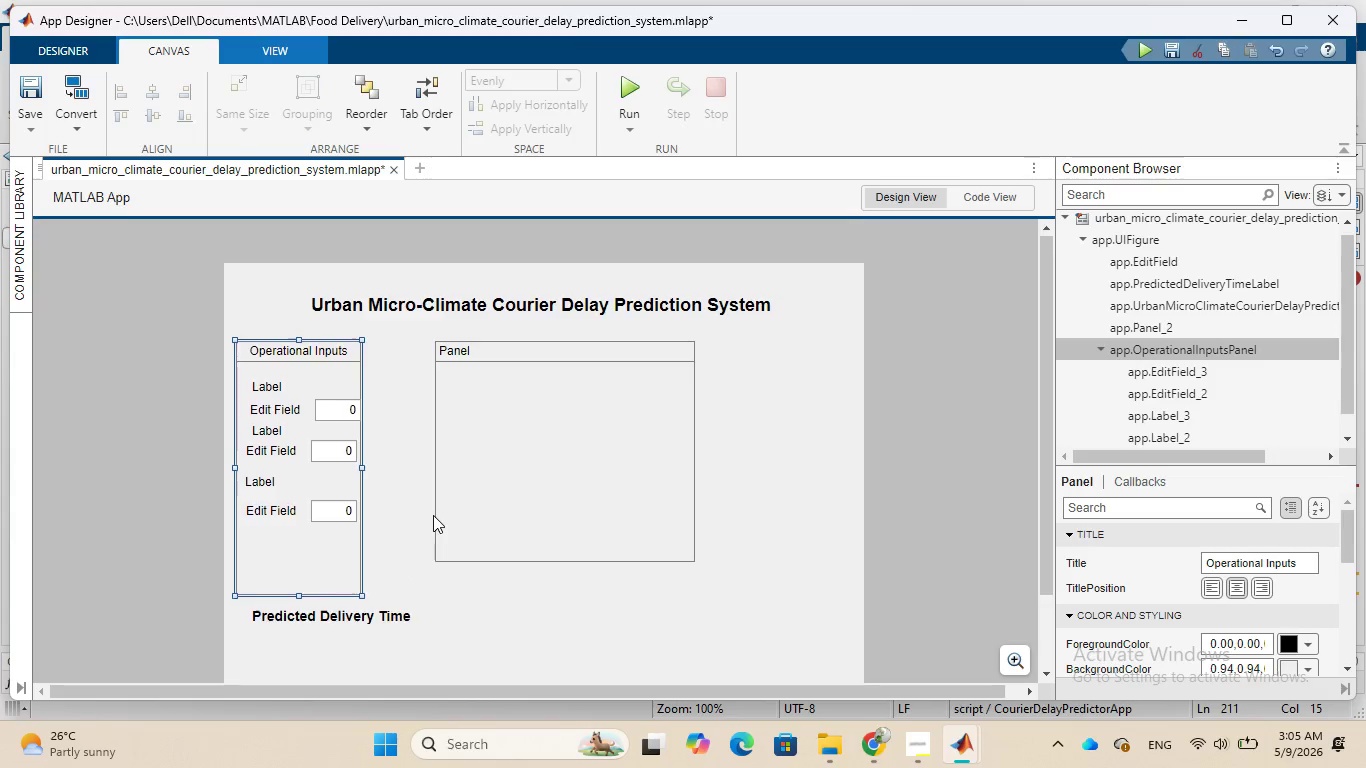 
scroll: coordinate [433, 515], scroll_direction: down, amount: 2.0
 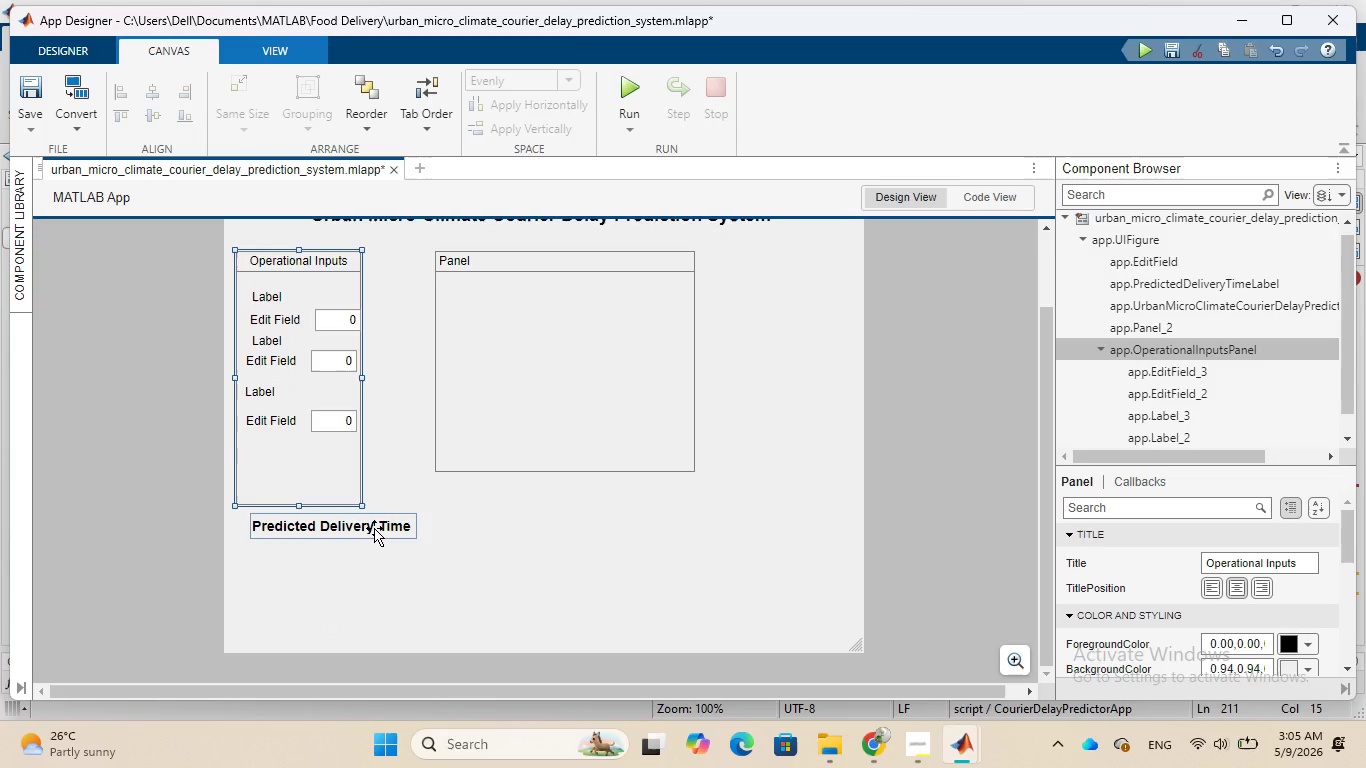 
left_click_drag(start_coordinate=[374, 528], to_coordinate=[358, 577])
 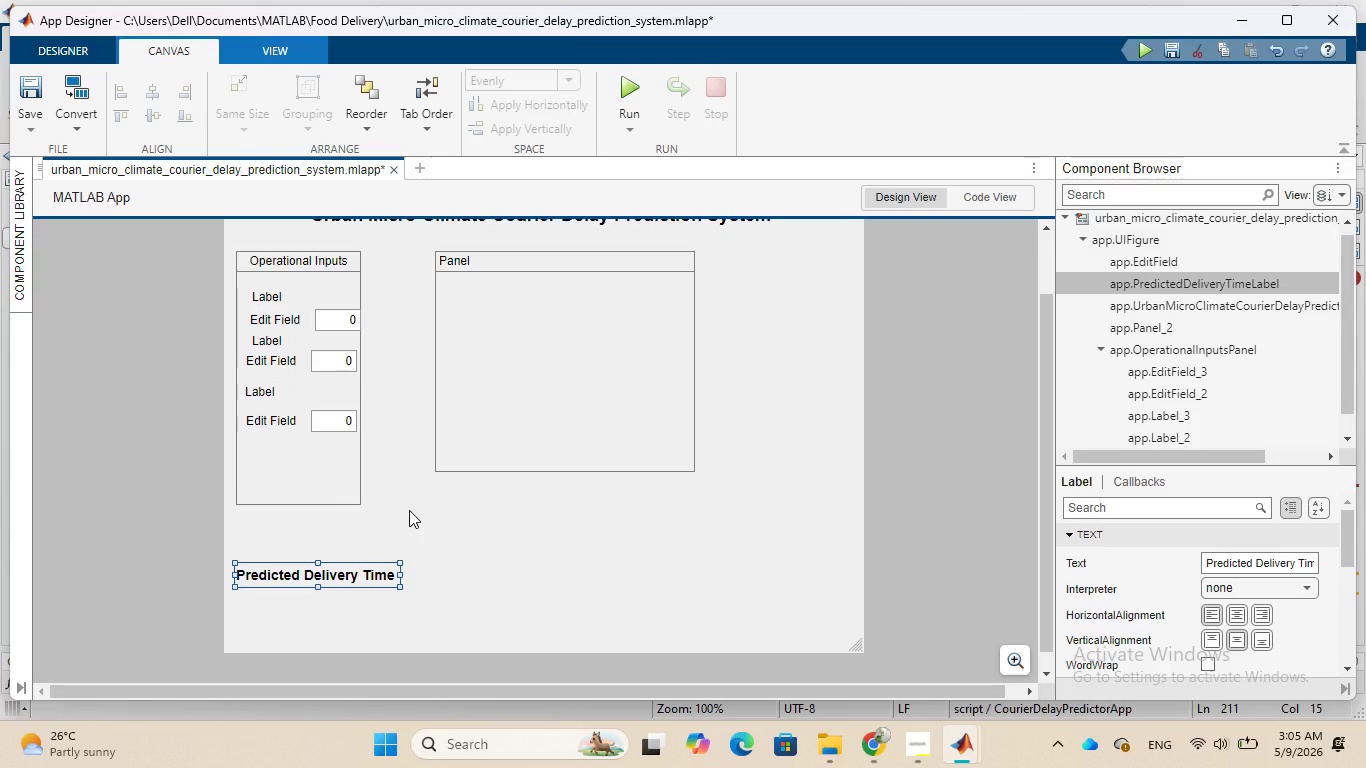 
left_click([409, 510])
 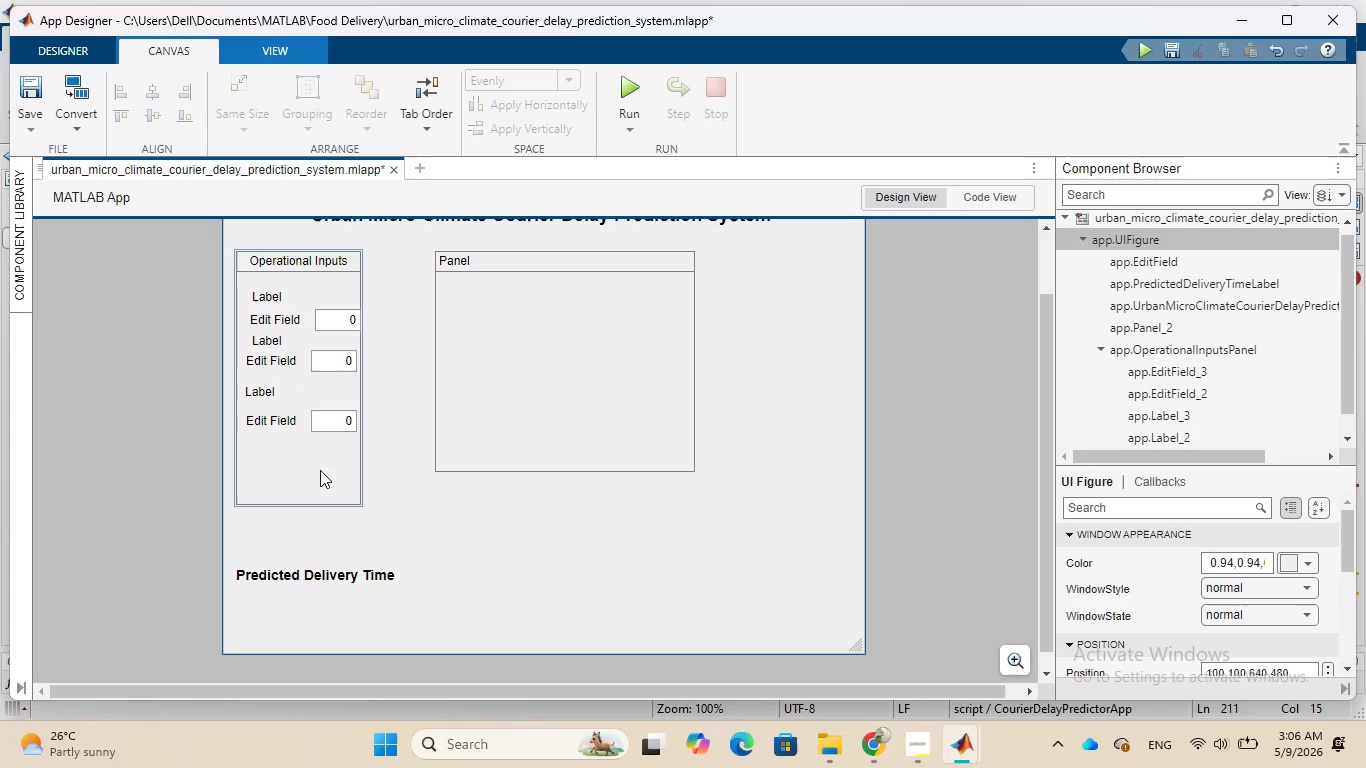 
left_click([320, 470])
 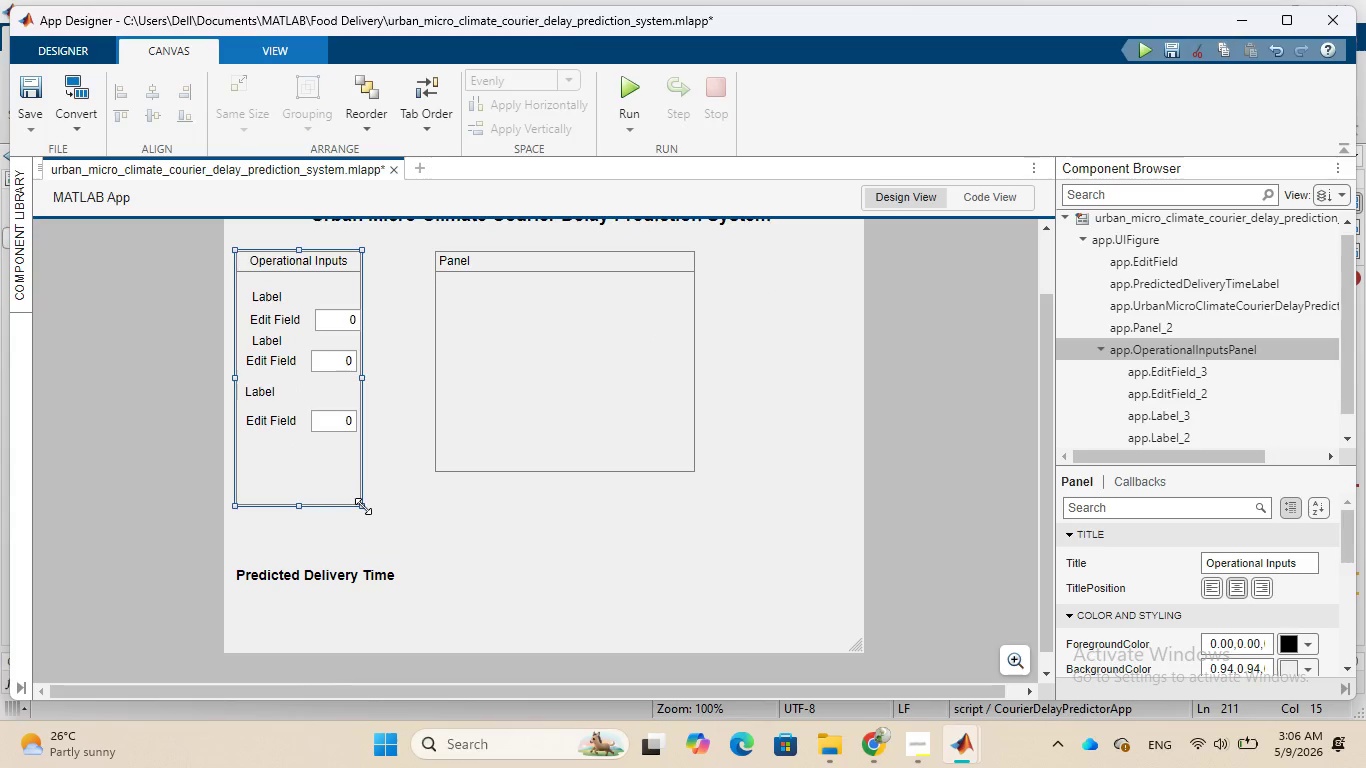 
left_click_drag(start_coordinate=[363, 508], to_coordinate=[363, 550])
 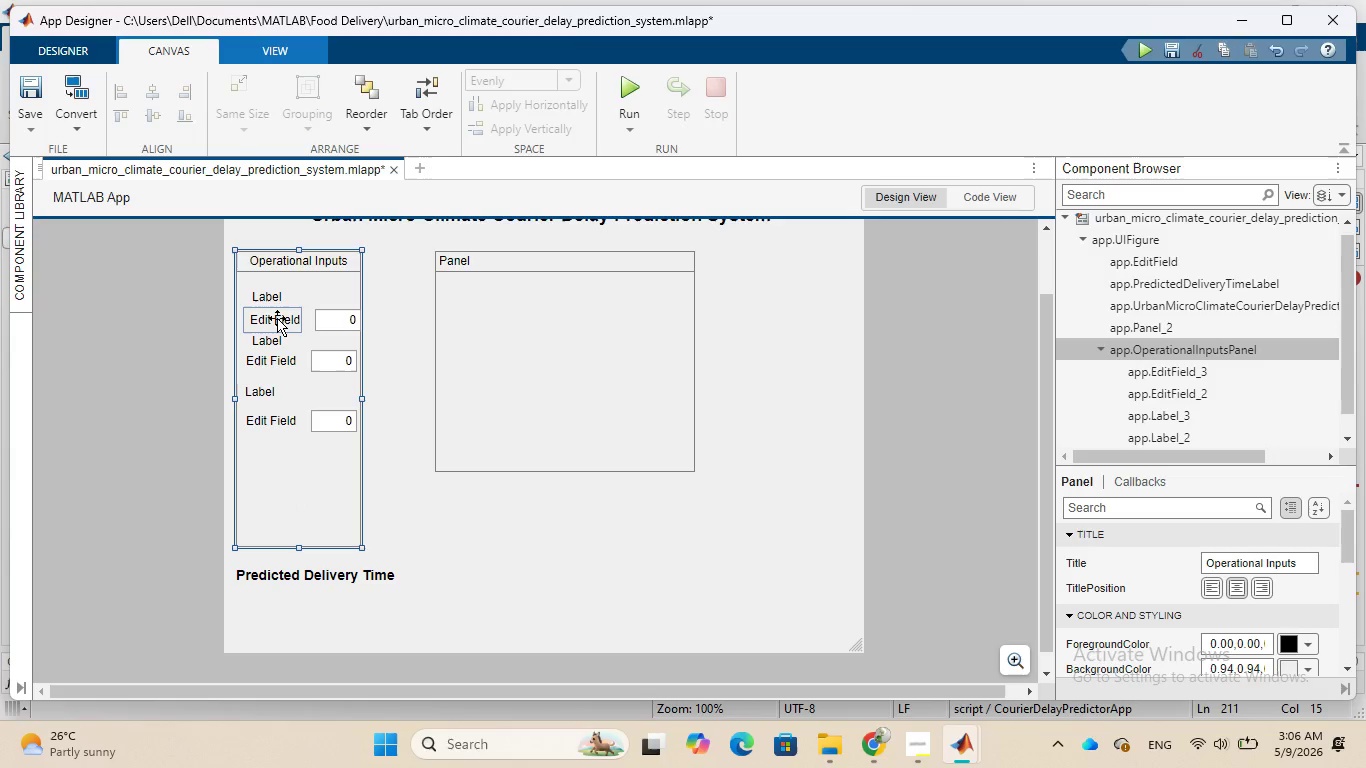 
wait(5.41)
 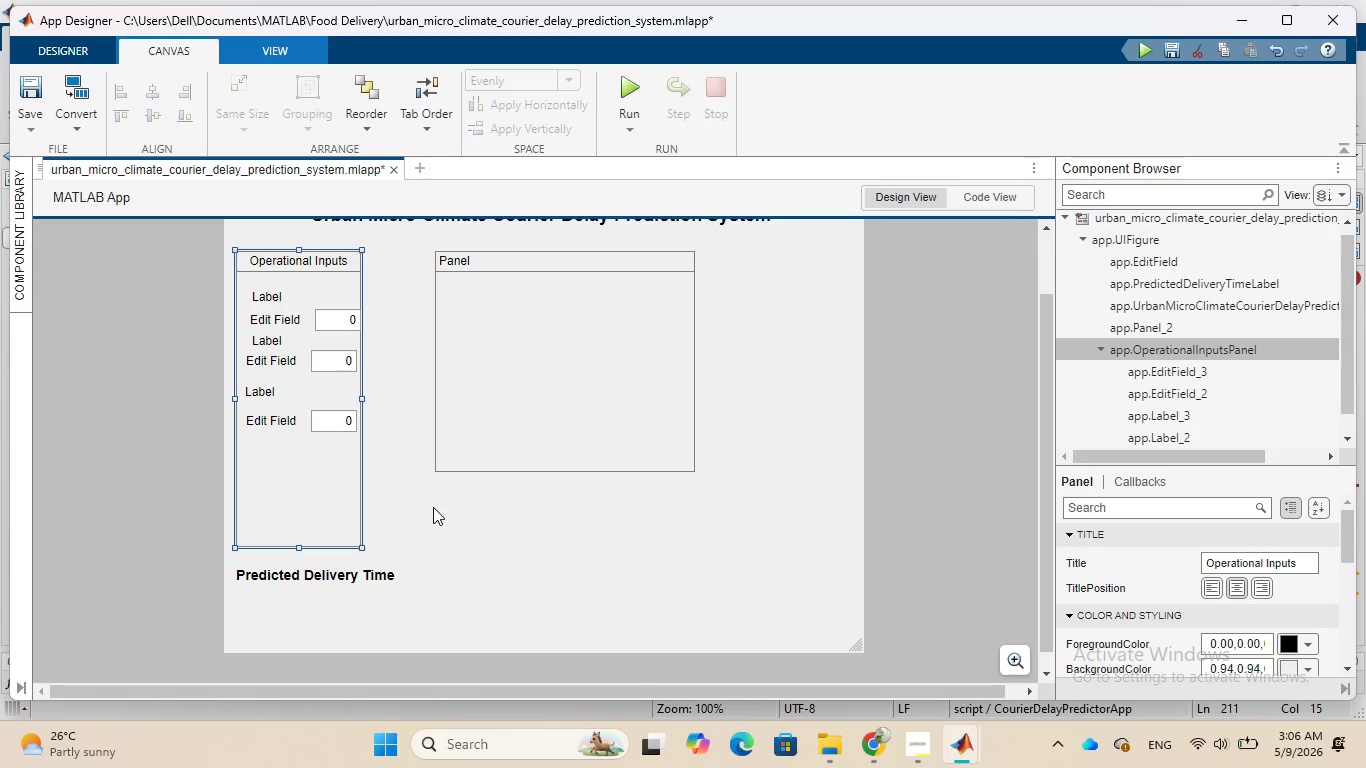 
left_click_drag(start_coordinate=[276, 300], to_coordinate=[270, 293])
 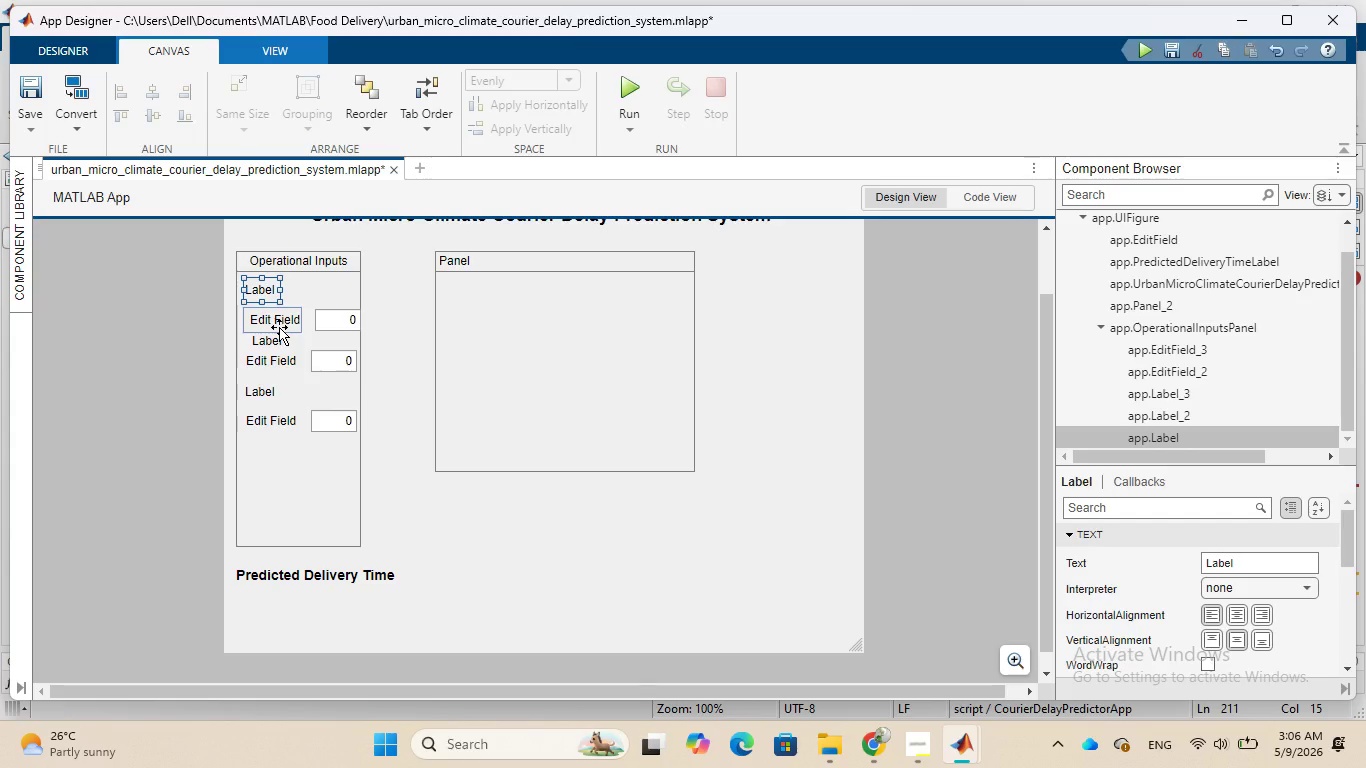 
left_click_drag(start_coordinate=[279, 327], to_coordinate=[274, 328])
 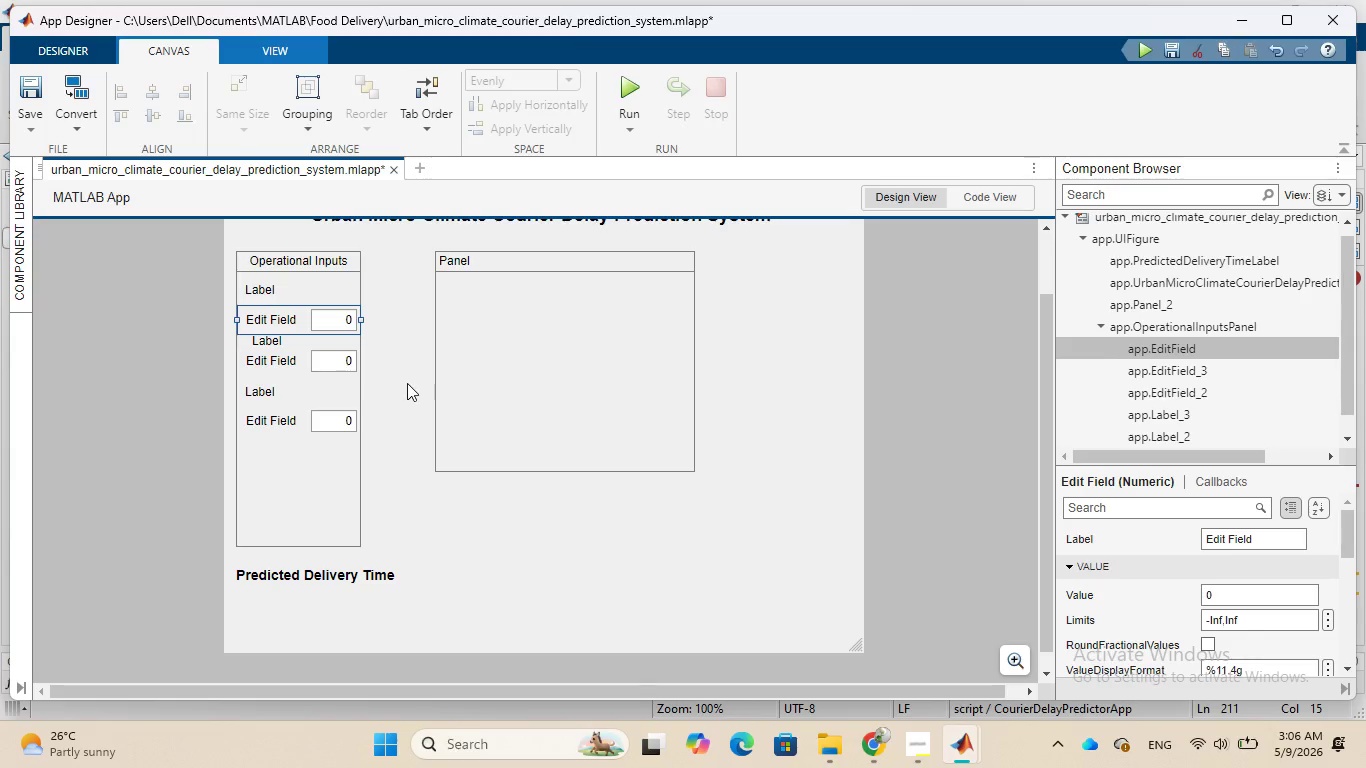 
left_click([407, 383])
 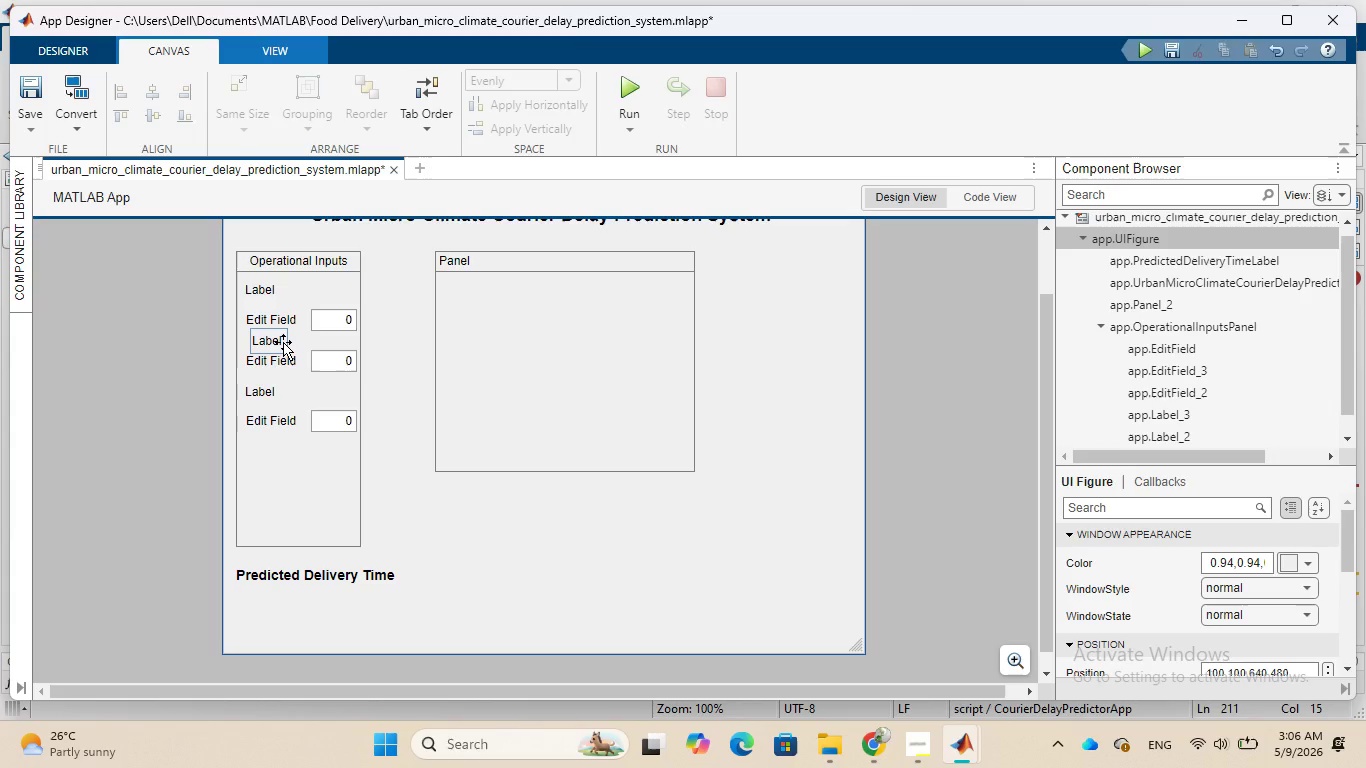 
left_click_drag(start_coordinate=[283, 342], to_coordinate=[275, 341])
 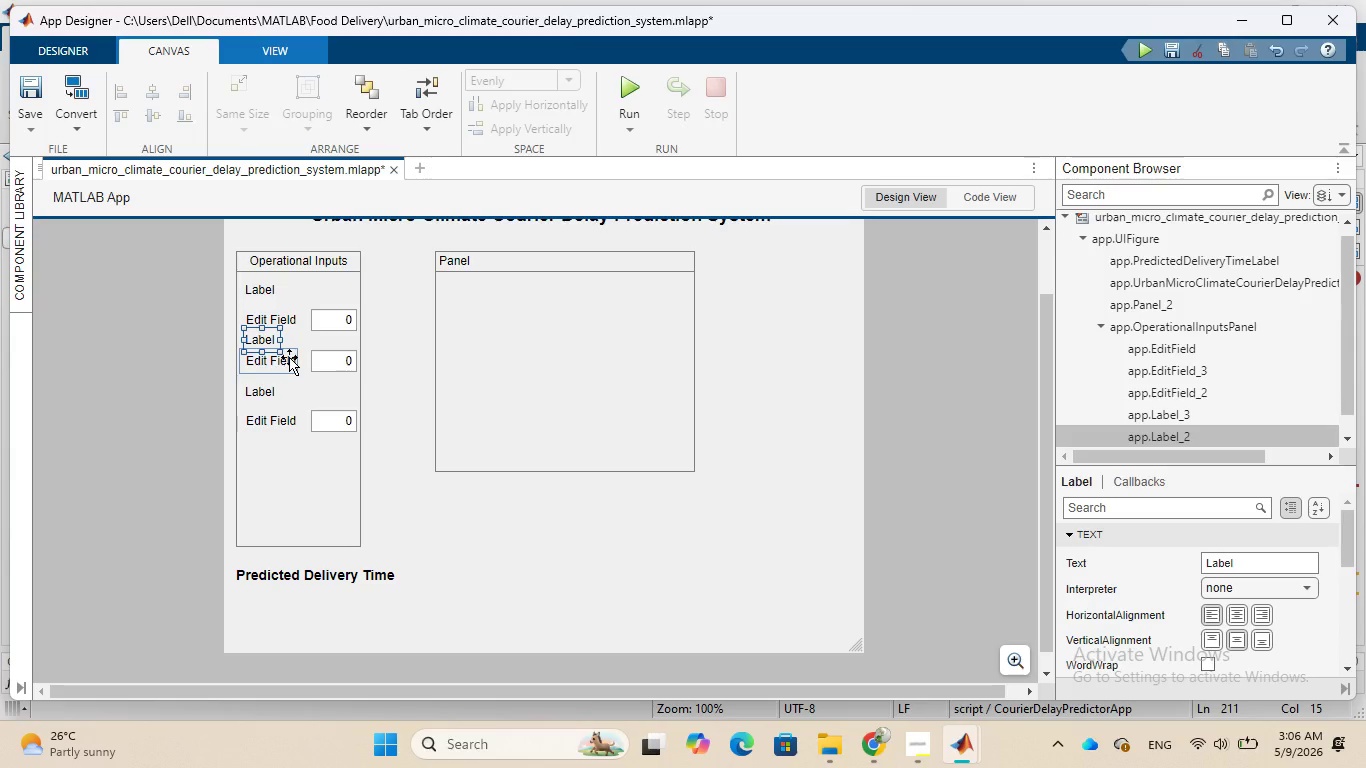 
left_click_drag(start_coordinate=[289, 357], to_coordinate=[289, 366])
 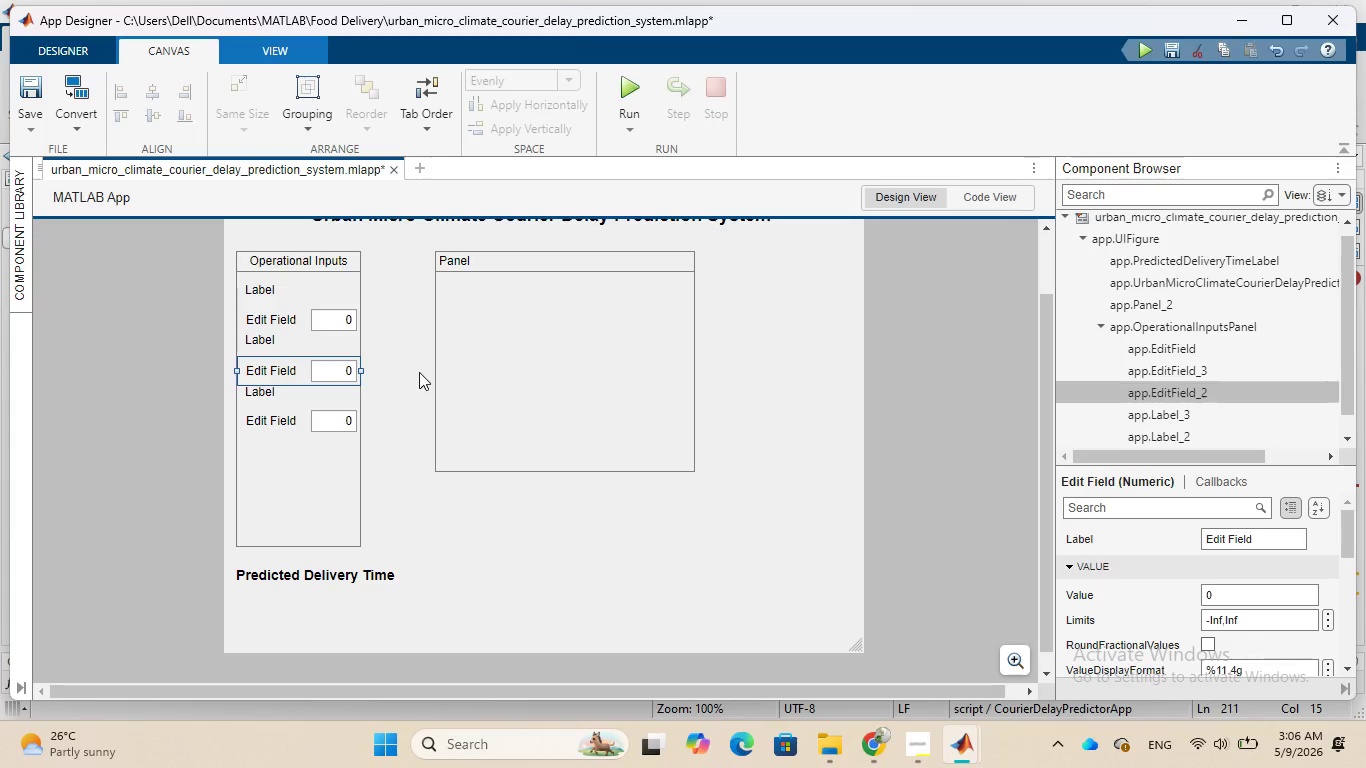 
left_click([419, 372])
 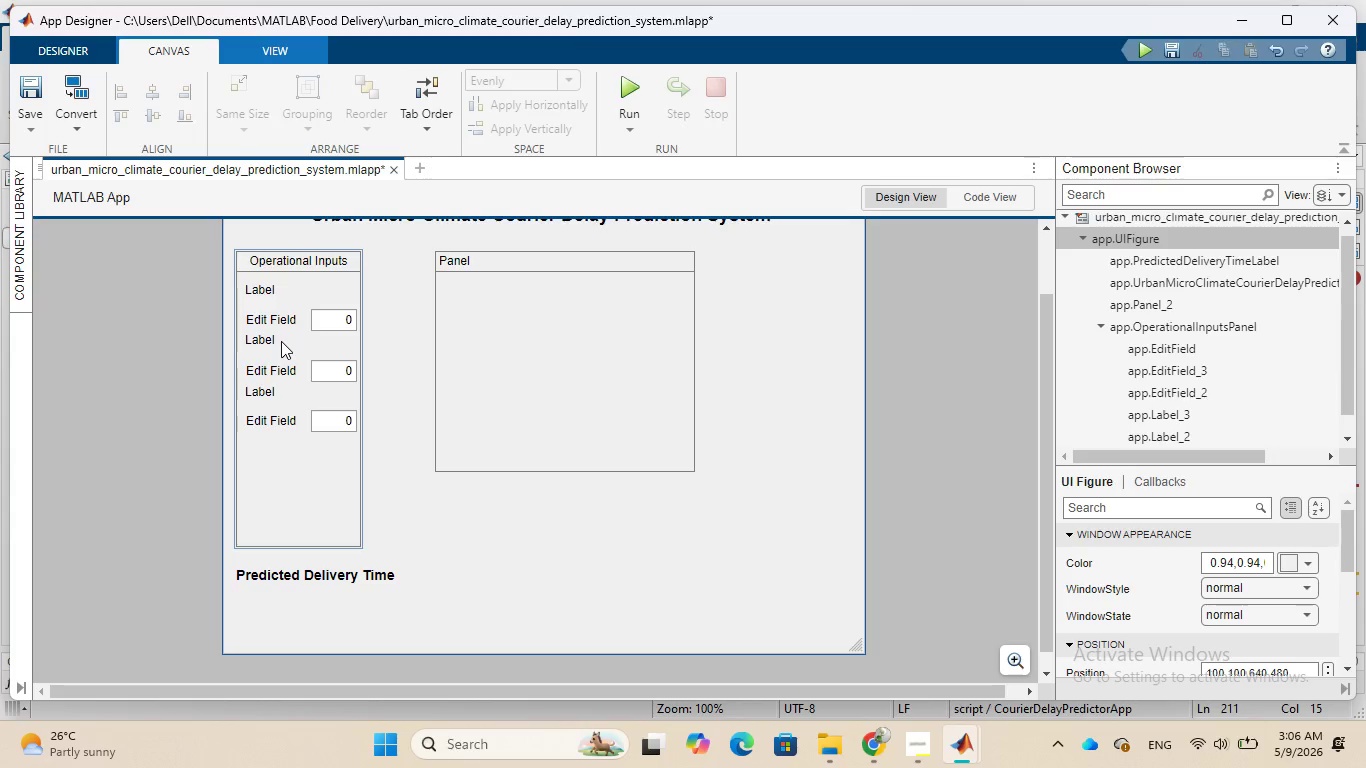 
left_click([279, 341])
 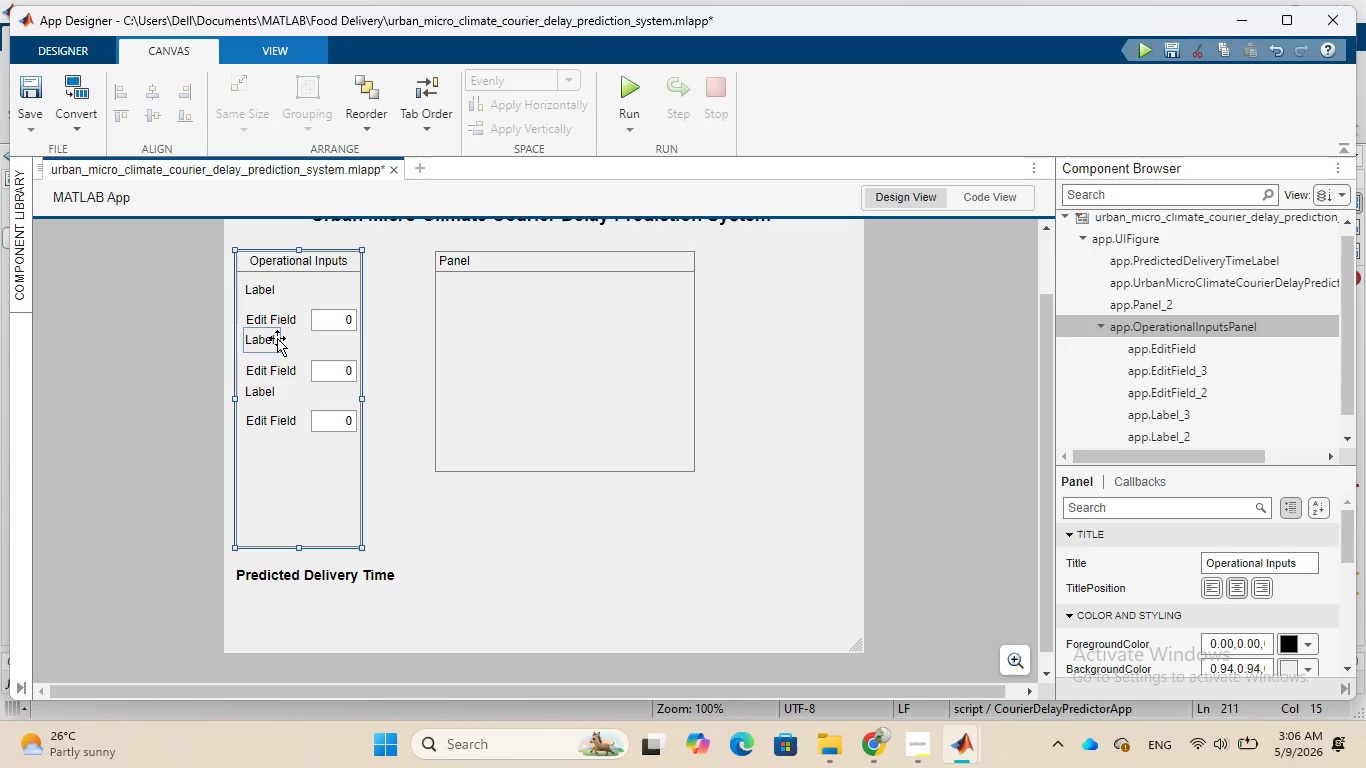 
left_click_drag(start_coordinate=[277, 338], to_coordinate=[279, 343])
 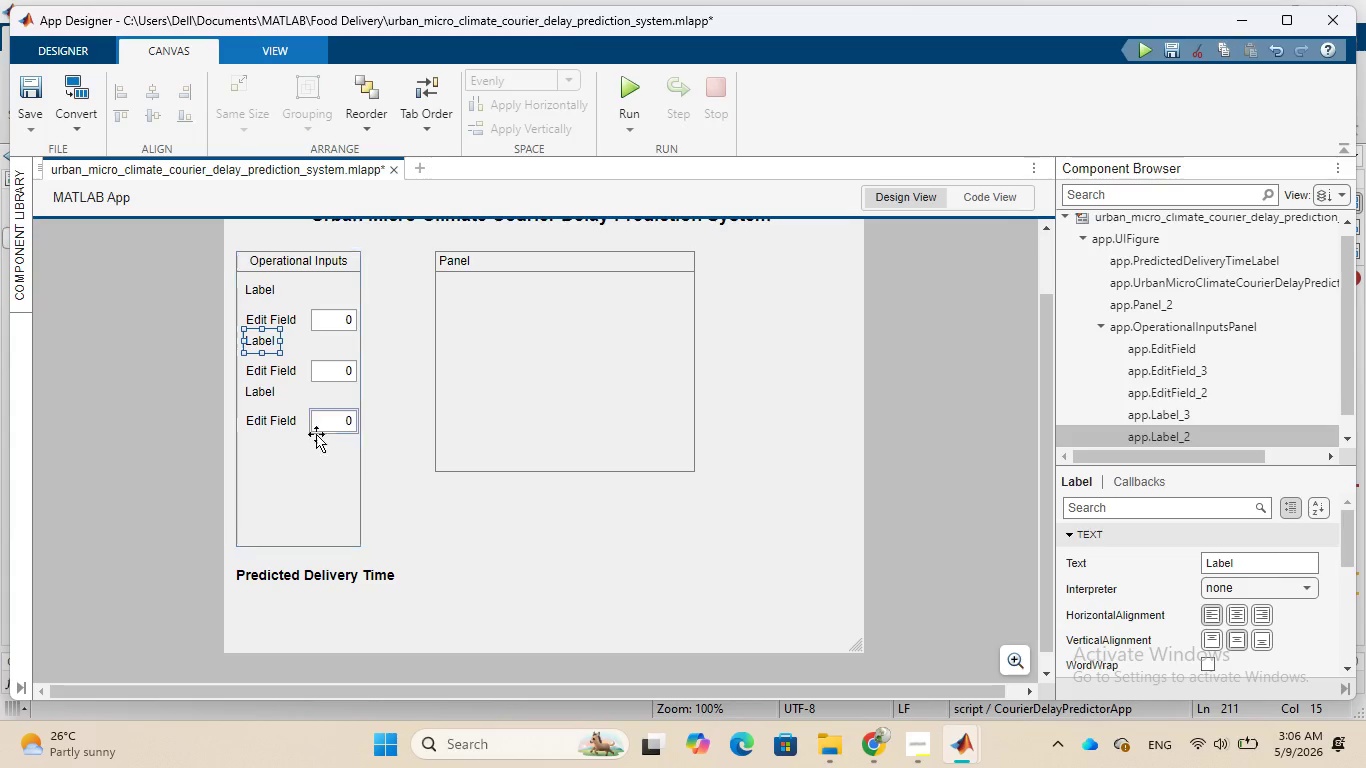 
left_click([307, 455])
 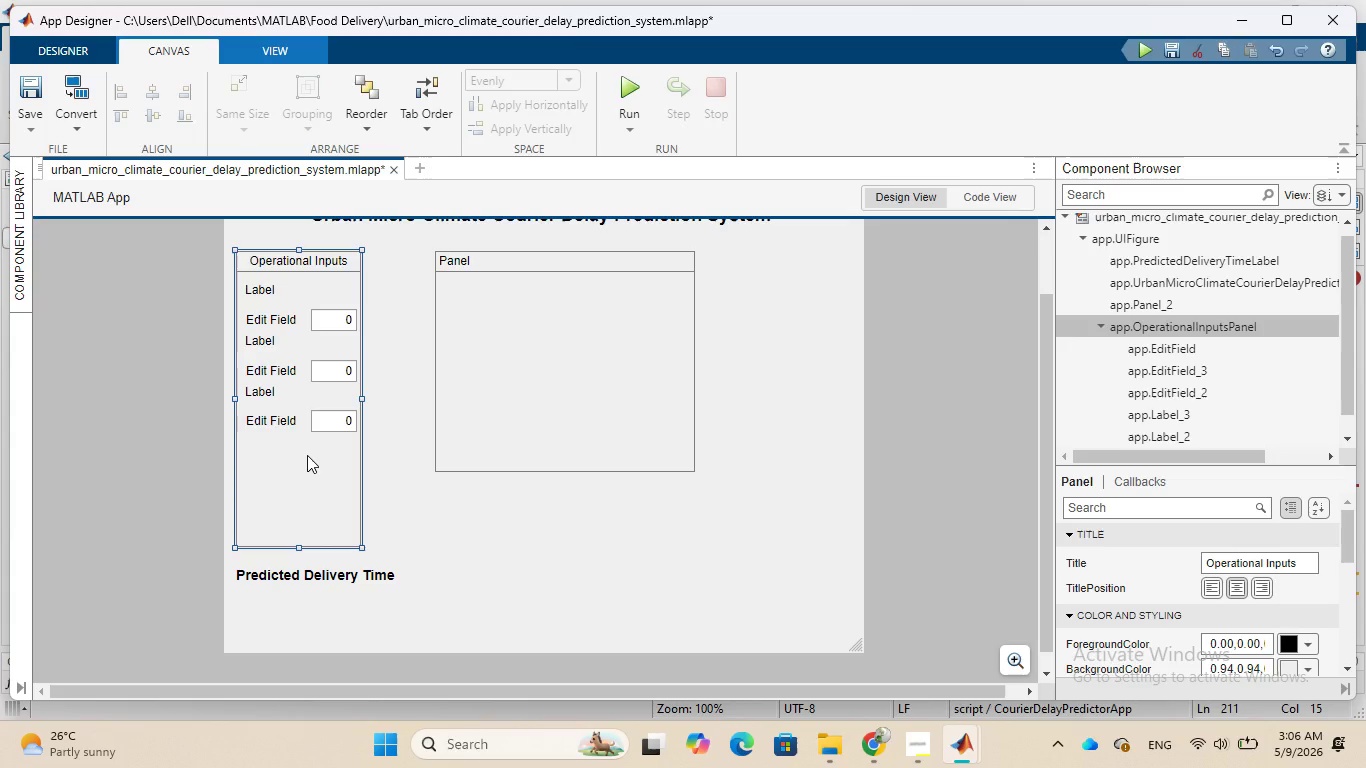 
wait(13.45)
 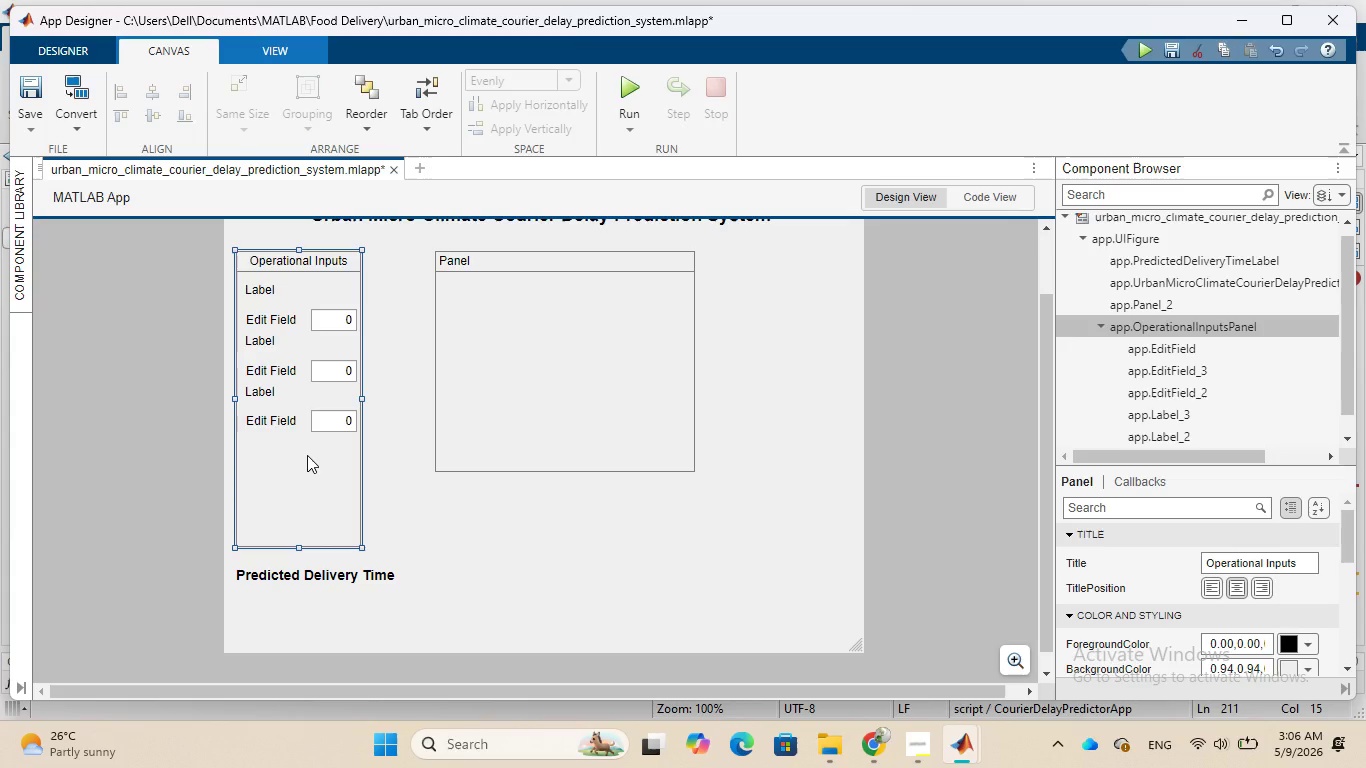 
left_click([260, 296])
 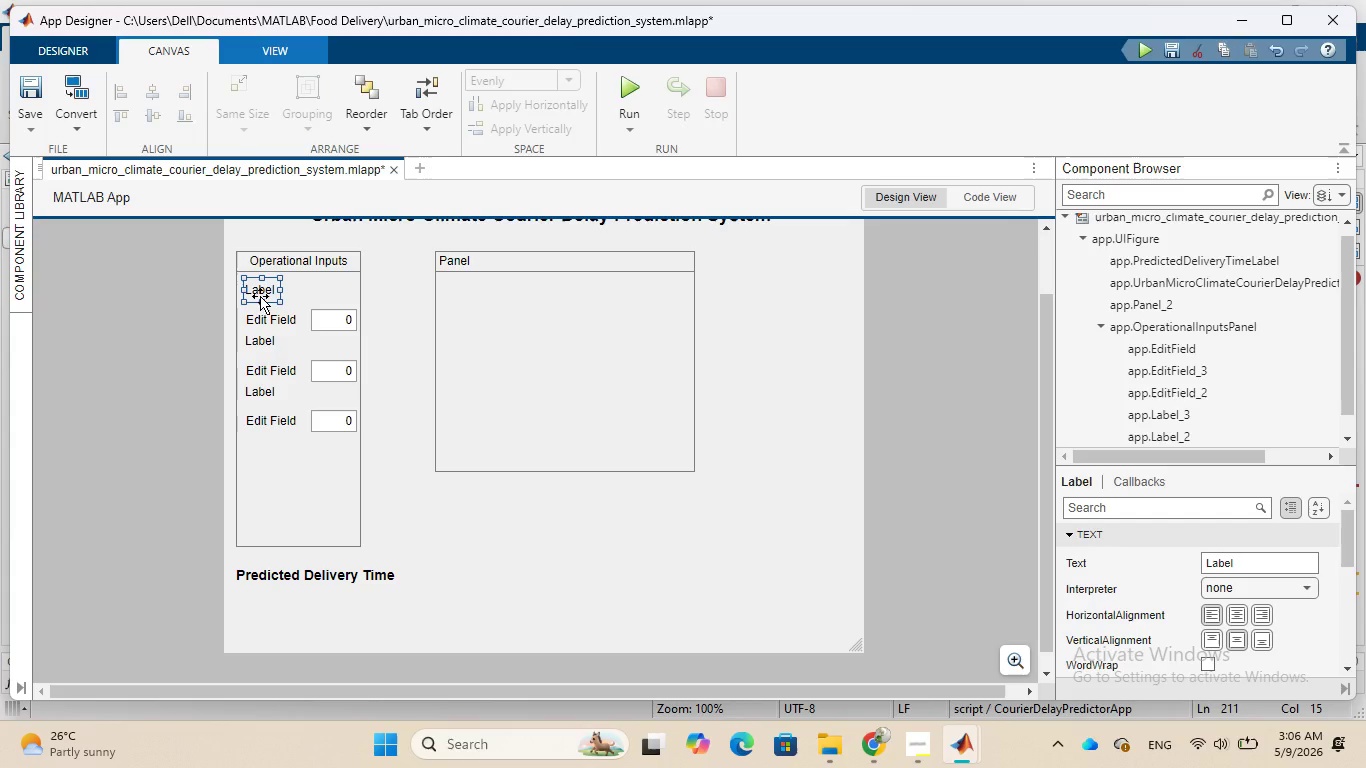 
right_click([260, 296])
 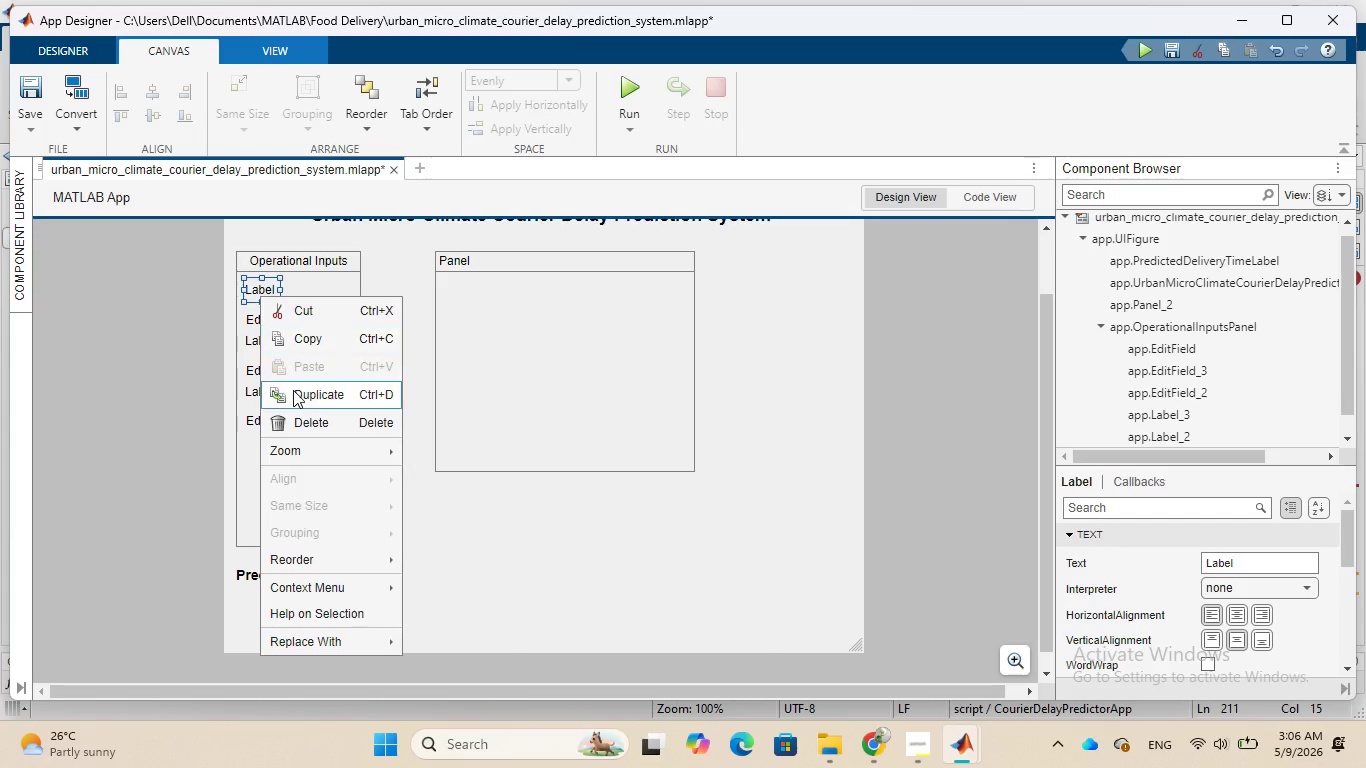 
left_click([295, 399])
 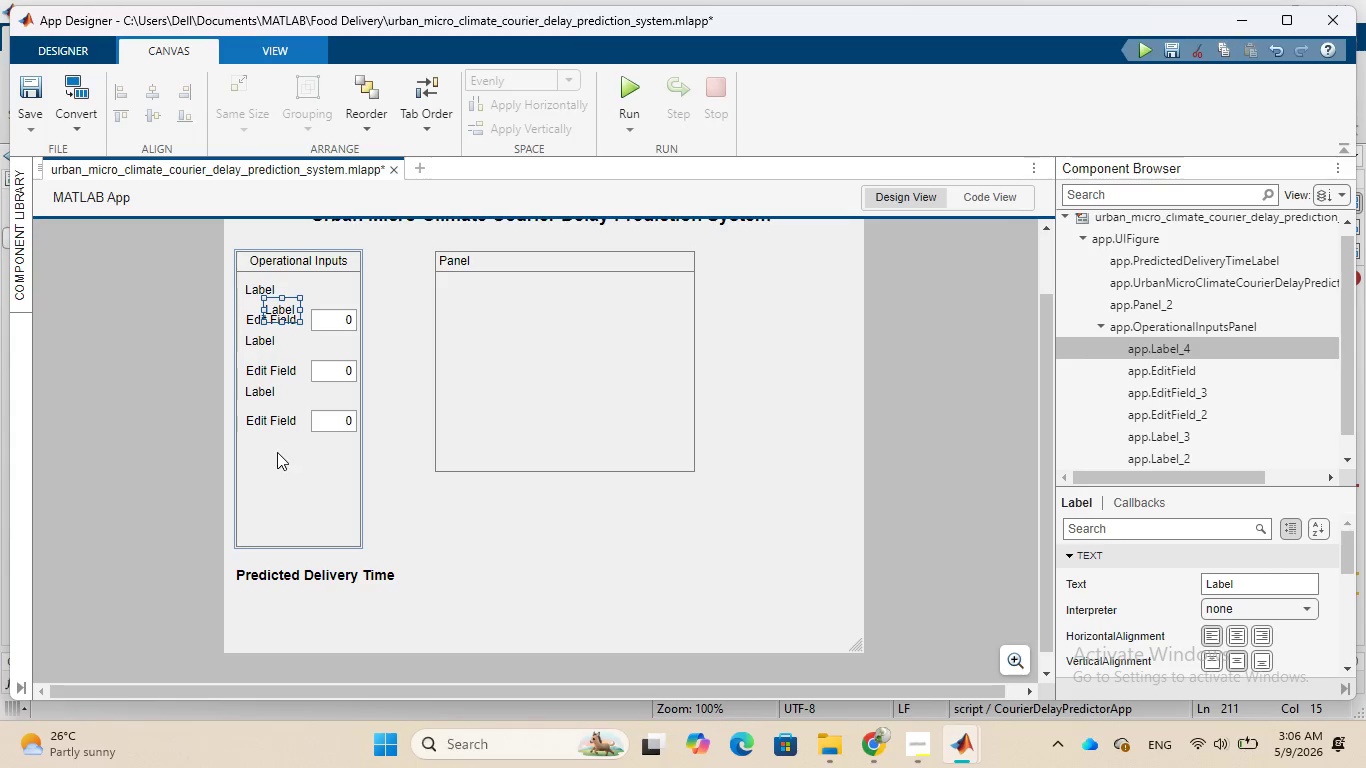 
right_click([271, 445])
 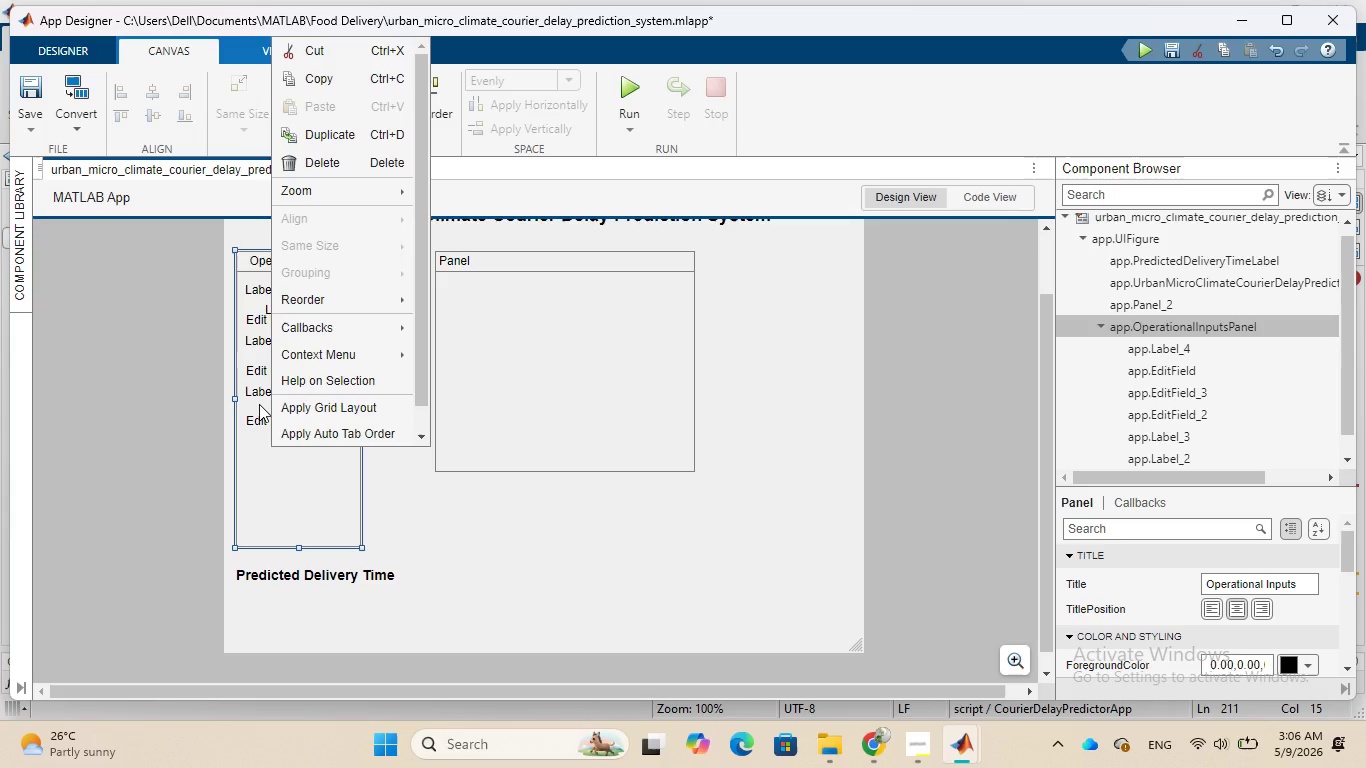 
left_click([259, 404])
 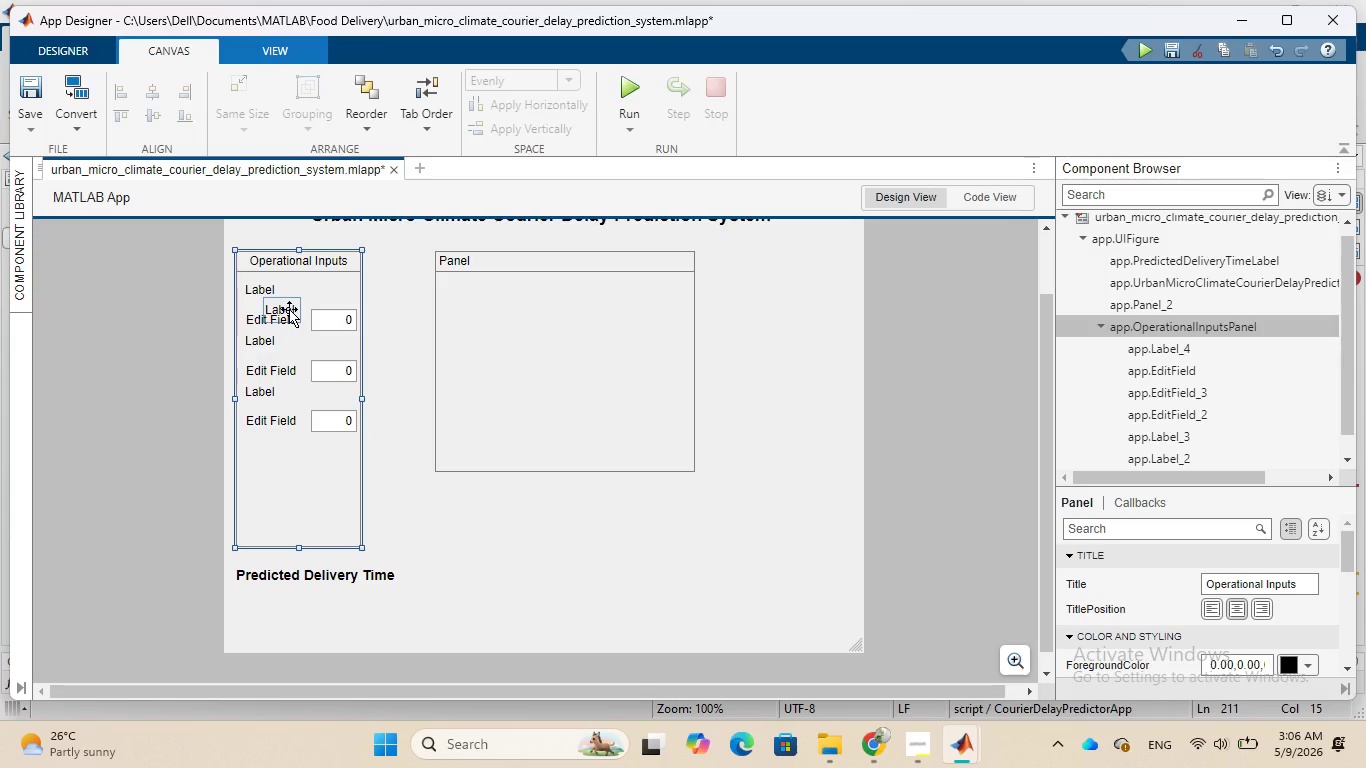 
left_click_drag(start_coordinate=[289, 309], to_coordinate=[269, 451])
 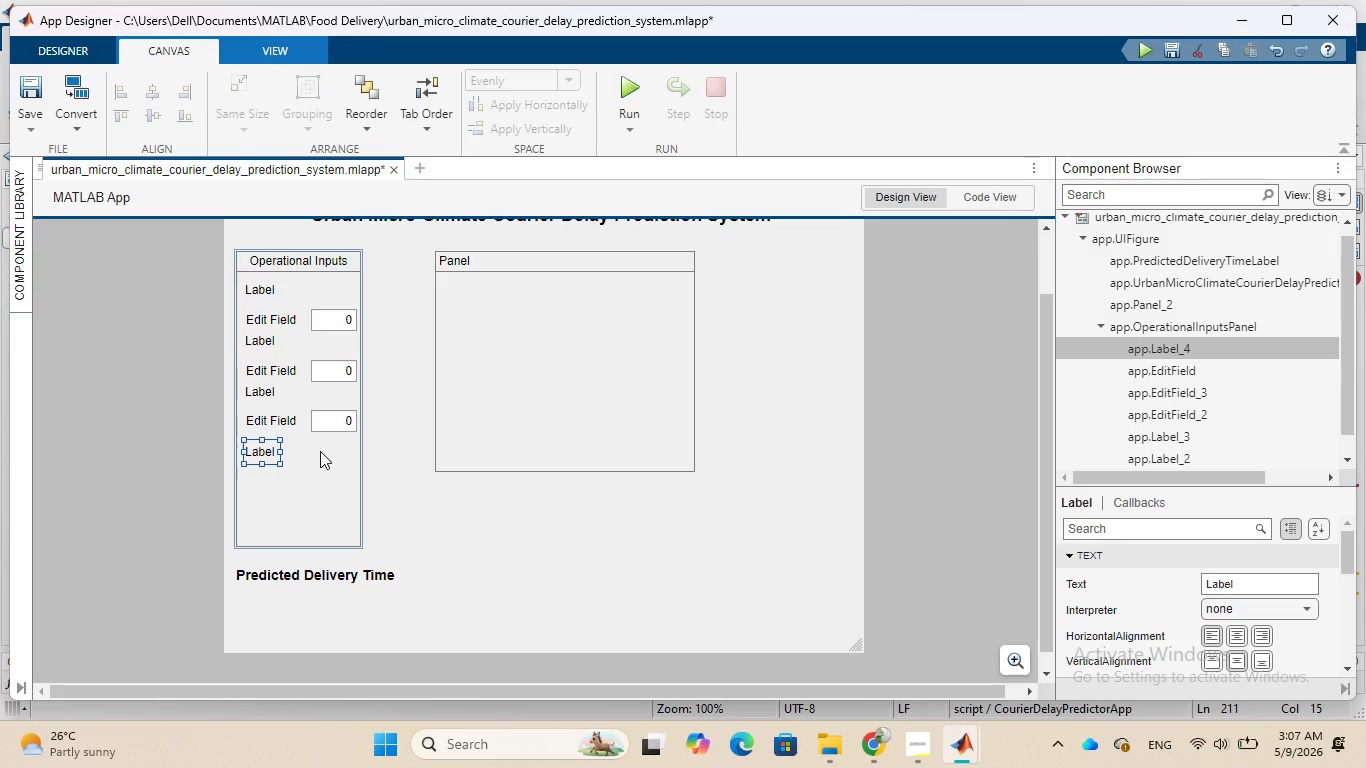 
left_click([320, 451])
 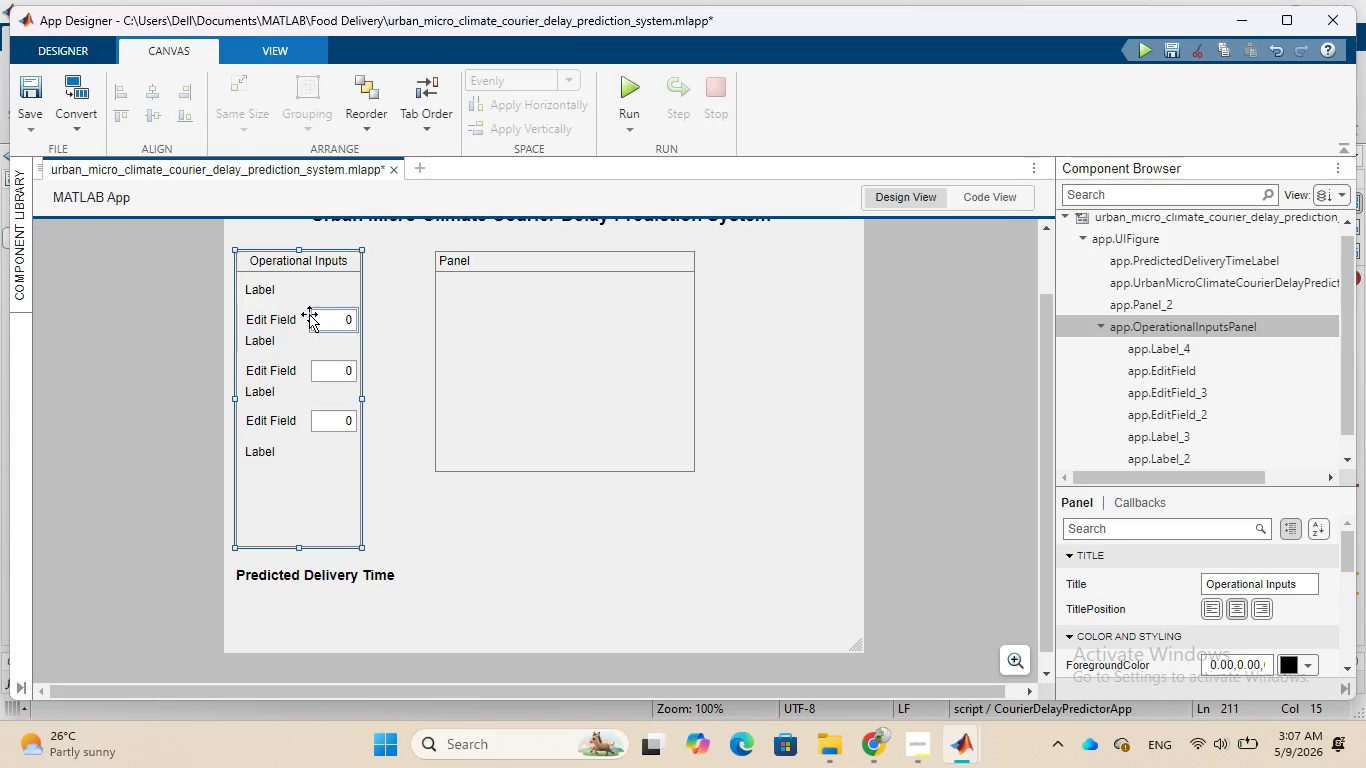 
left_click([303, 316])
 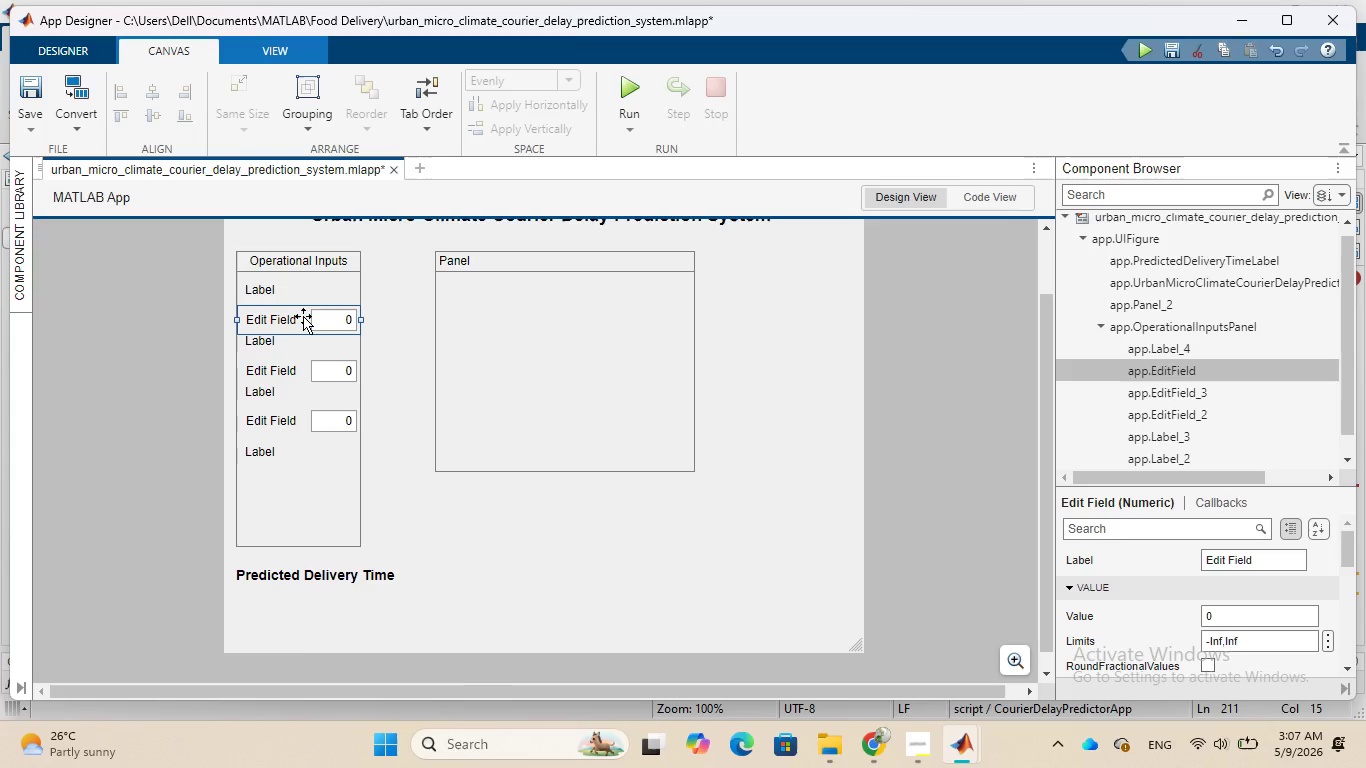 
right_click([303, 316])
 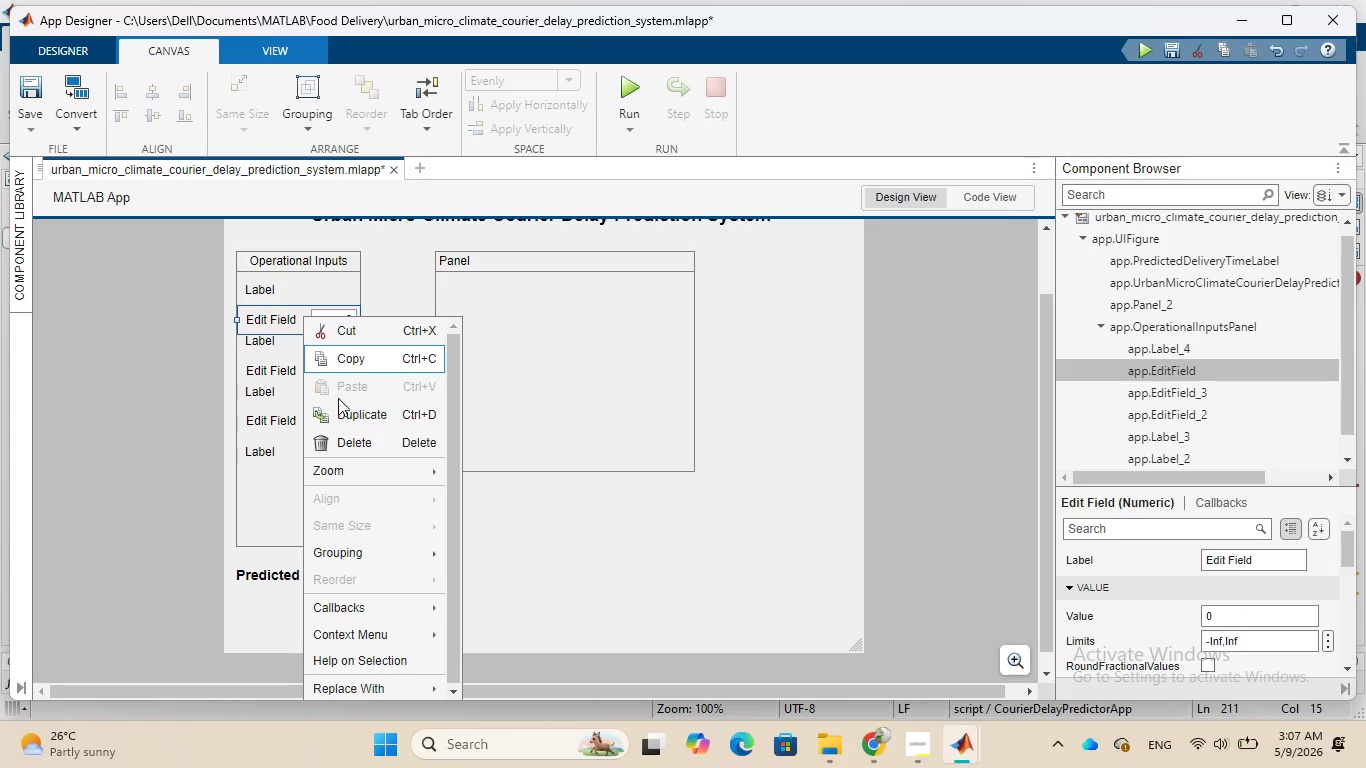 
left_click([338, 408])
 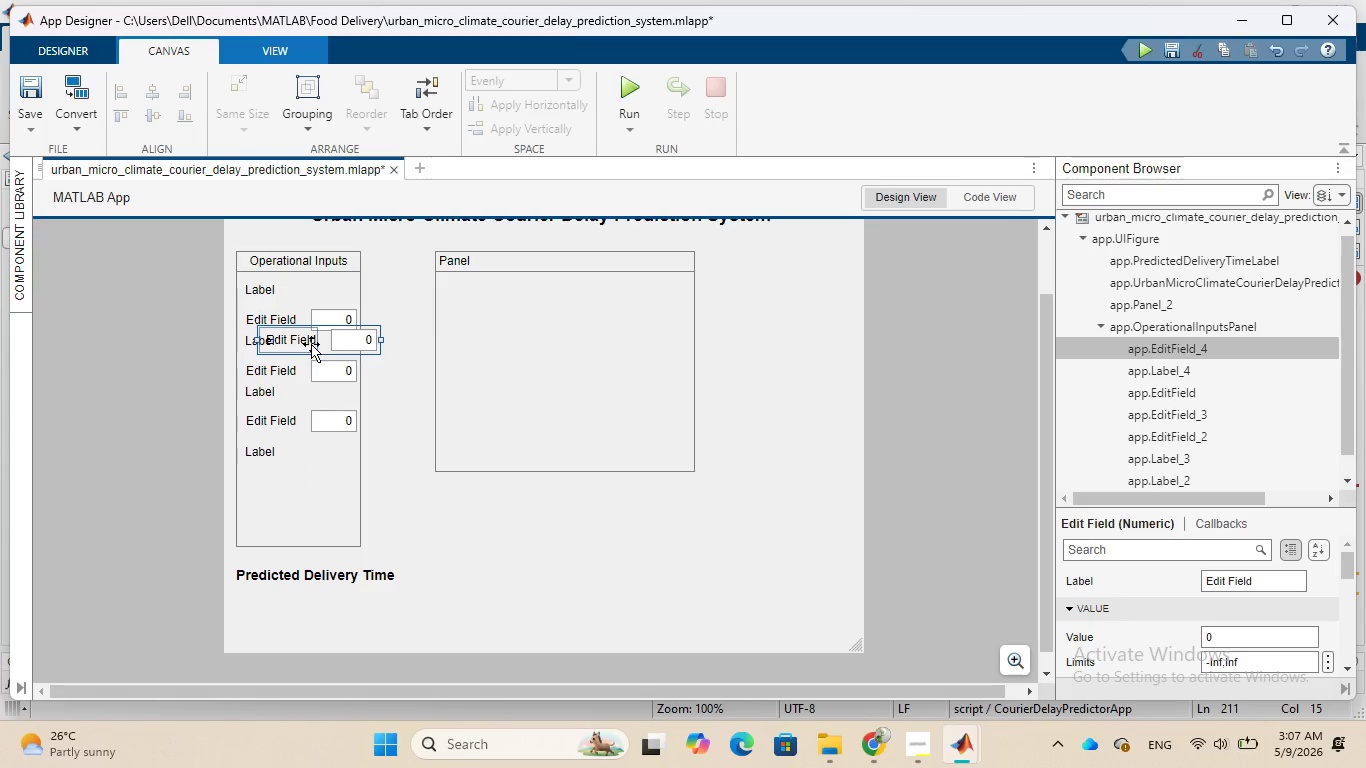 
left_click_drag(start_coordinate=[314, 344], to_coordinate=[293, 487])
 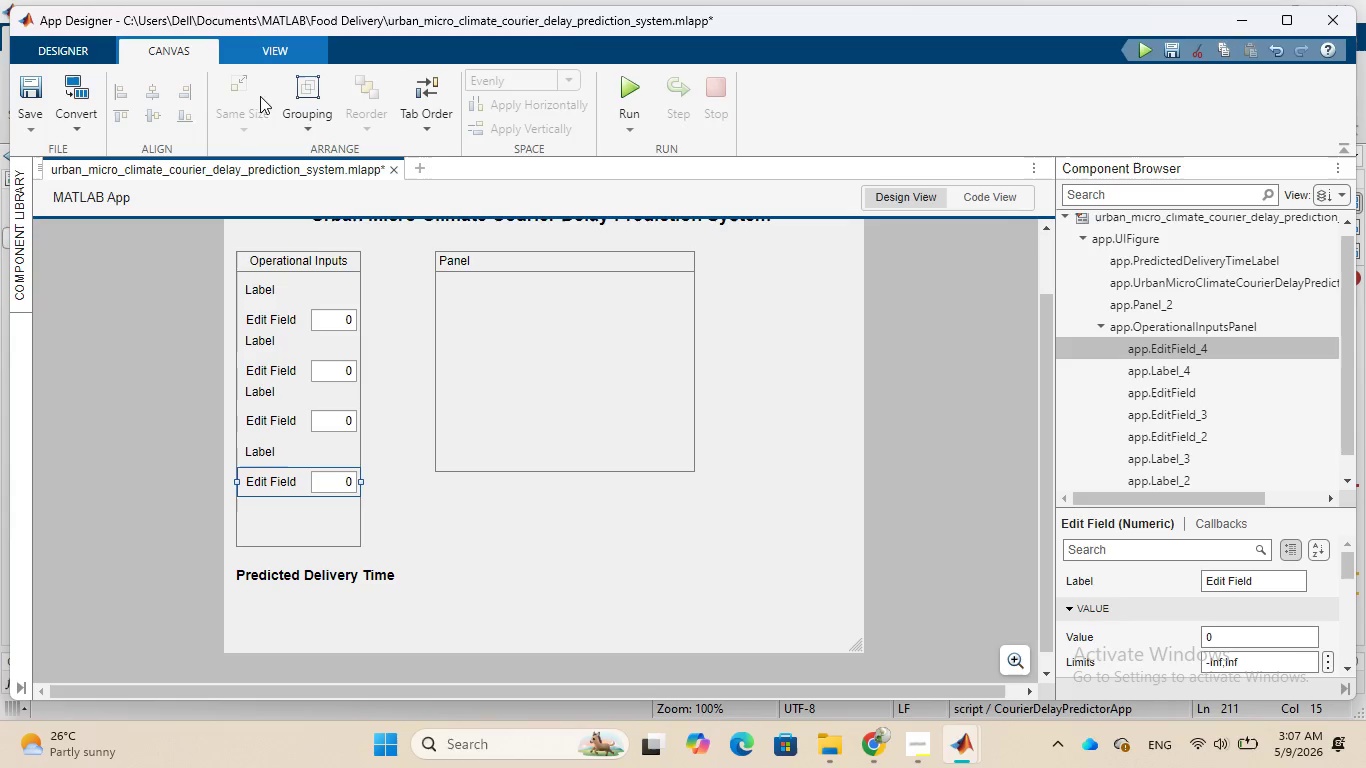 
wait(29.95)
 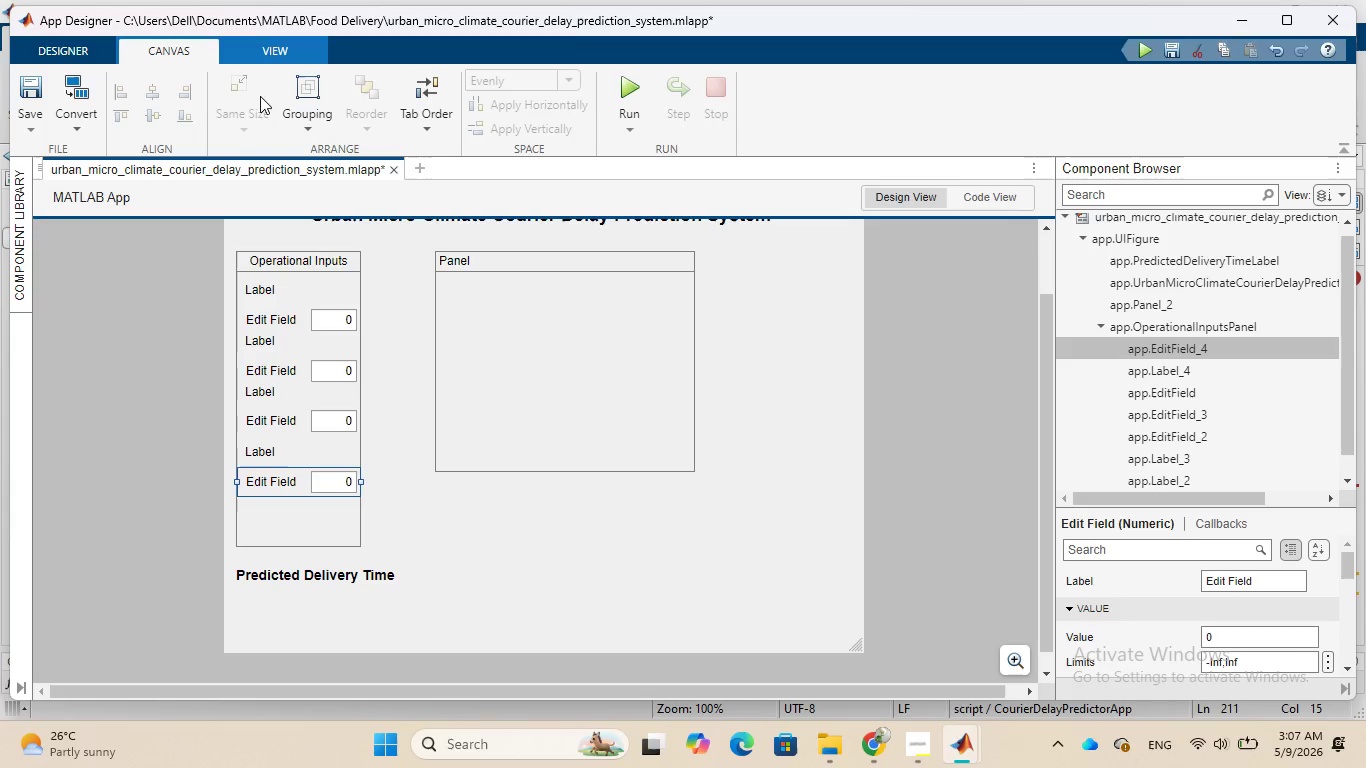 
double_click([256, 292])
 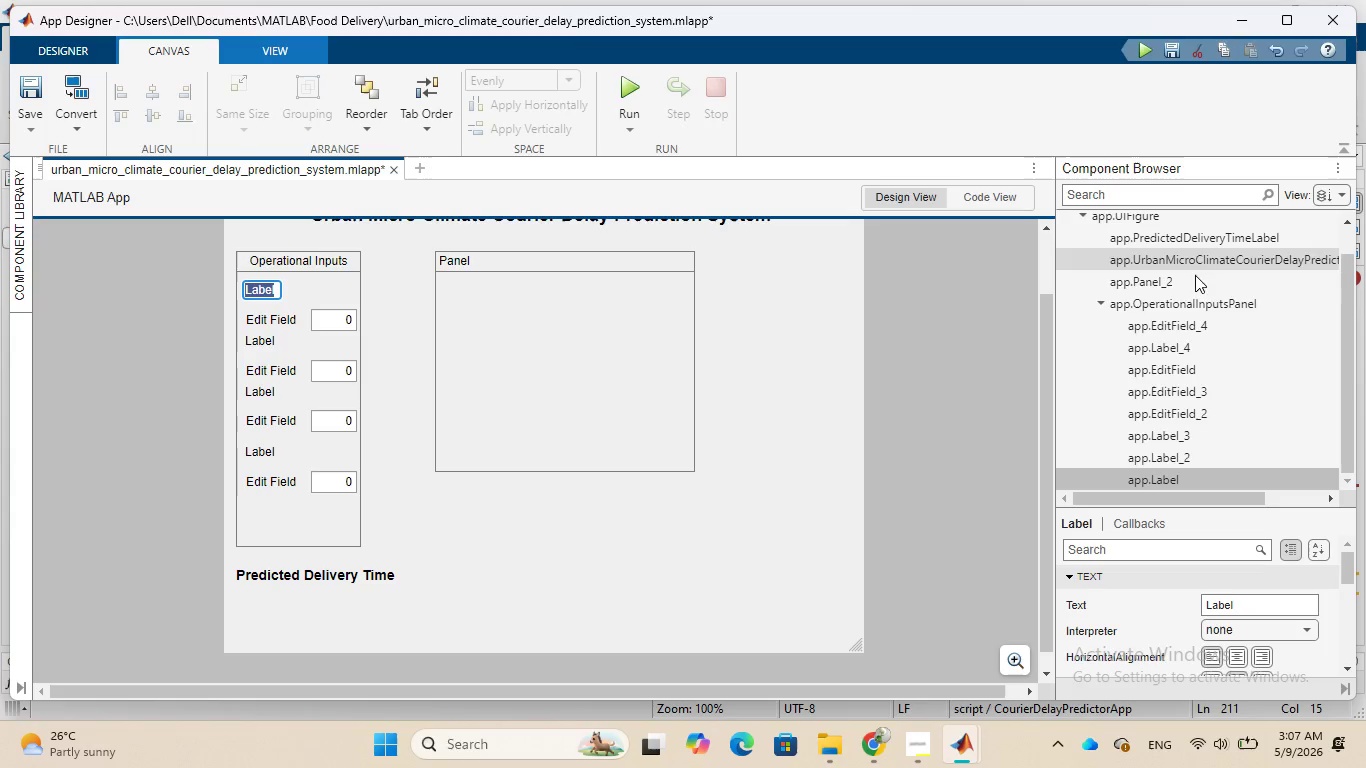 
scroll: coordinate [1221, 351], scroll_direction: none, amount: 0.0
 